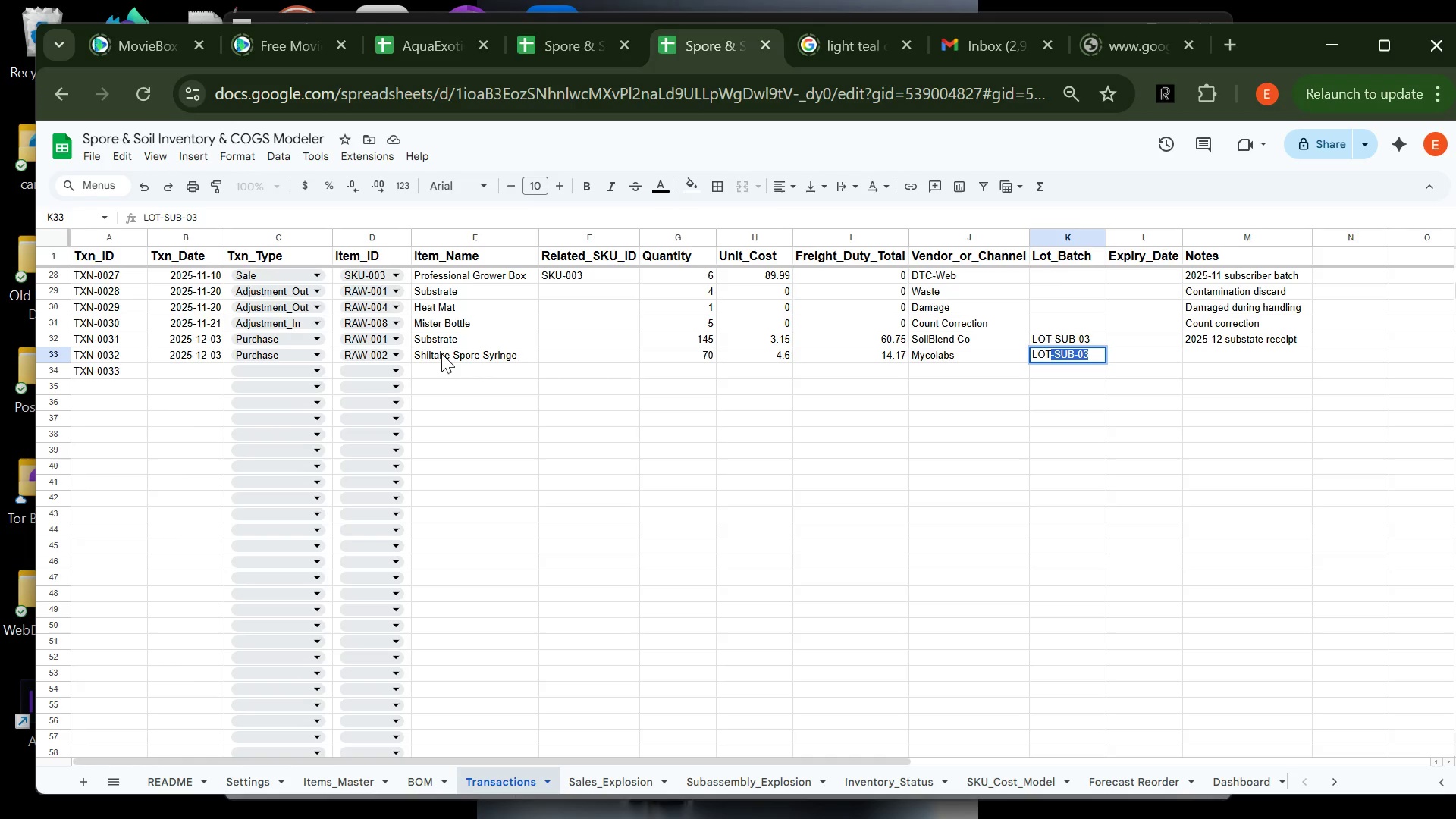 
type(-SHI-03)
key(Tab)
key(Tab)
type(2025-12 substrate receipt)
 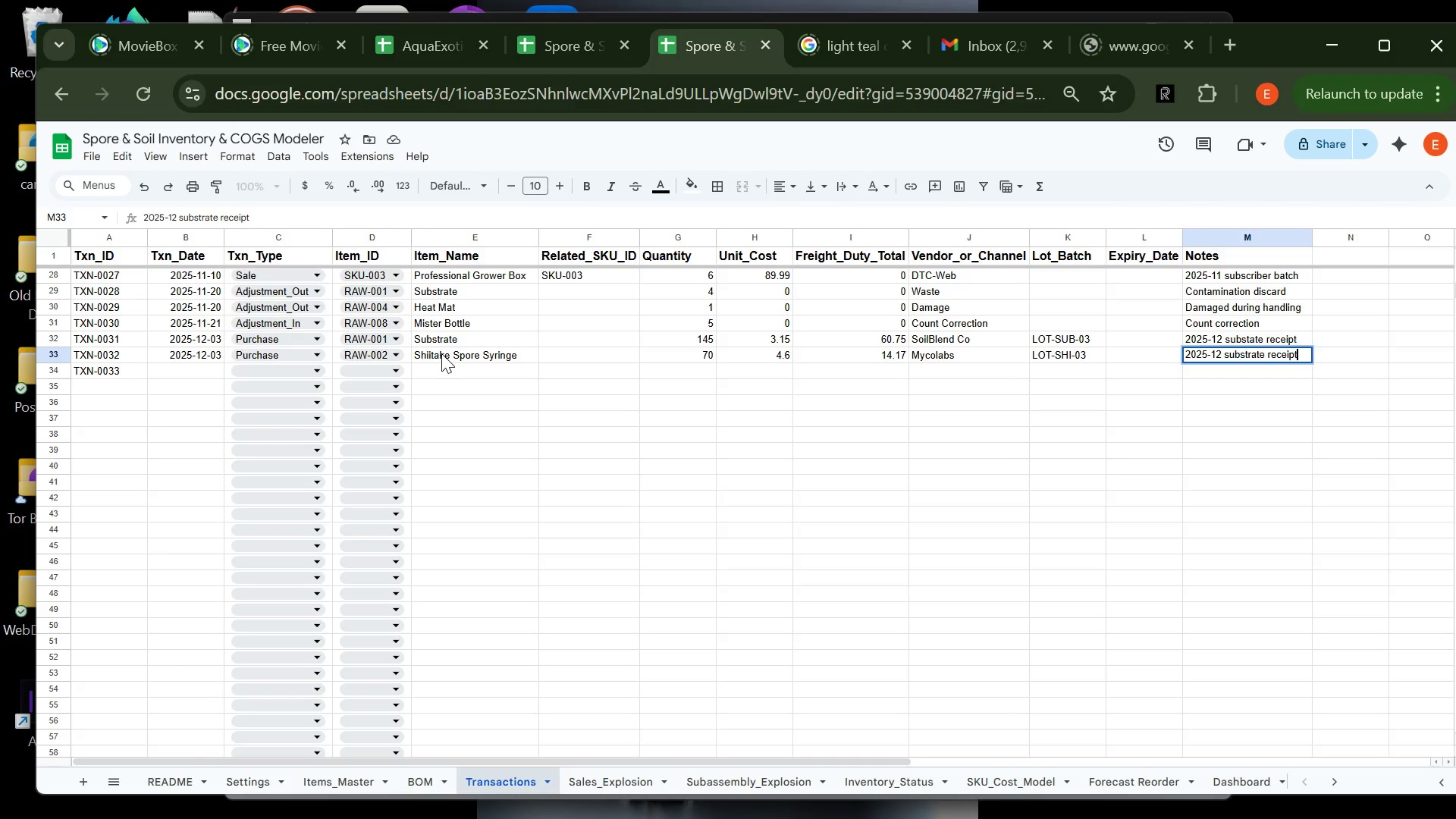 
key(Enter)
 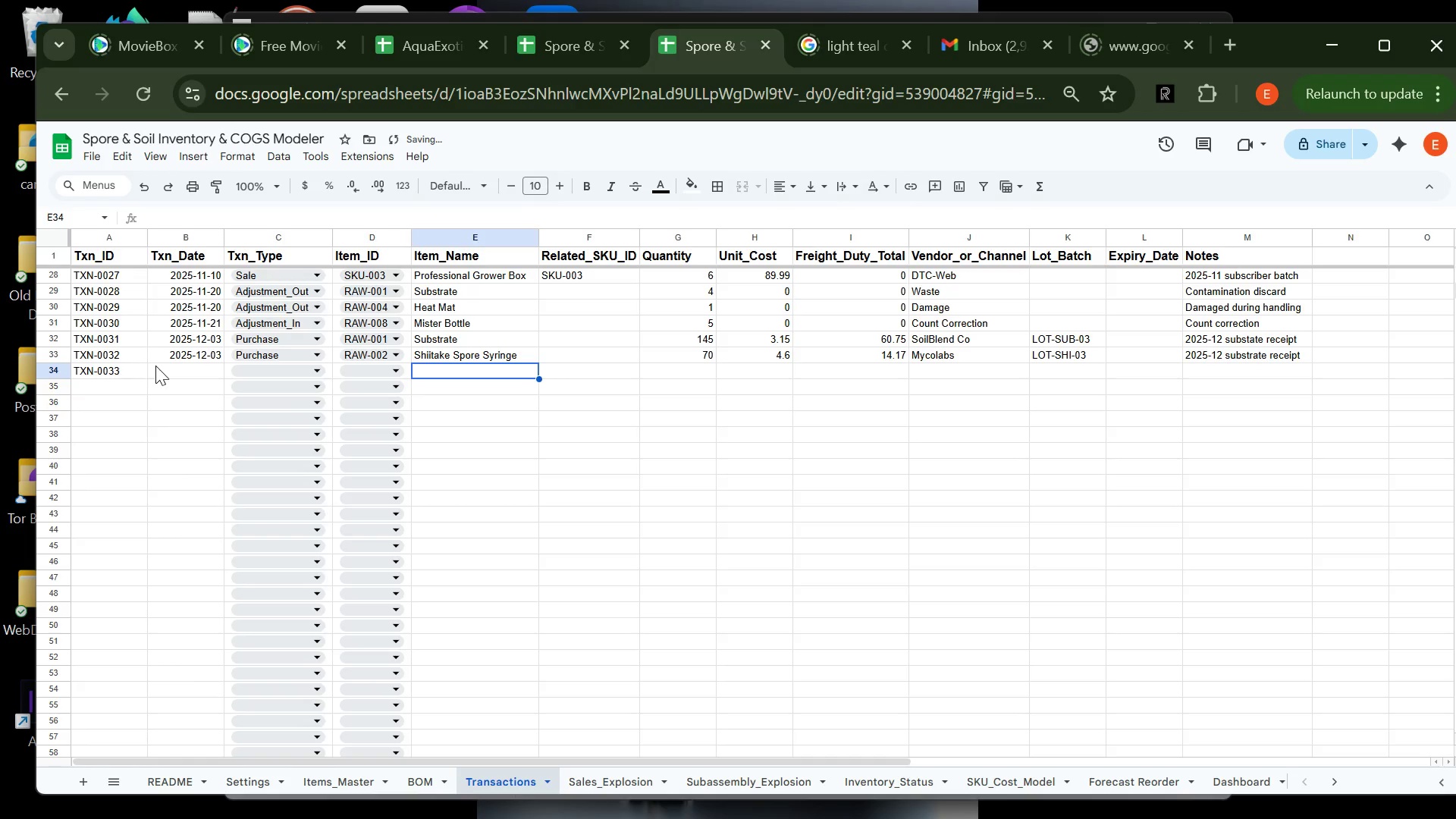 
left_click([164, 372])
 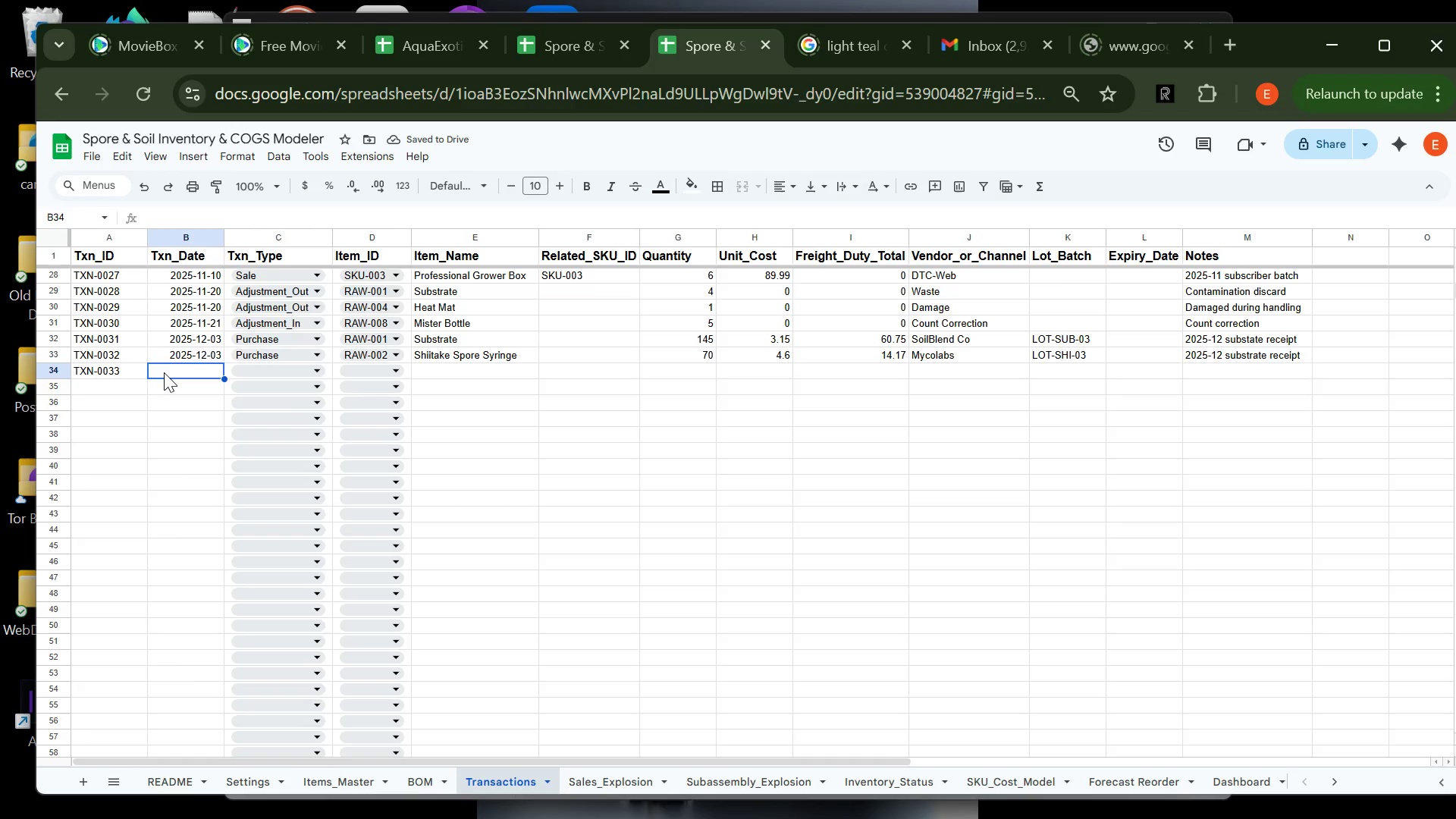 
type(2025-12)
 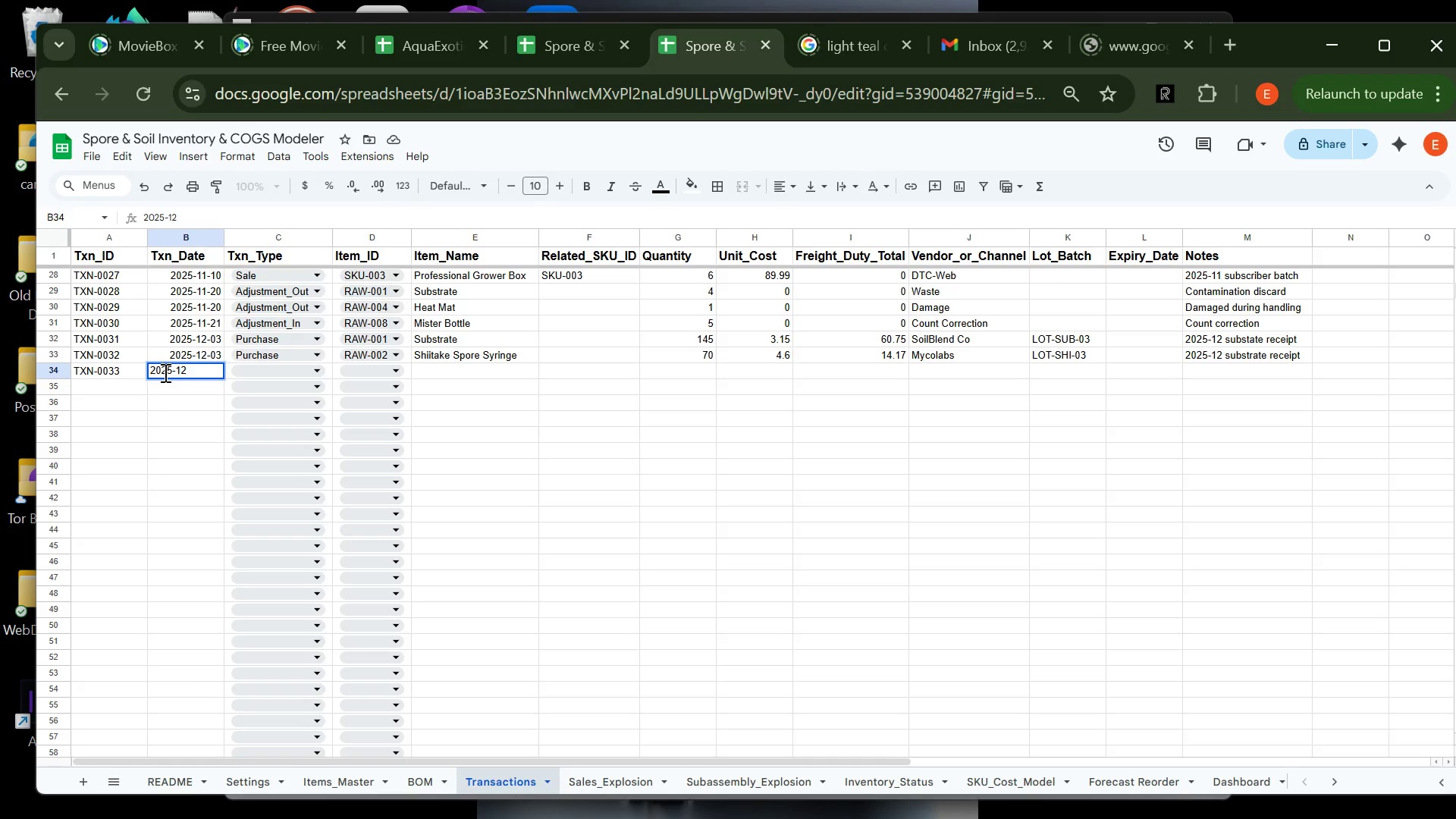 
wait(6.92)
 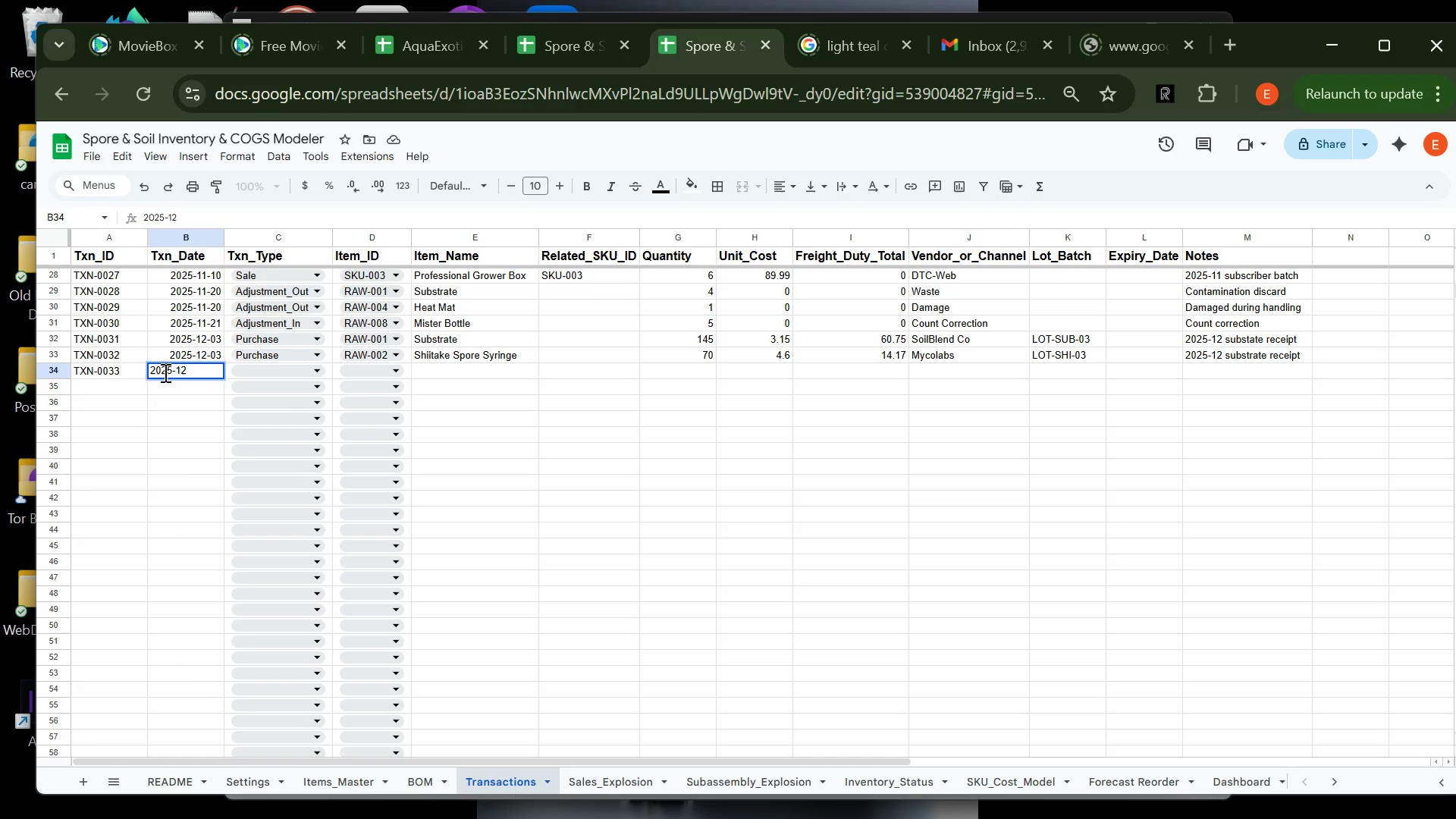 
type(-03)
key(Tab)
 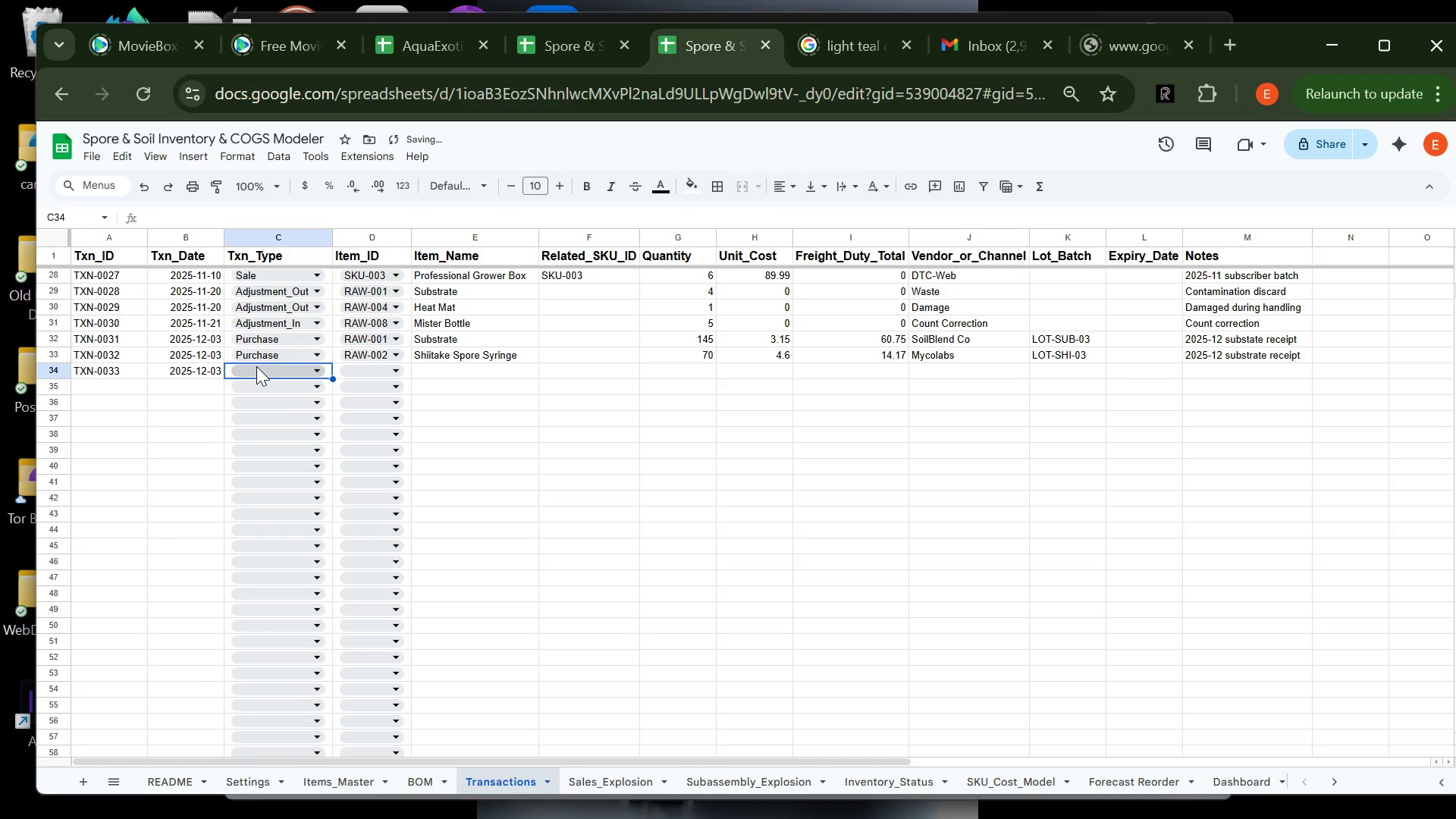 
left_click([256, 366])
 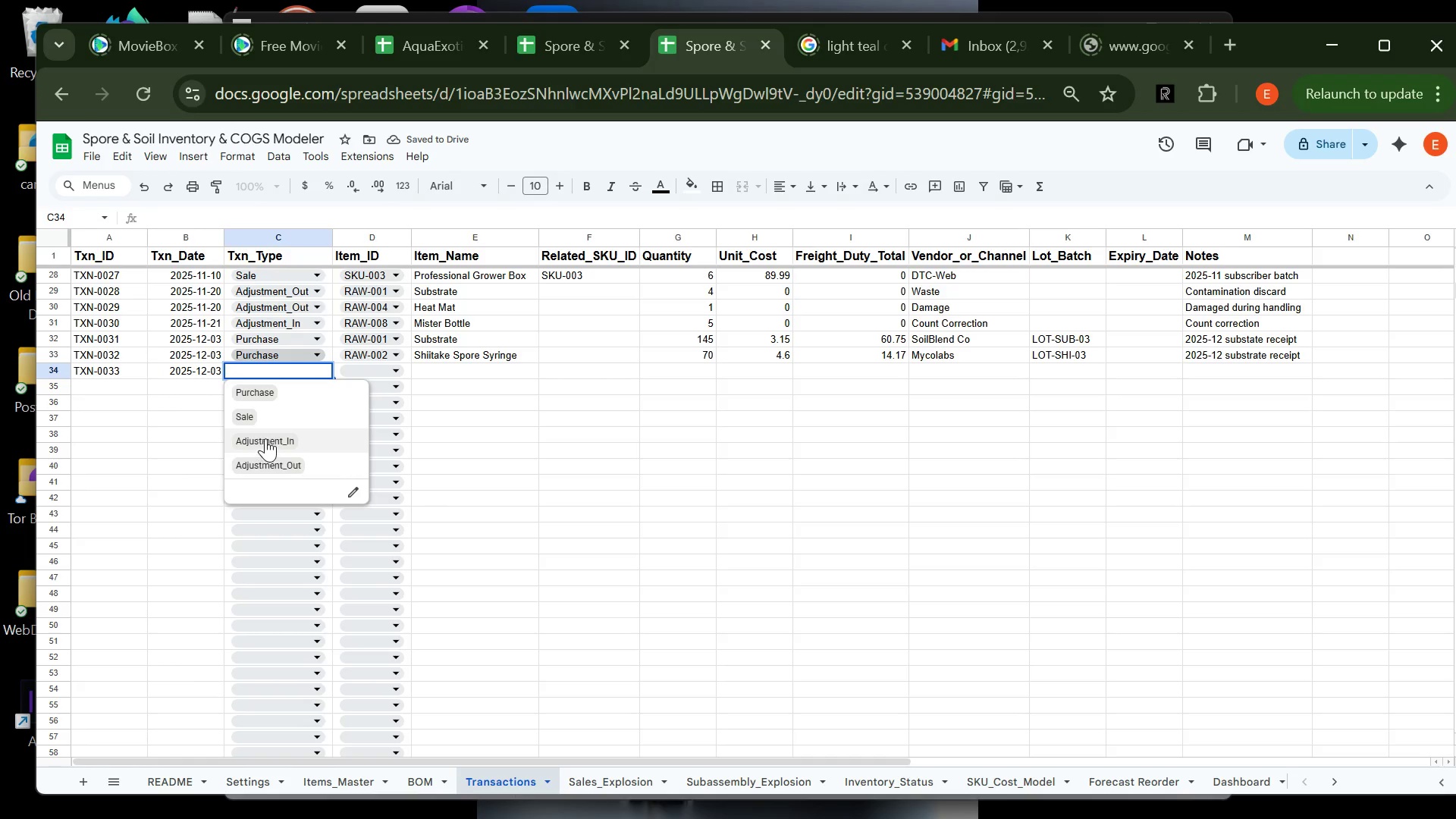 
left_click([275, 396])
 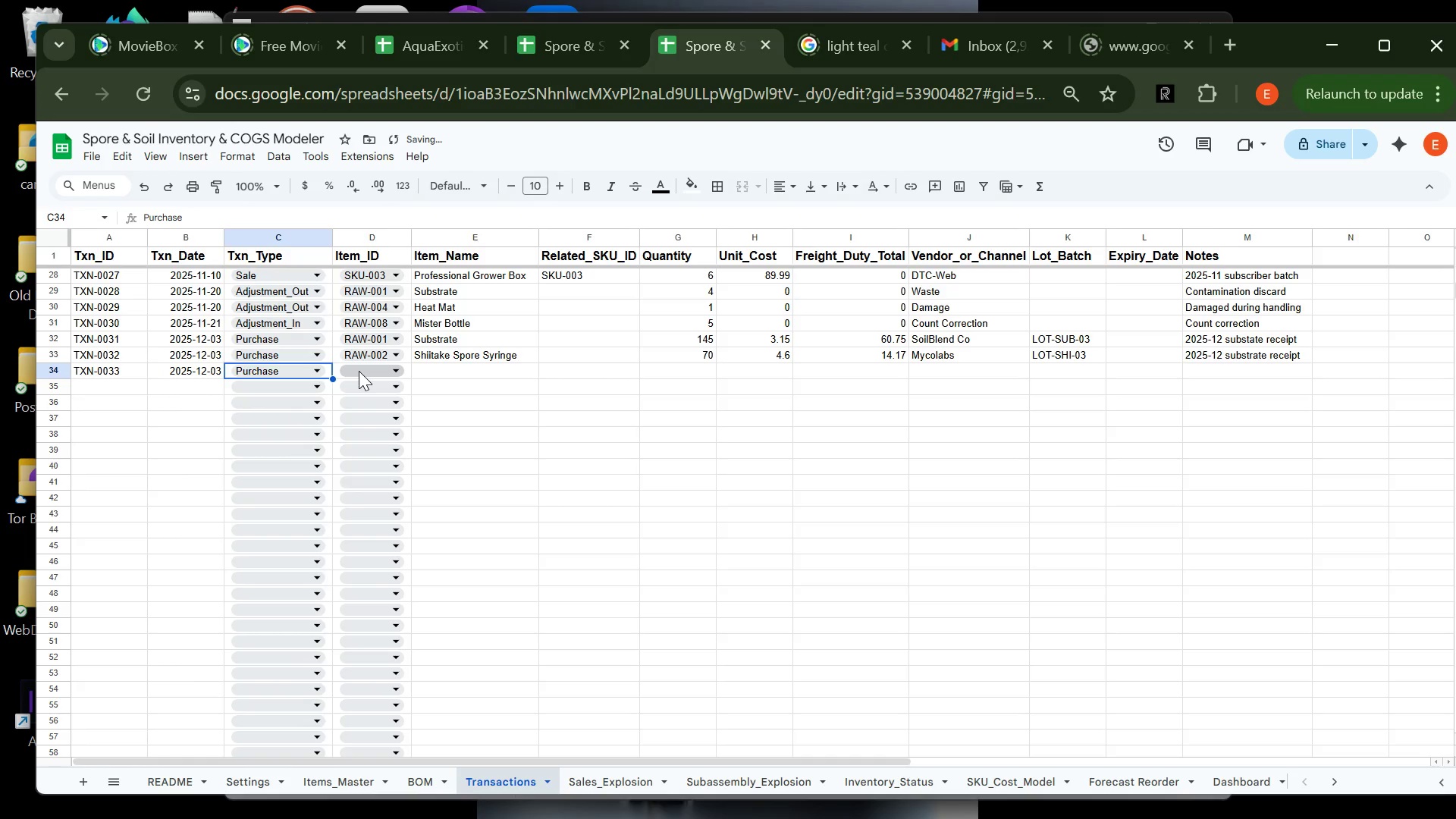 
left_click([359, 371])
 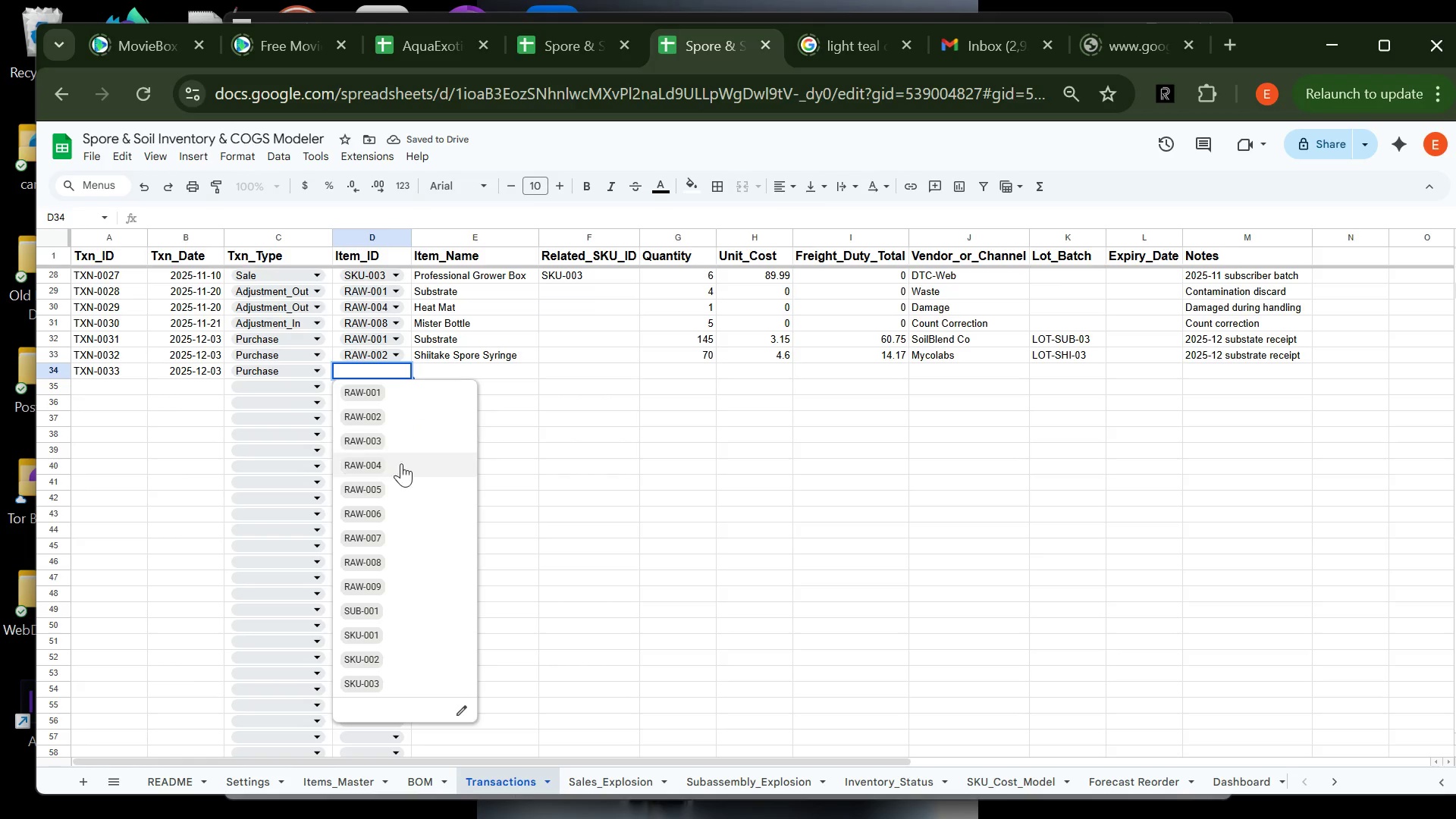 
left_click([398, 441])
 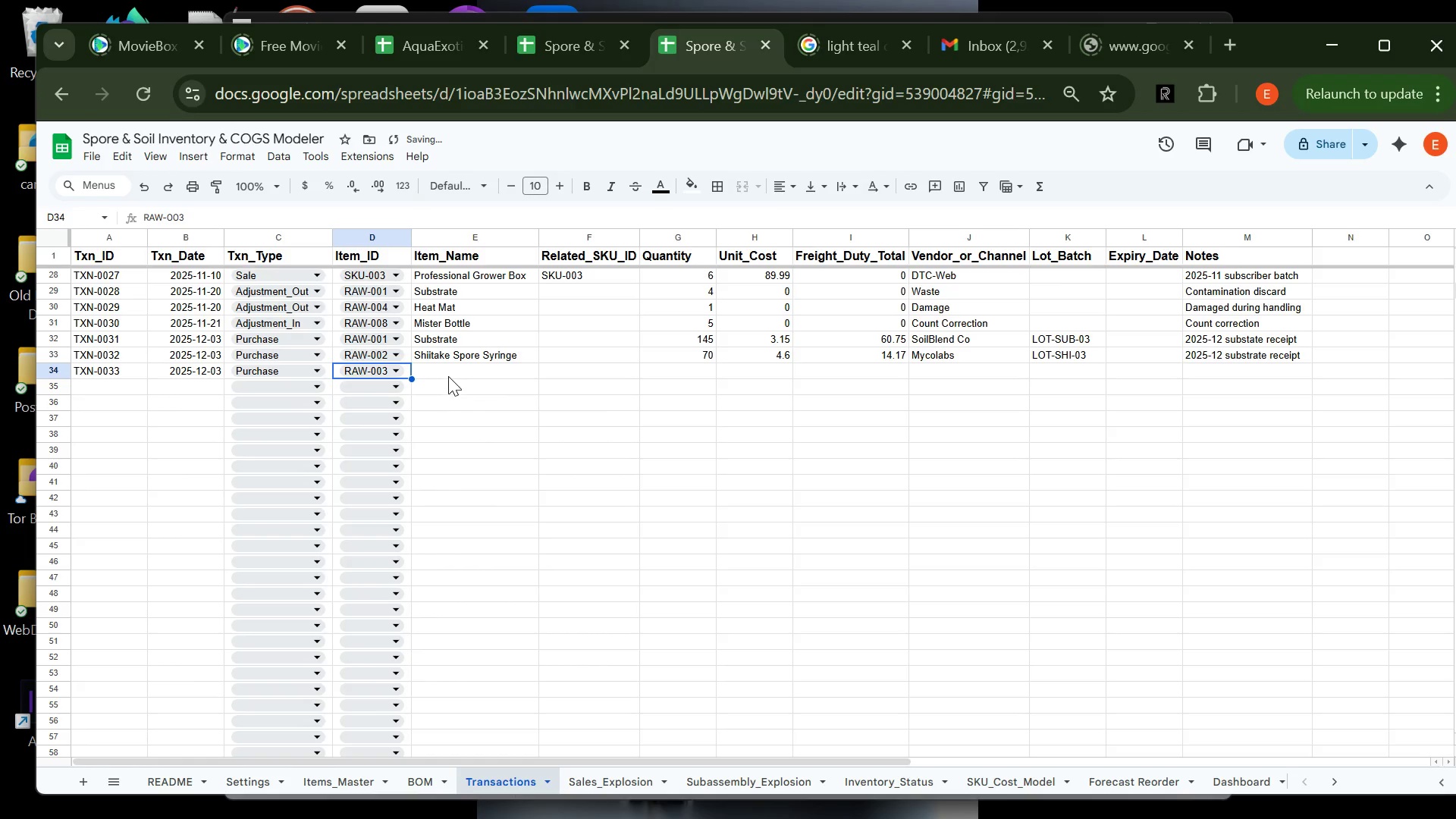 
left_click([450, 375])
 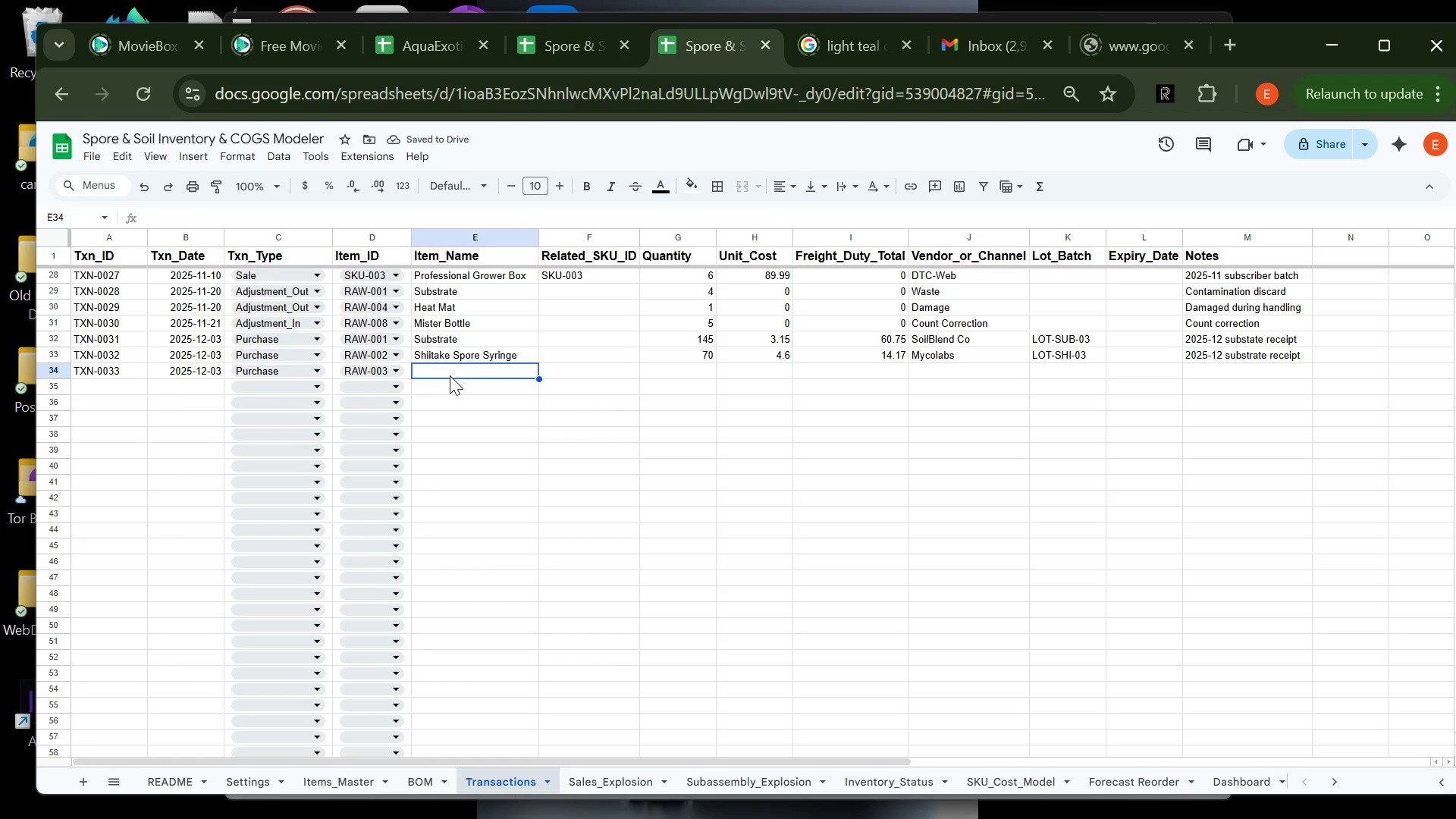 
type(L)
key(Tab)
key(Tab)
type(60)
key(Tab)
type(5.3)
key(Tab)
type(12.08)
key(Tab)
type(m)
key(Backspace)
key(Backspace)
key(Backspace)
type(m)
key(Backspace)
key(Backspace)
type(m)
key(Backspace)
key(Backspace)
type(Mycola)
 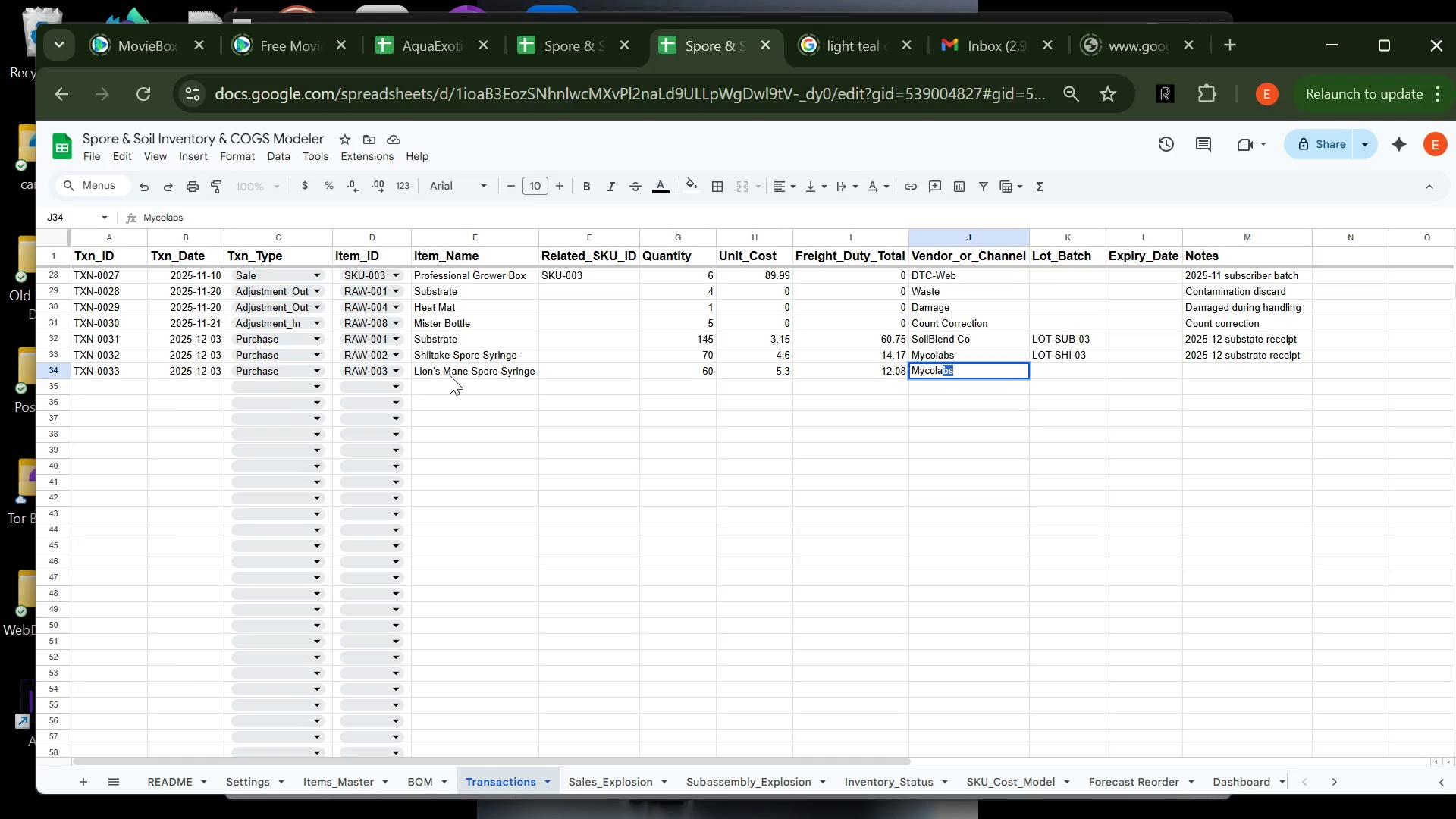 
key(Backspace)
key(Backspace)
key(Backspace)
type(Labd)
key(Backspace)
type(s)
 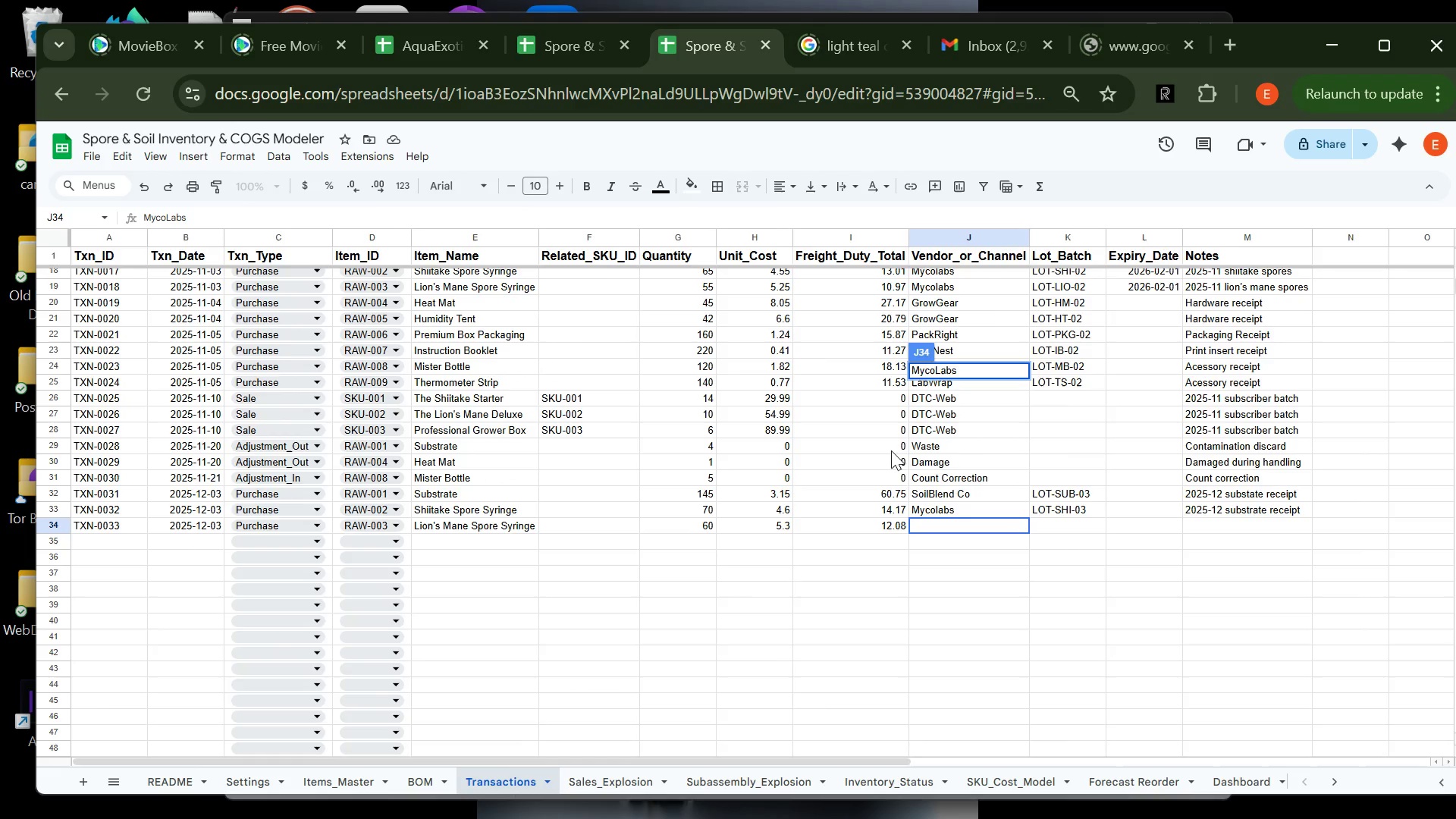 
left_click([943, 524])
 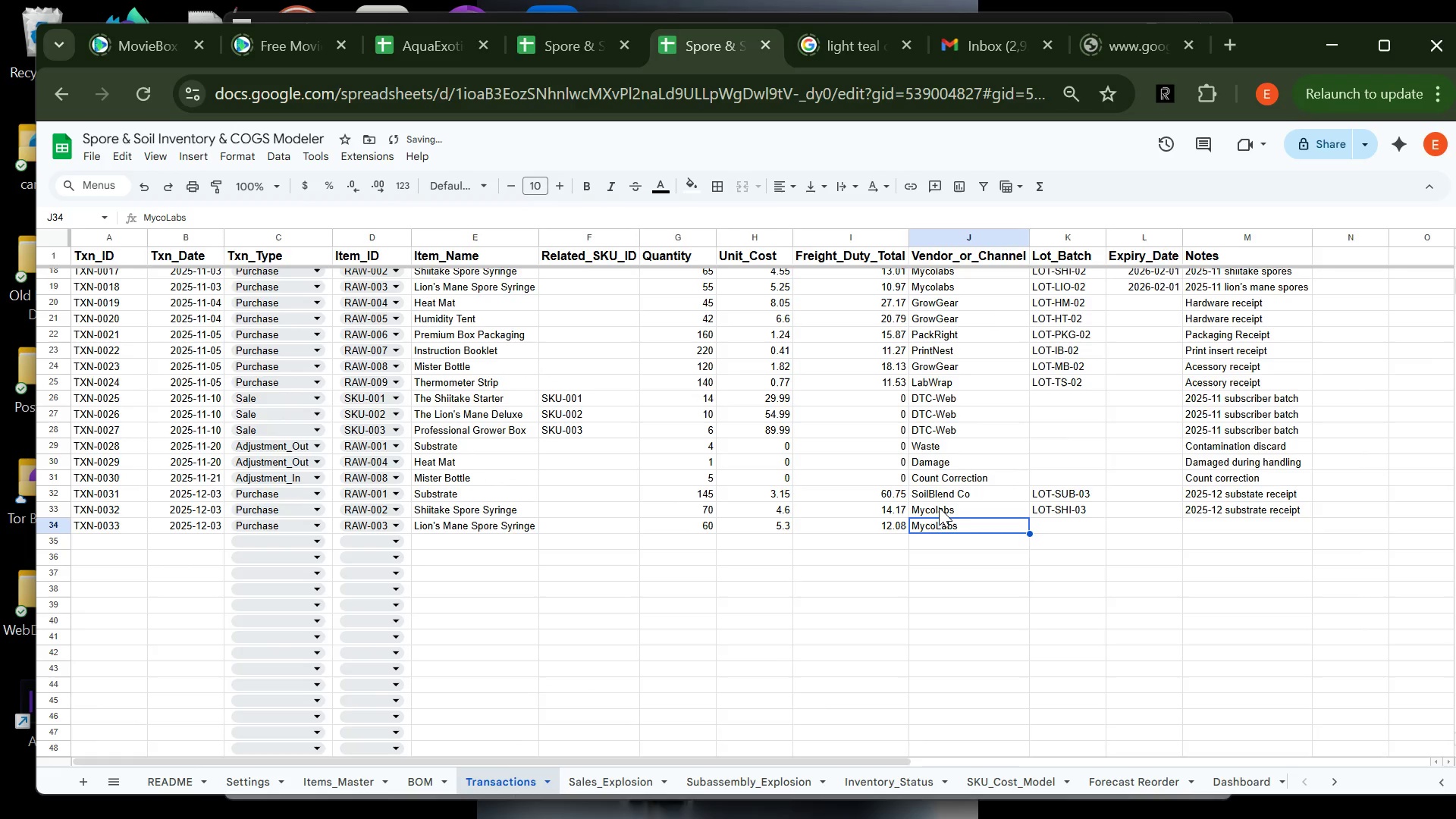 
double_click([939, 507])
 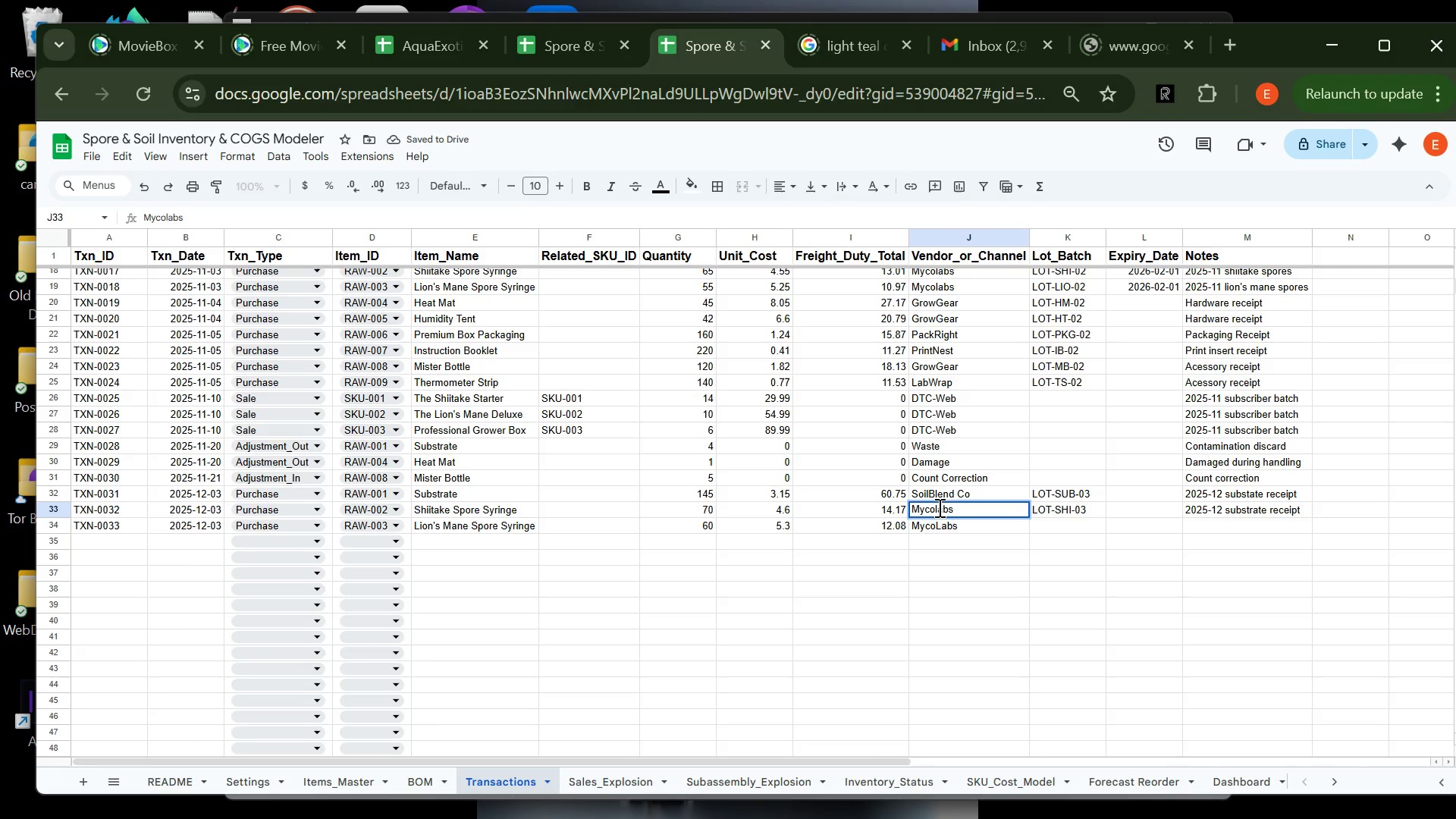 
left_click([938, 507])
 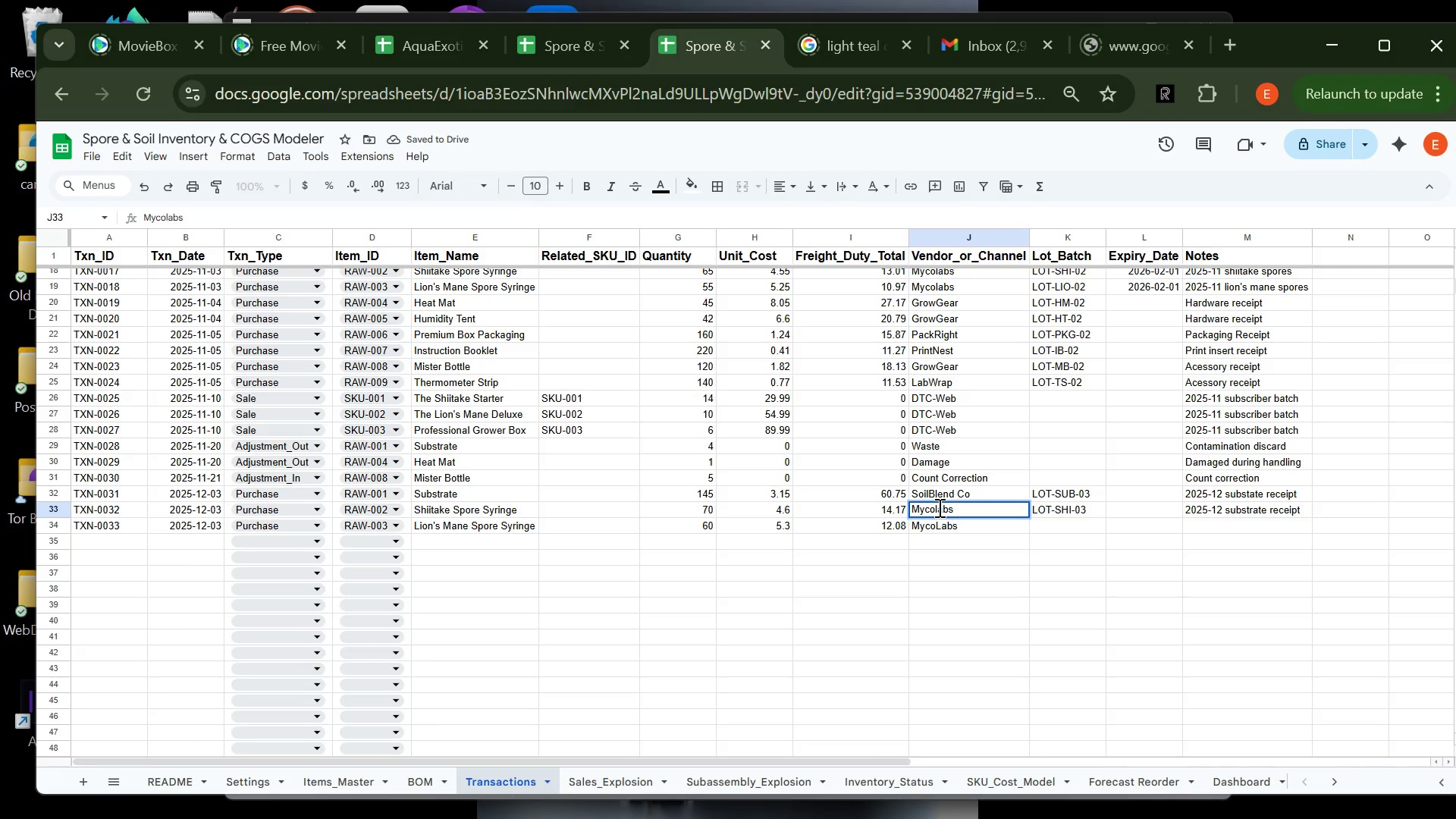 
key(Backspace)
 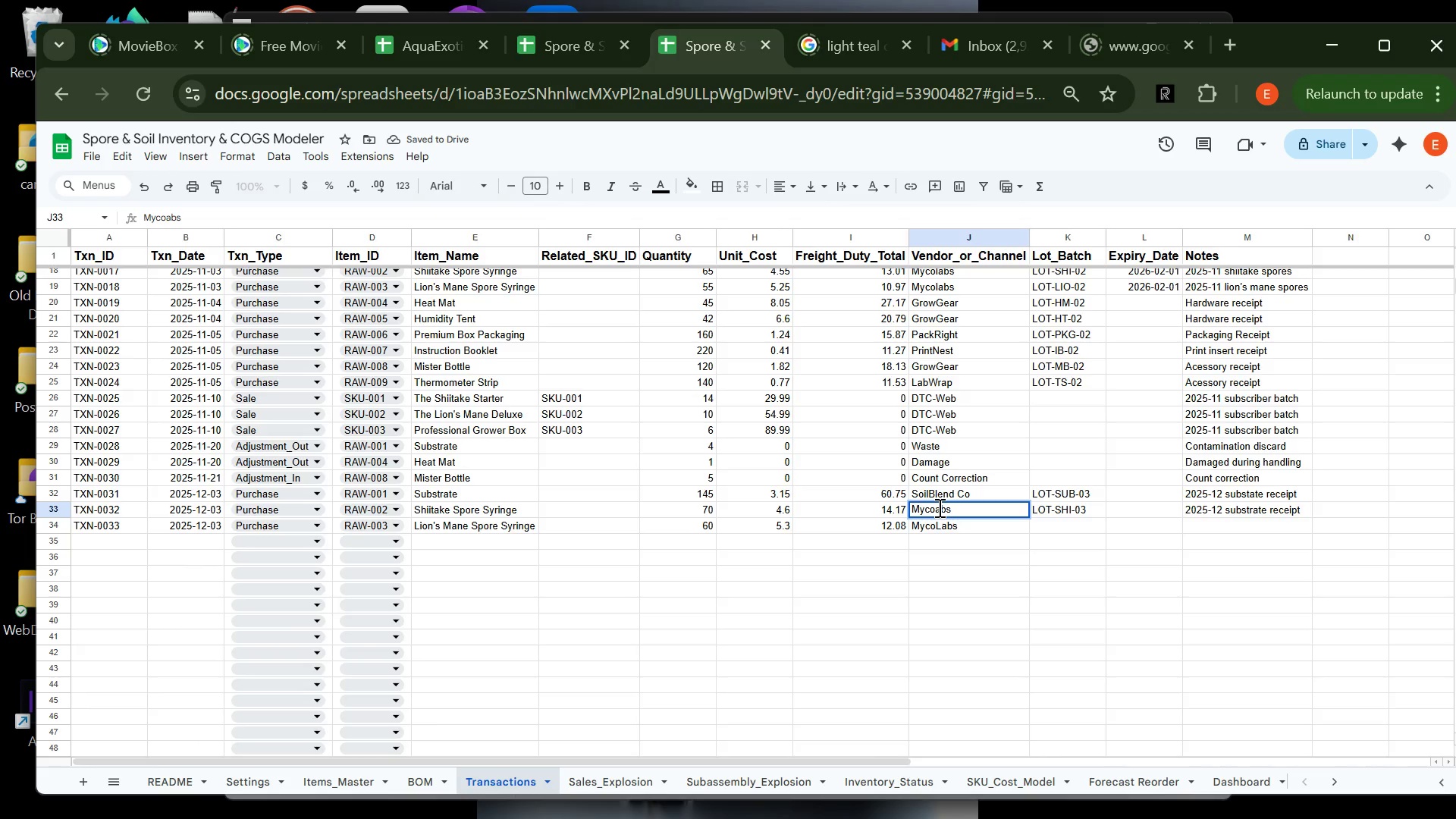 
hold_key(key=CapsLock, duration=0.33)
 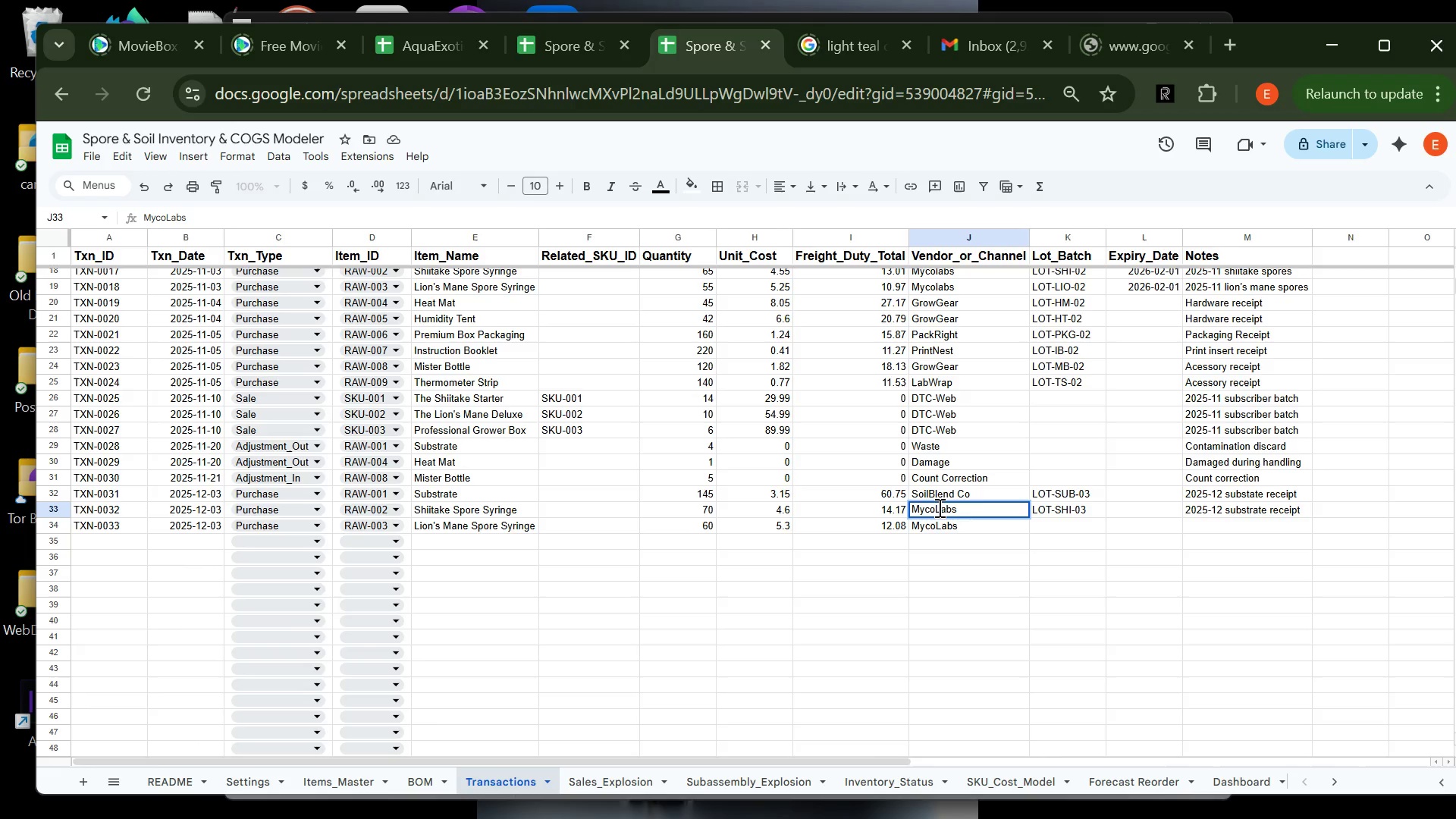 
key(L)
 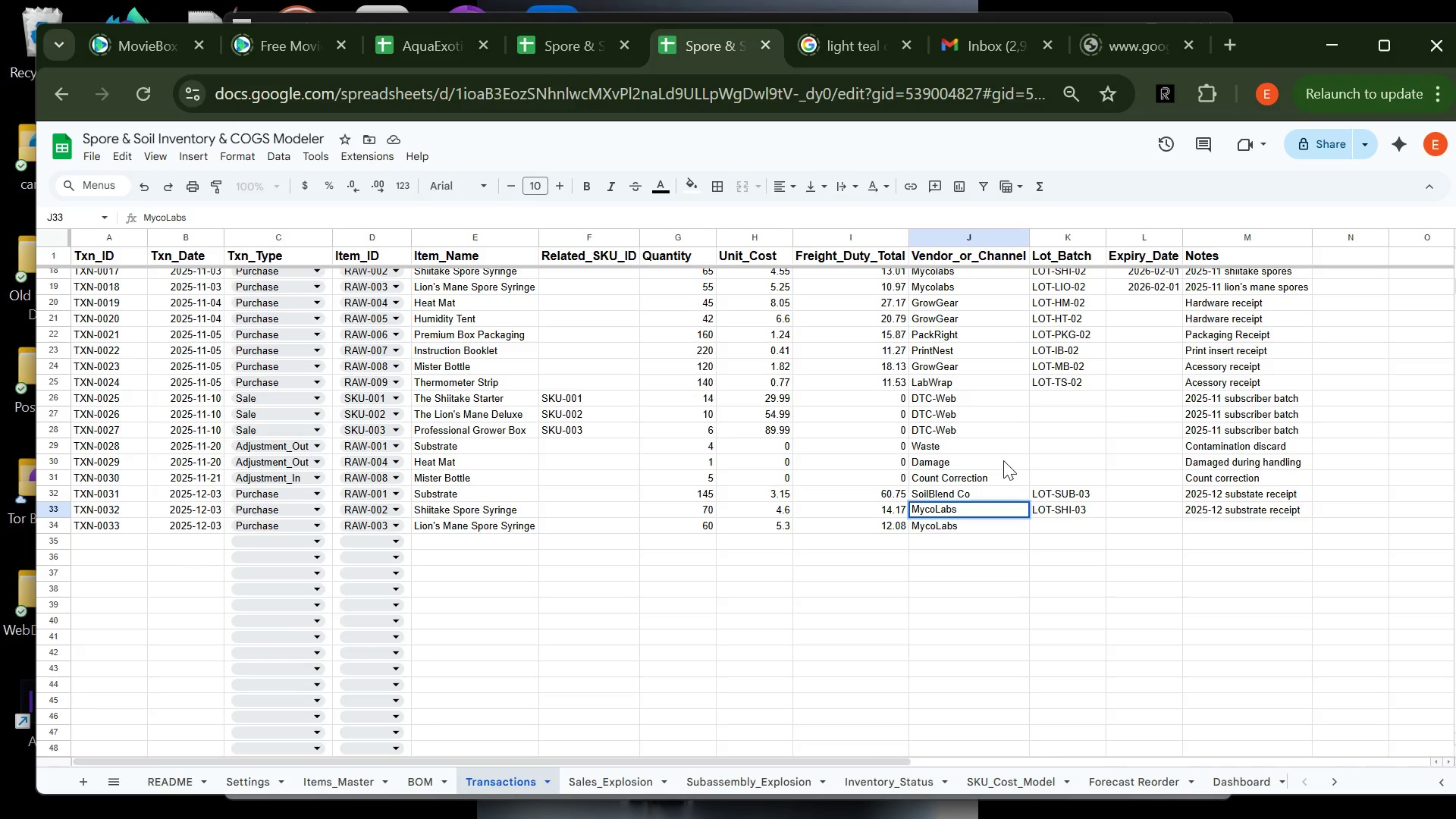 
left_click([1003, 460])
 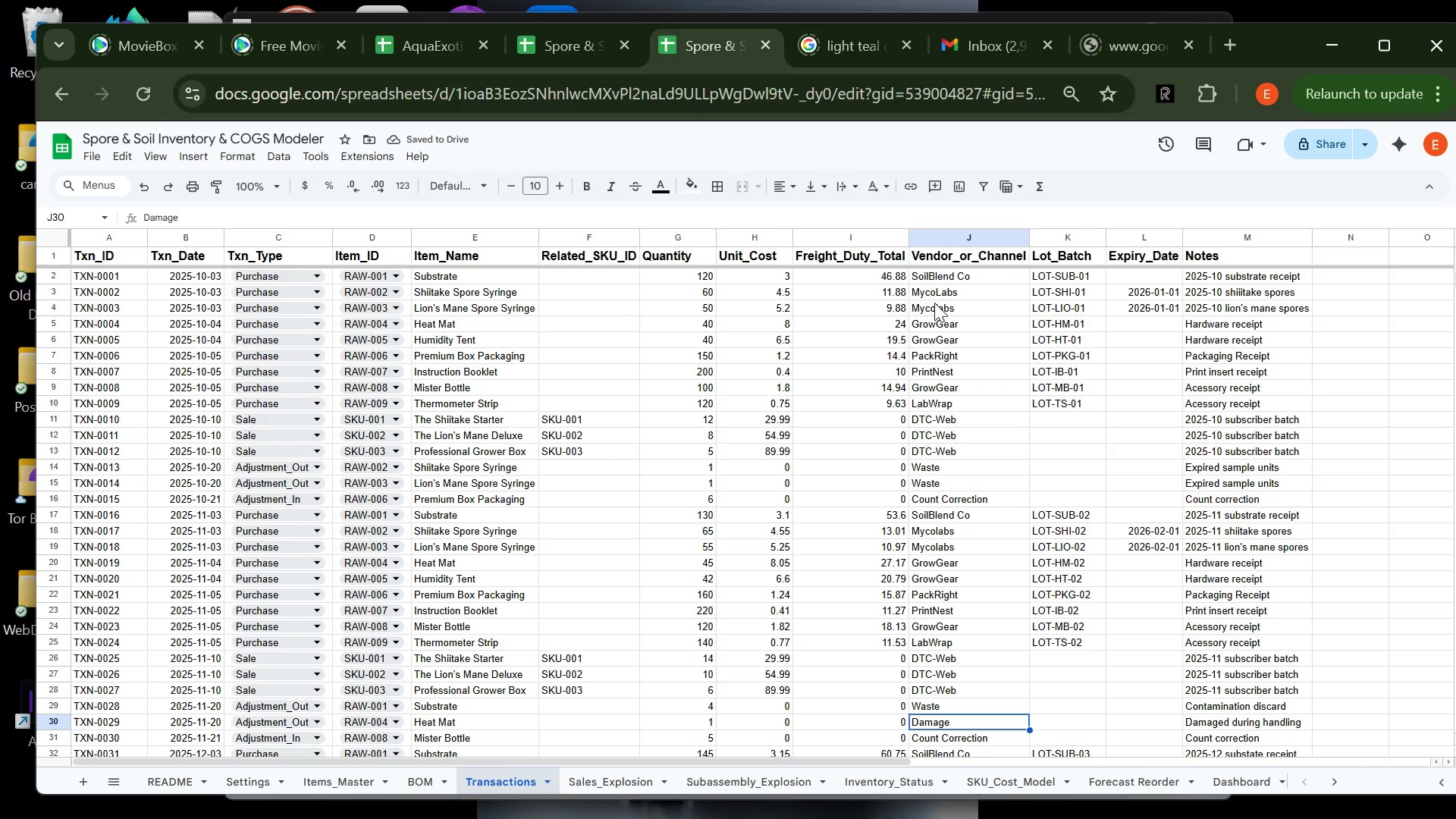 
double_click([937, 304])
 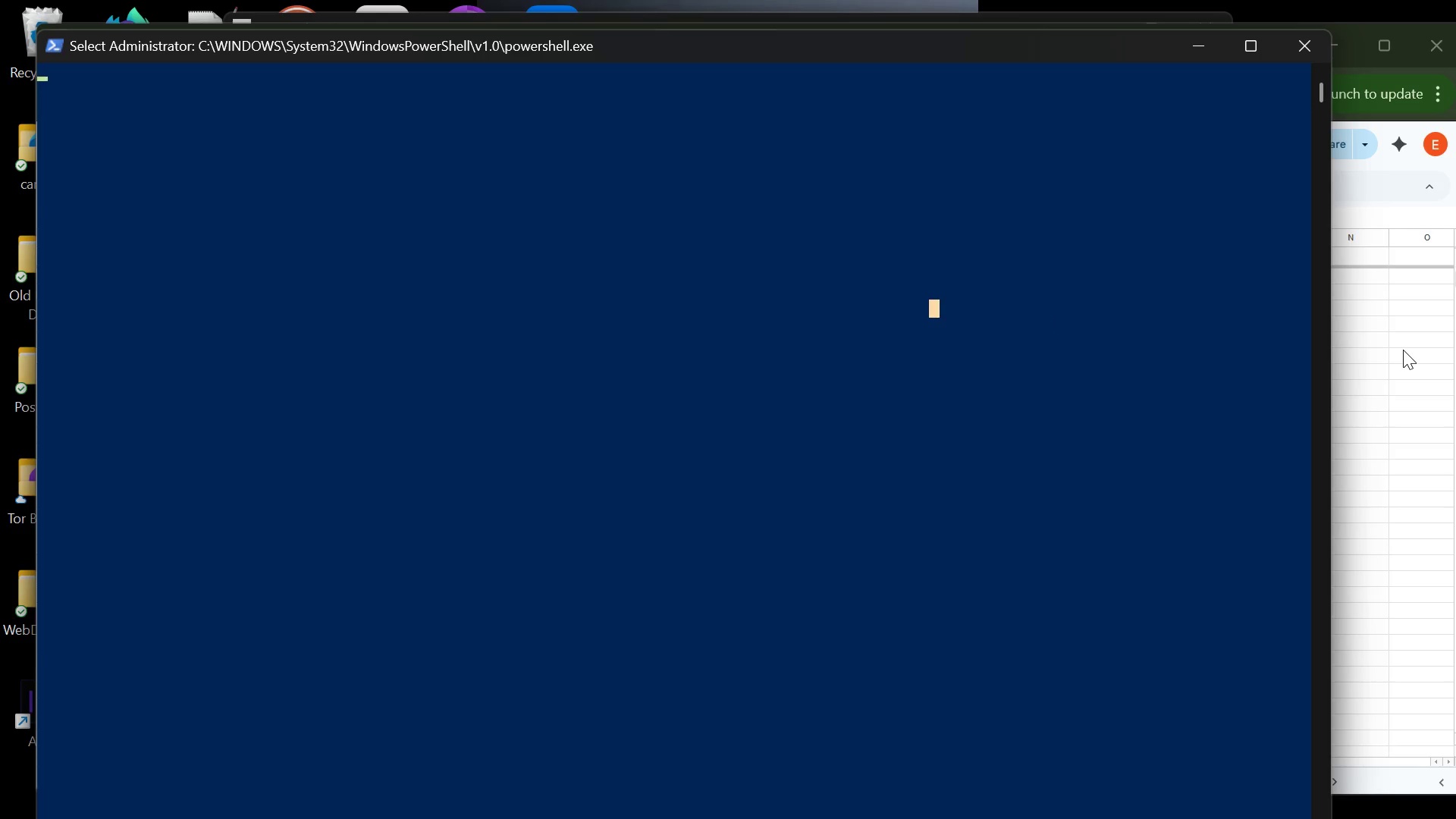 
wait(6.55)
 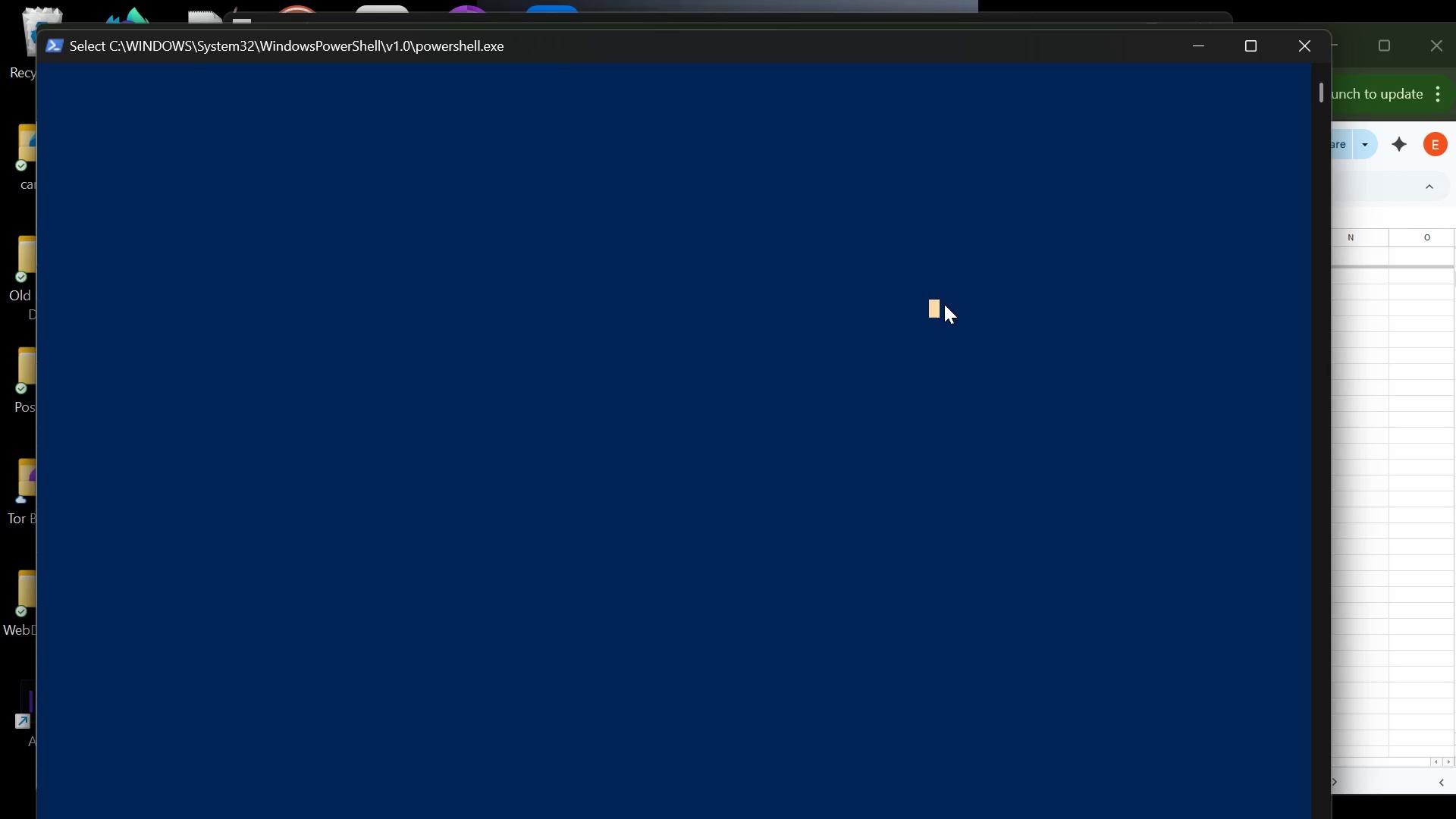 
left_click([1403, 350])
 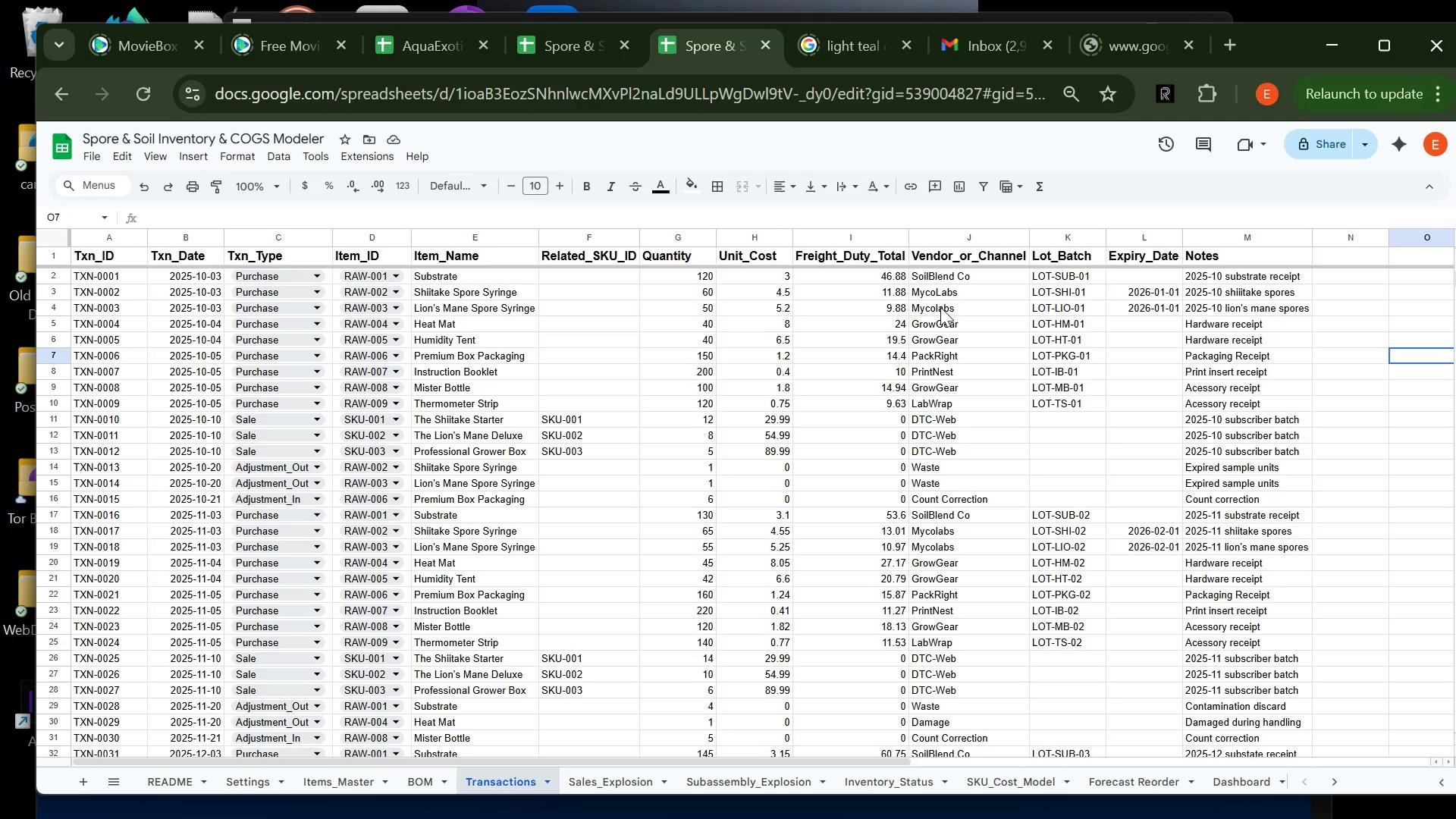 
double_click([940, 307])
 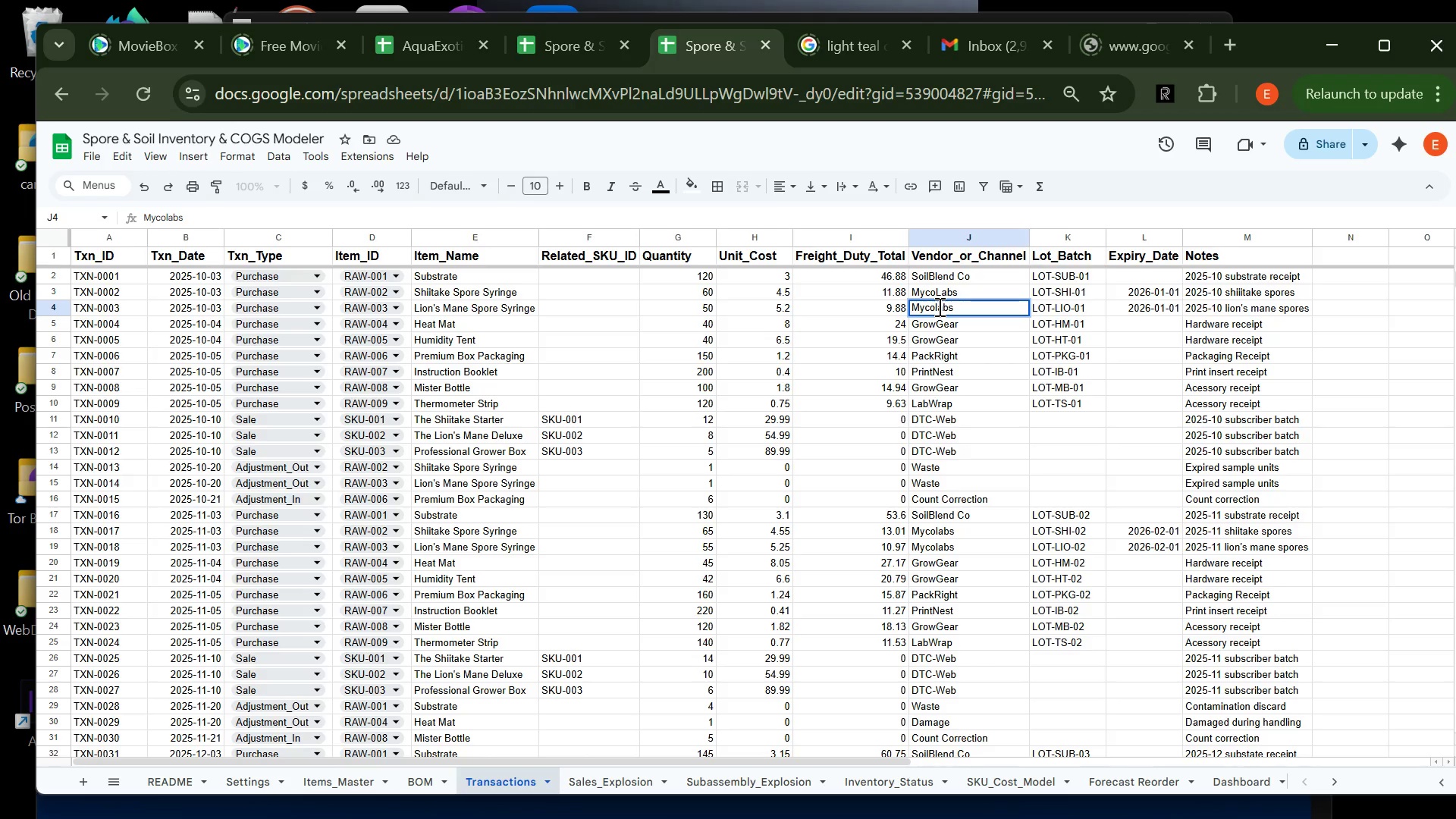 
left_click([938, 306])
 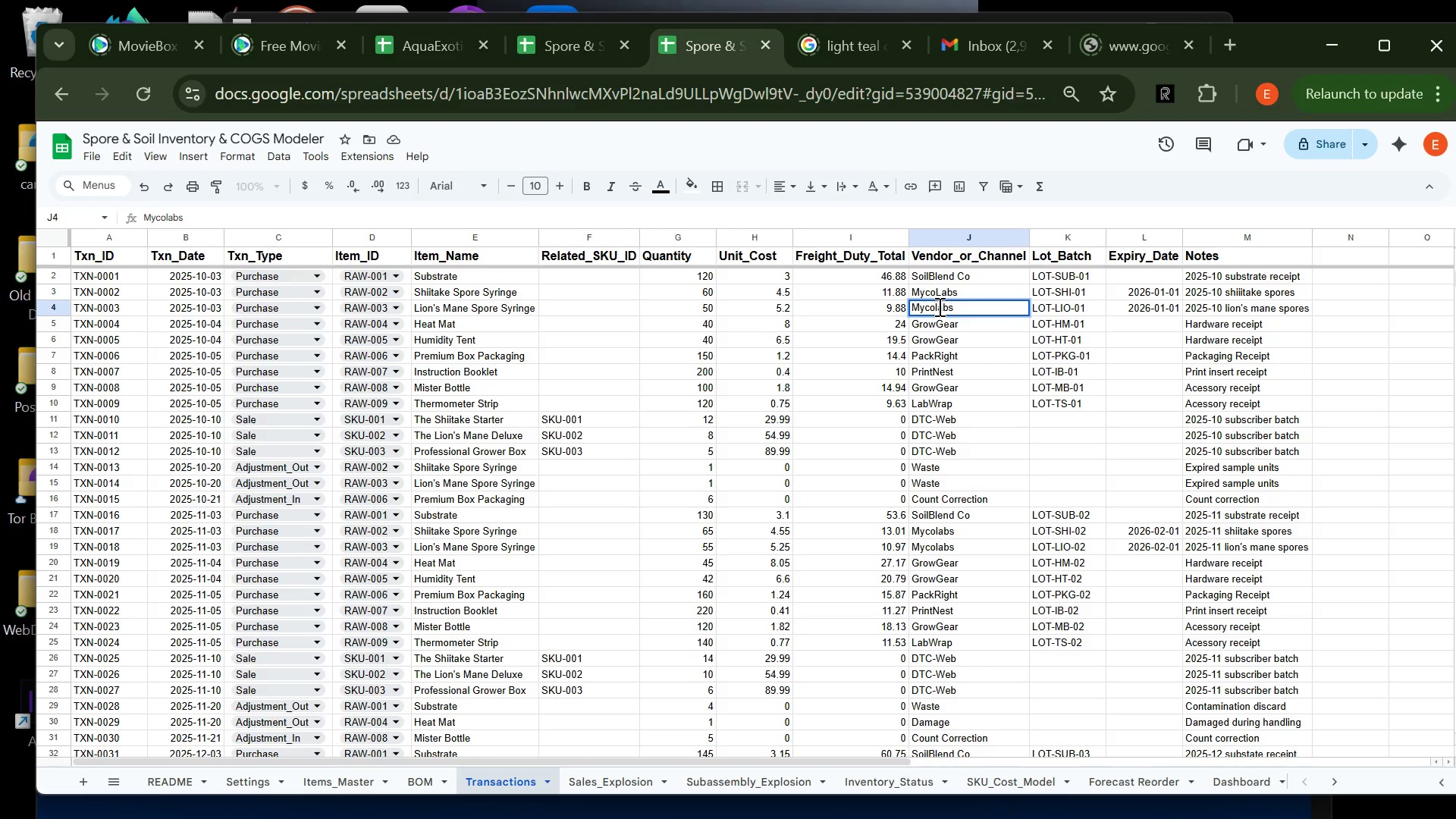 
key(Backspace)
 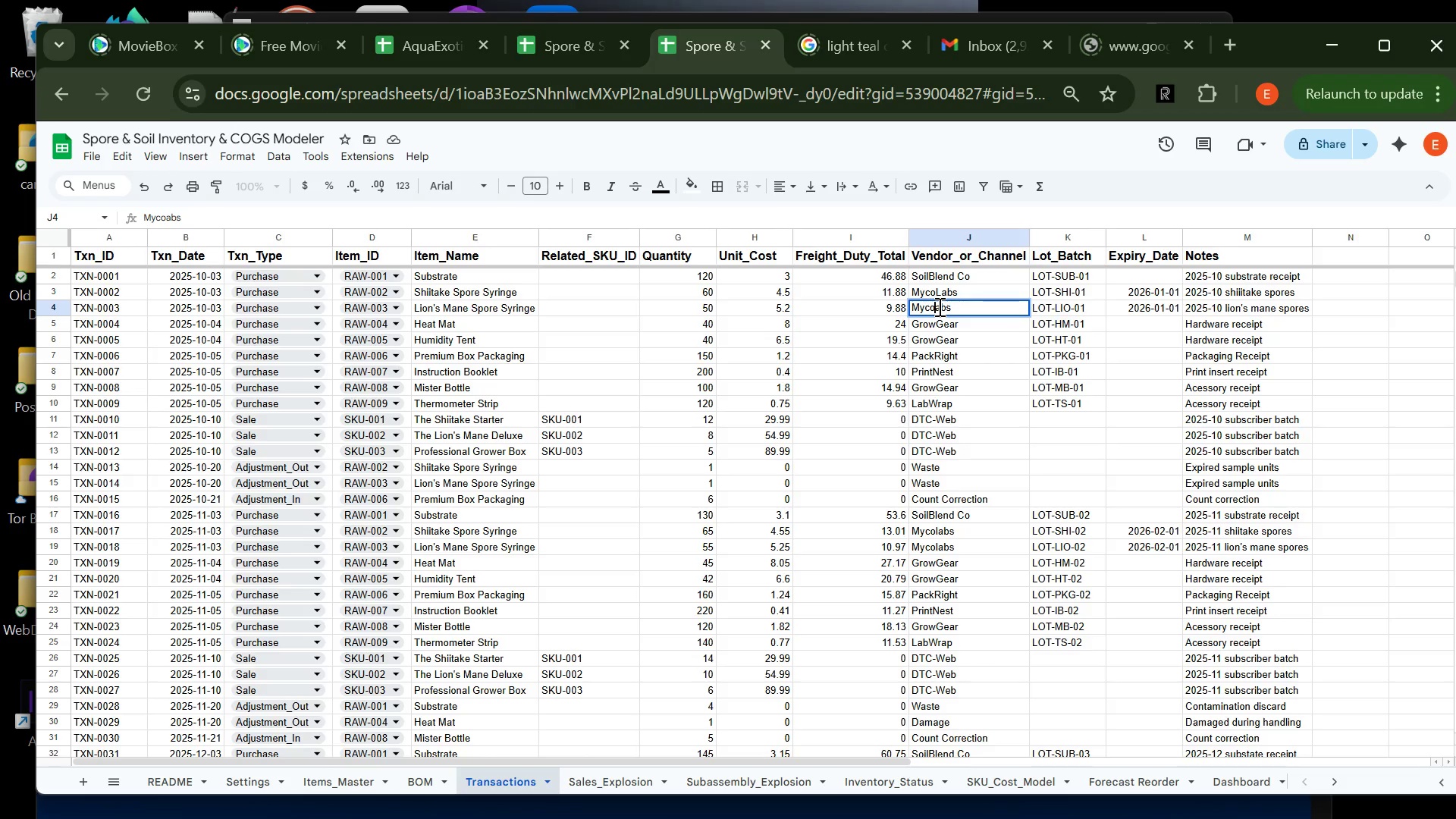 
key(CapsLock)
 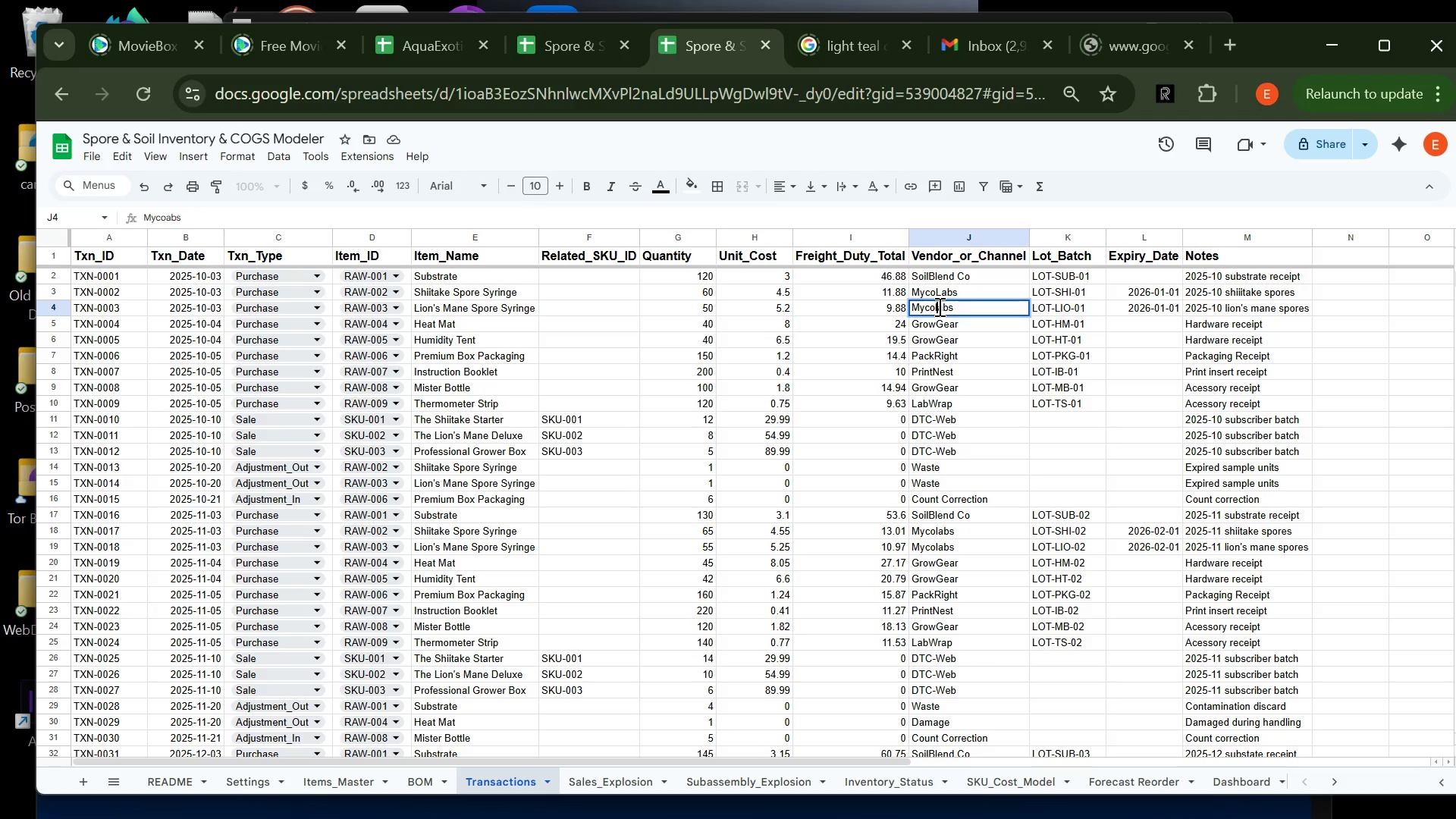 
key(L)
 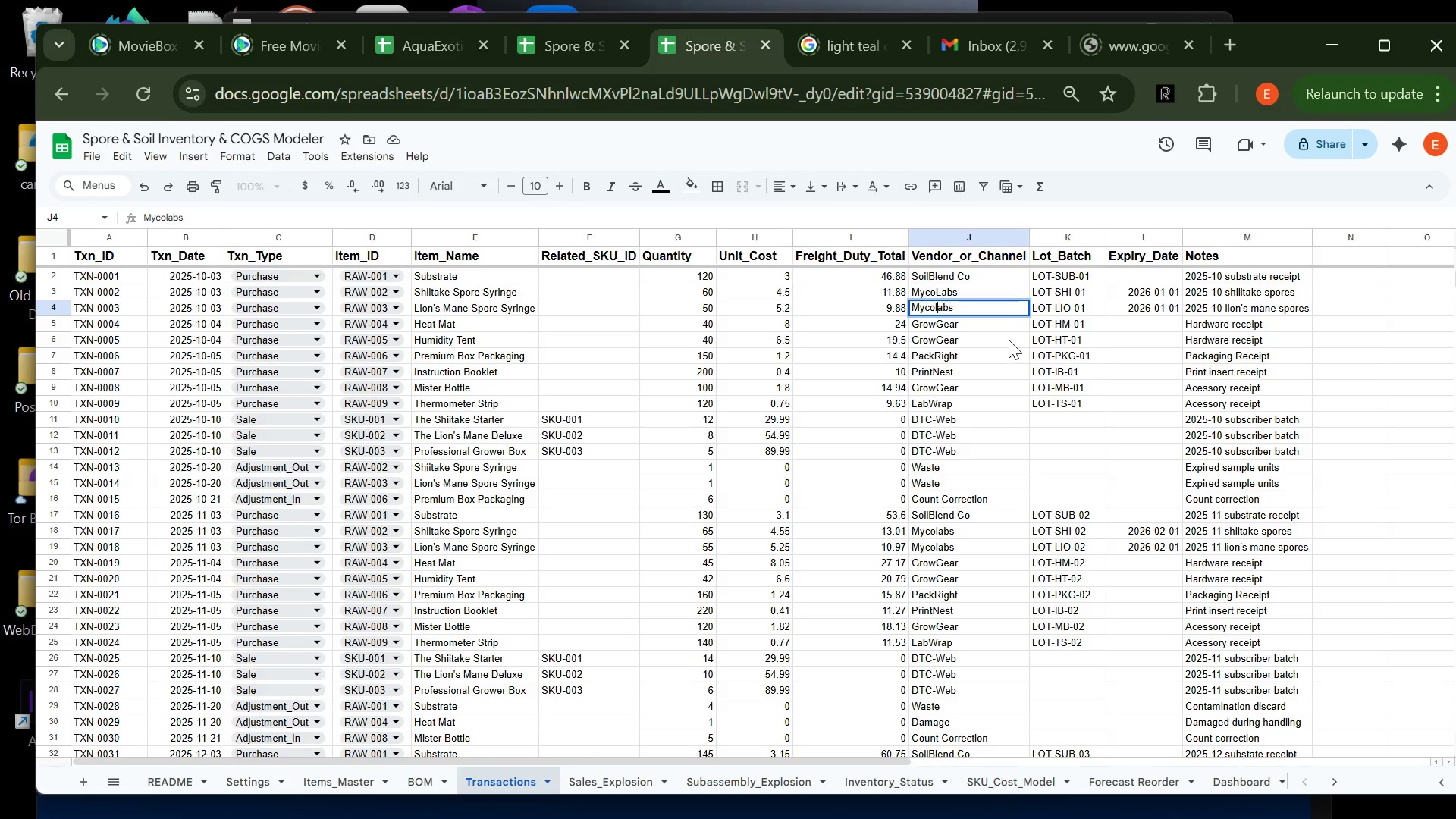 
key(Backspace)
 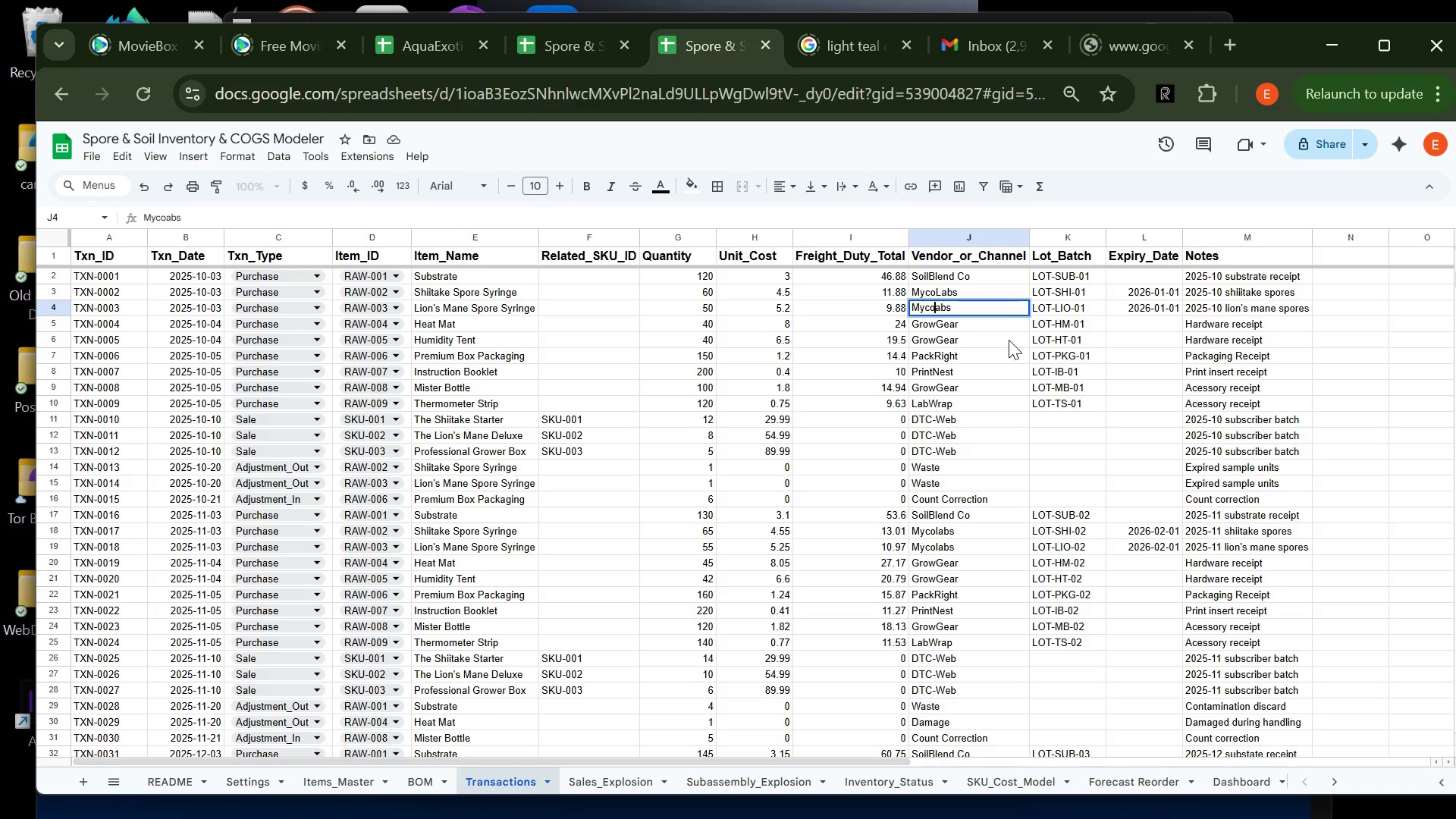 
key(CapsLock)
 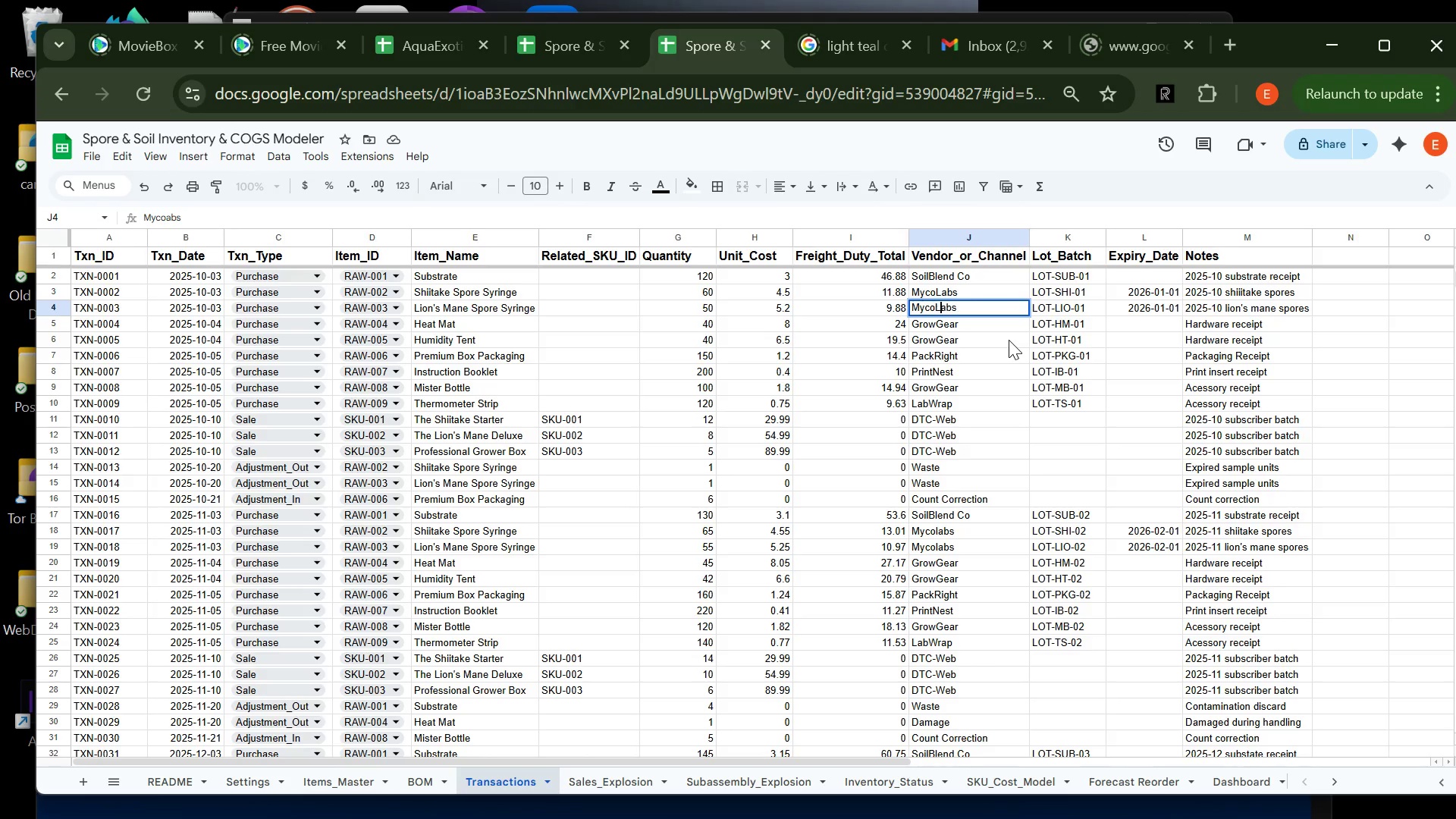 
key(L)
 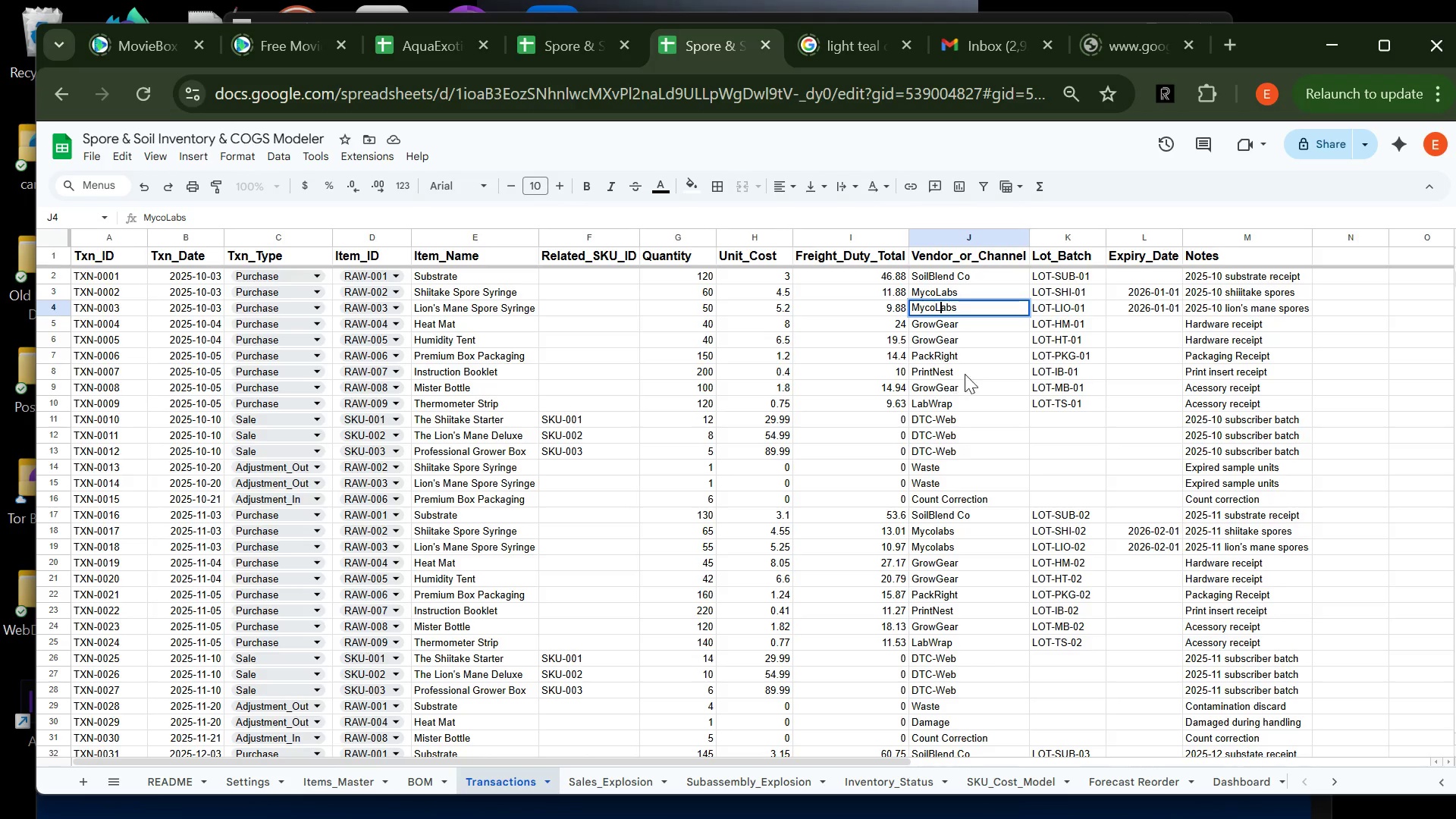 
mouse_move([943, 416])
 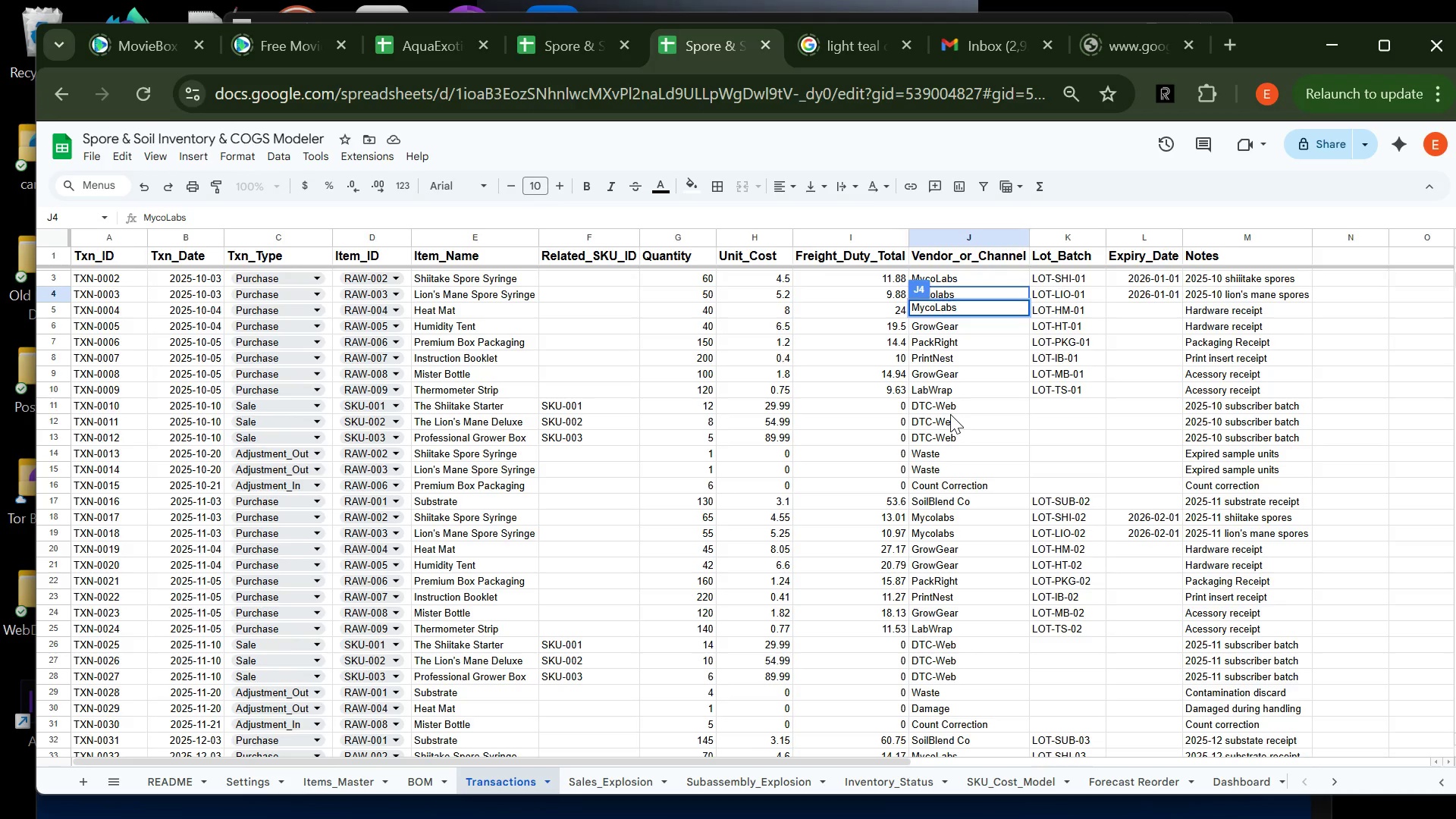 
left_click([950, 414])
 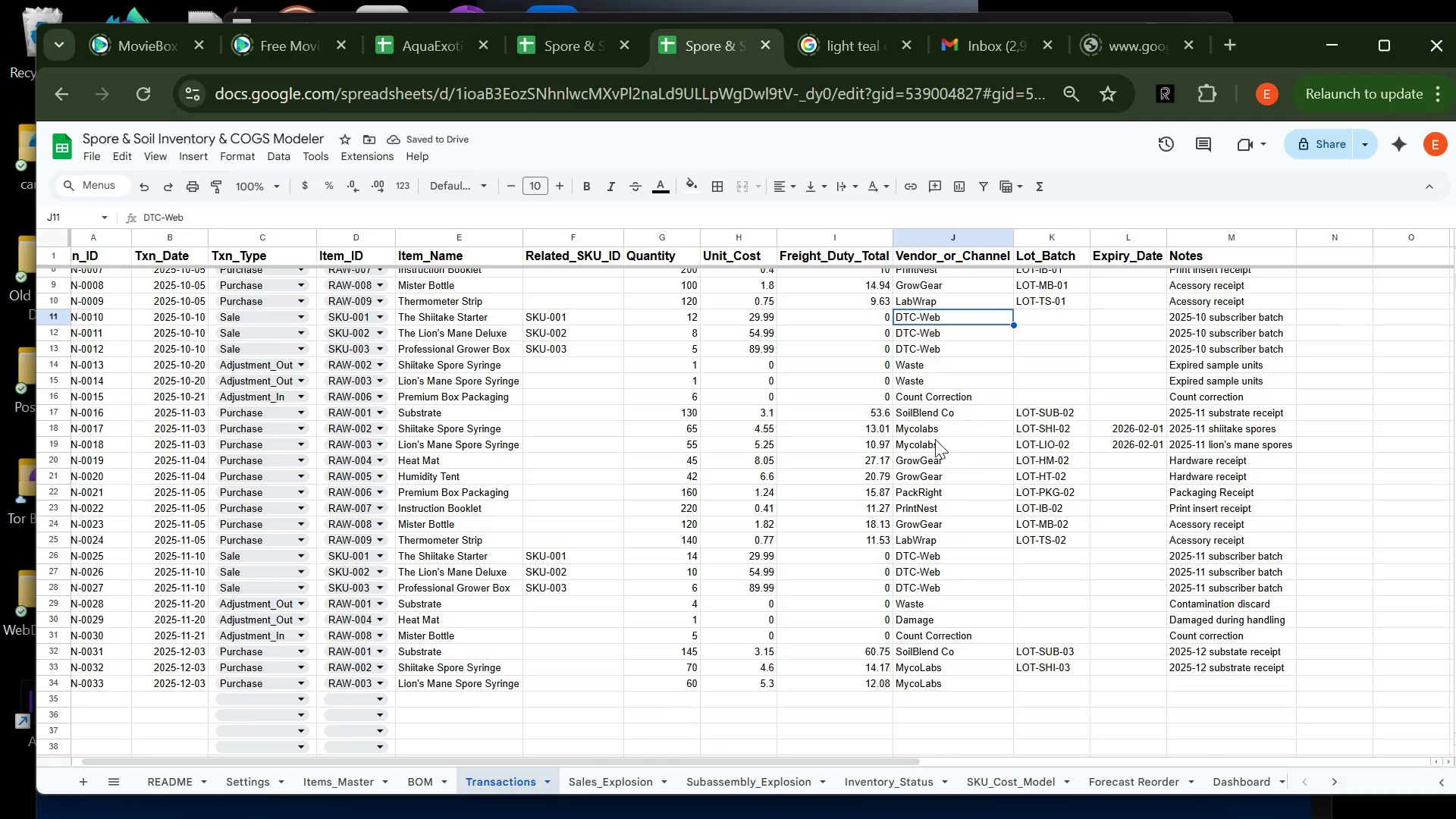 
double_click([923, 431])
 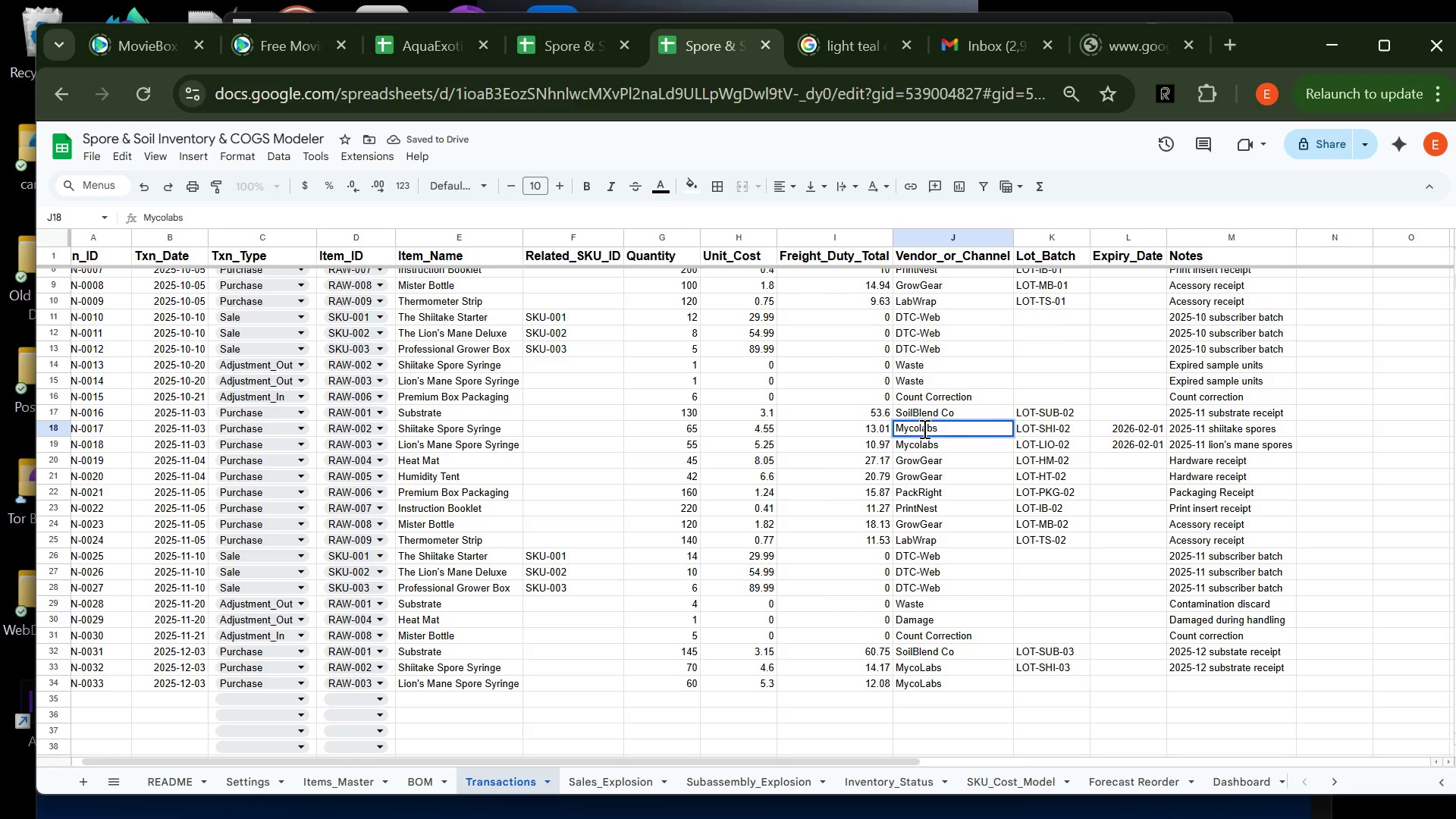 
left_click([923, 428])
 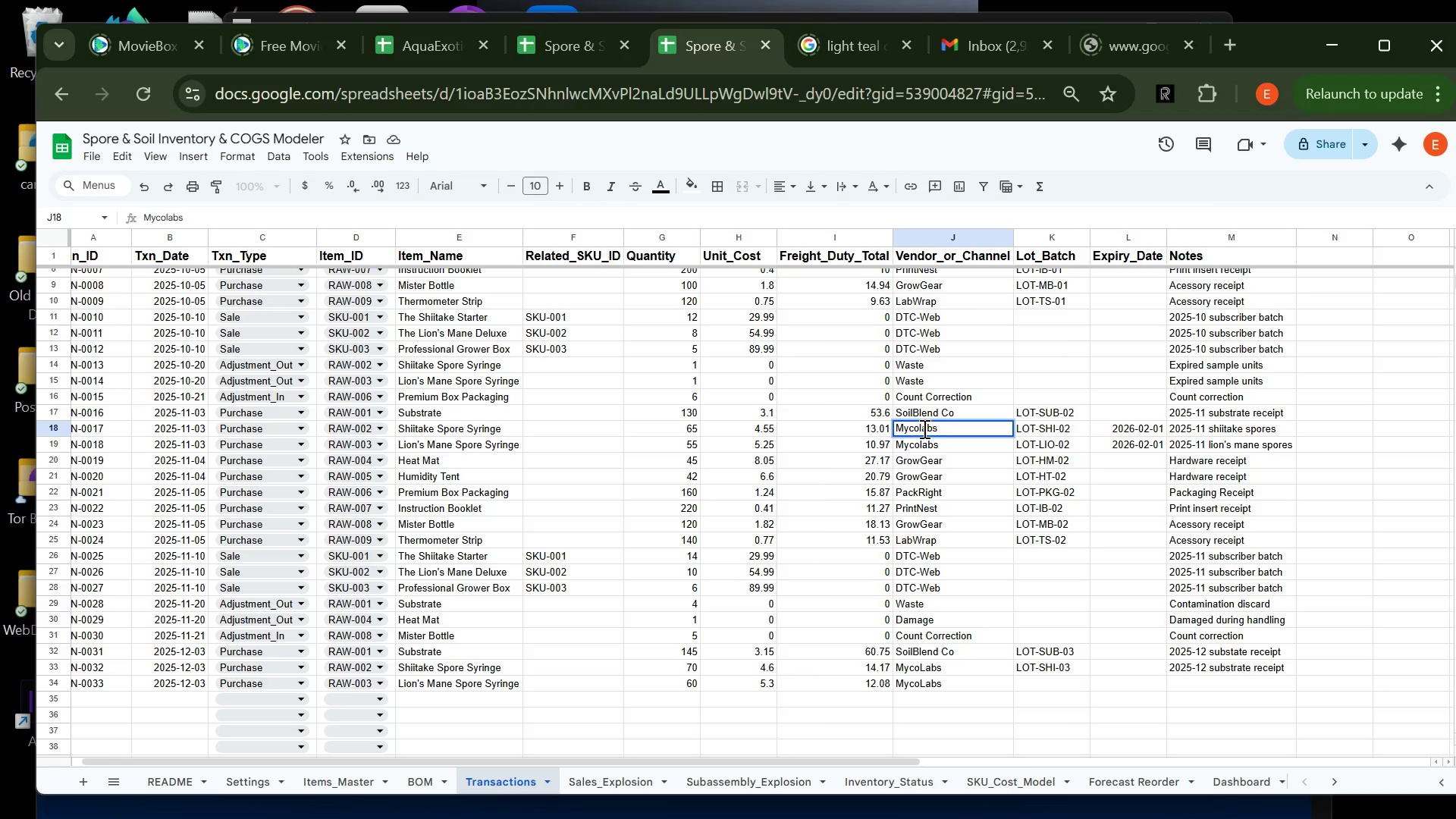 
key(Backspace)
 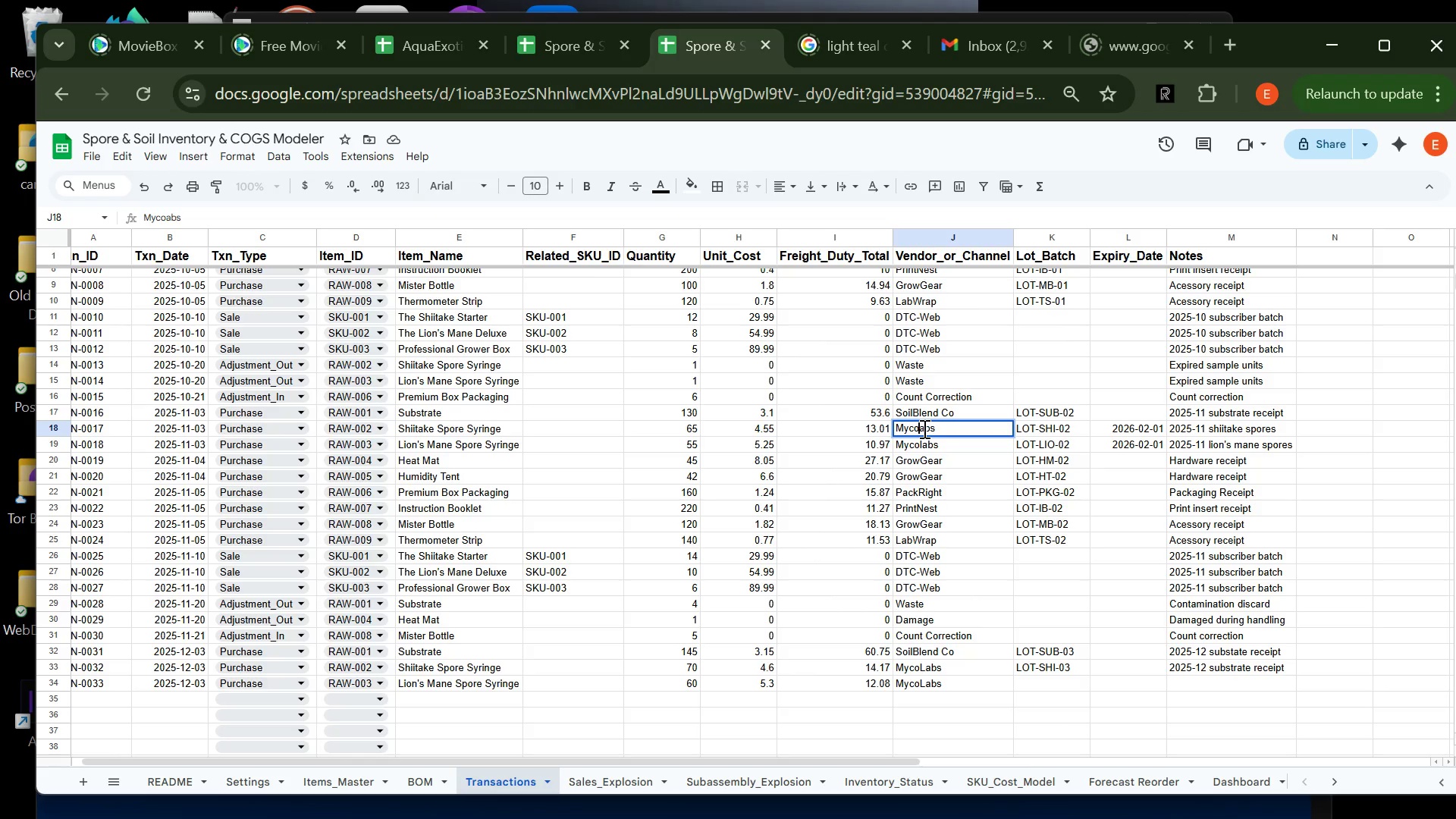 
key(L)
 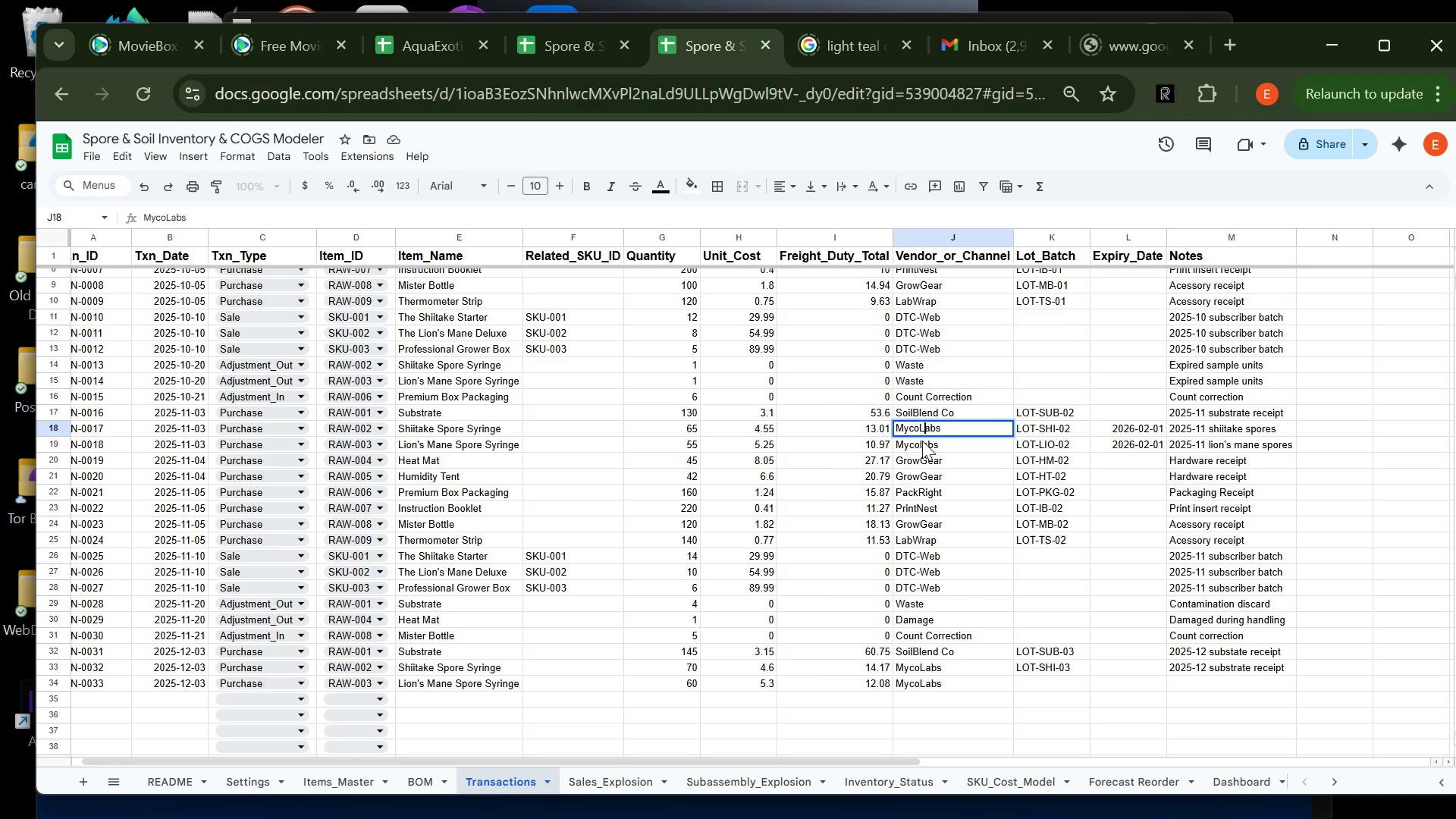 
double_click([922, 441])
 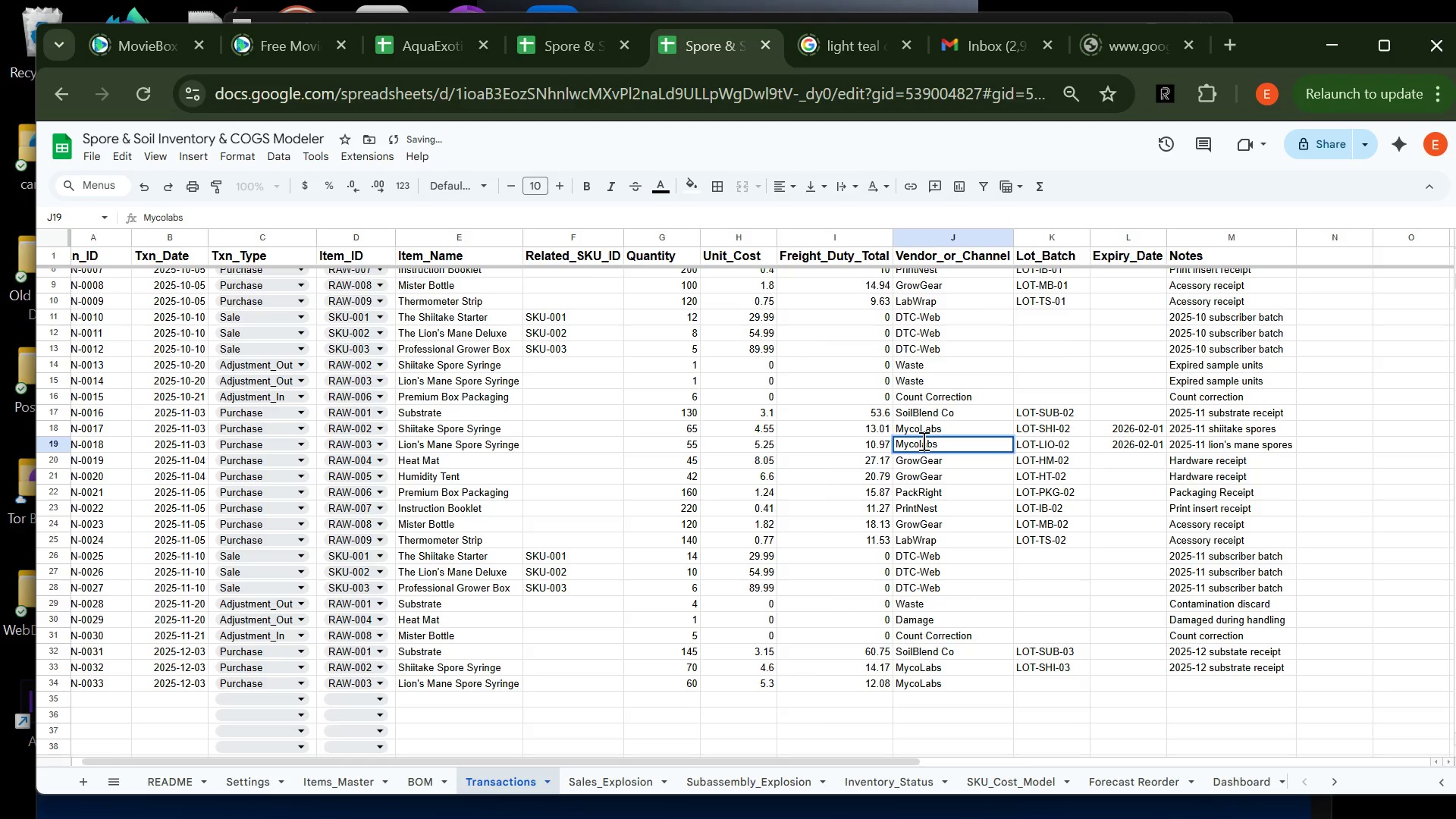 
left_click([922, 441])
 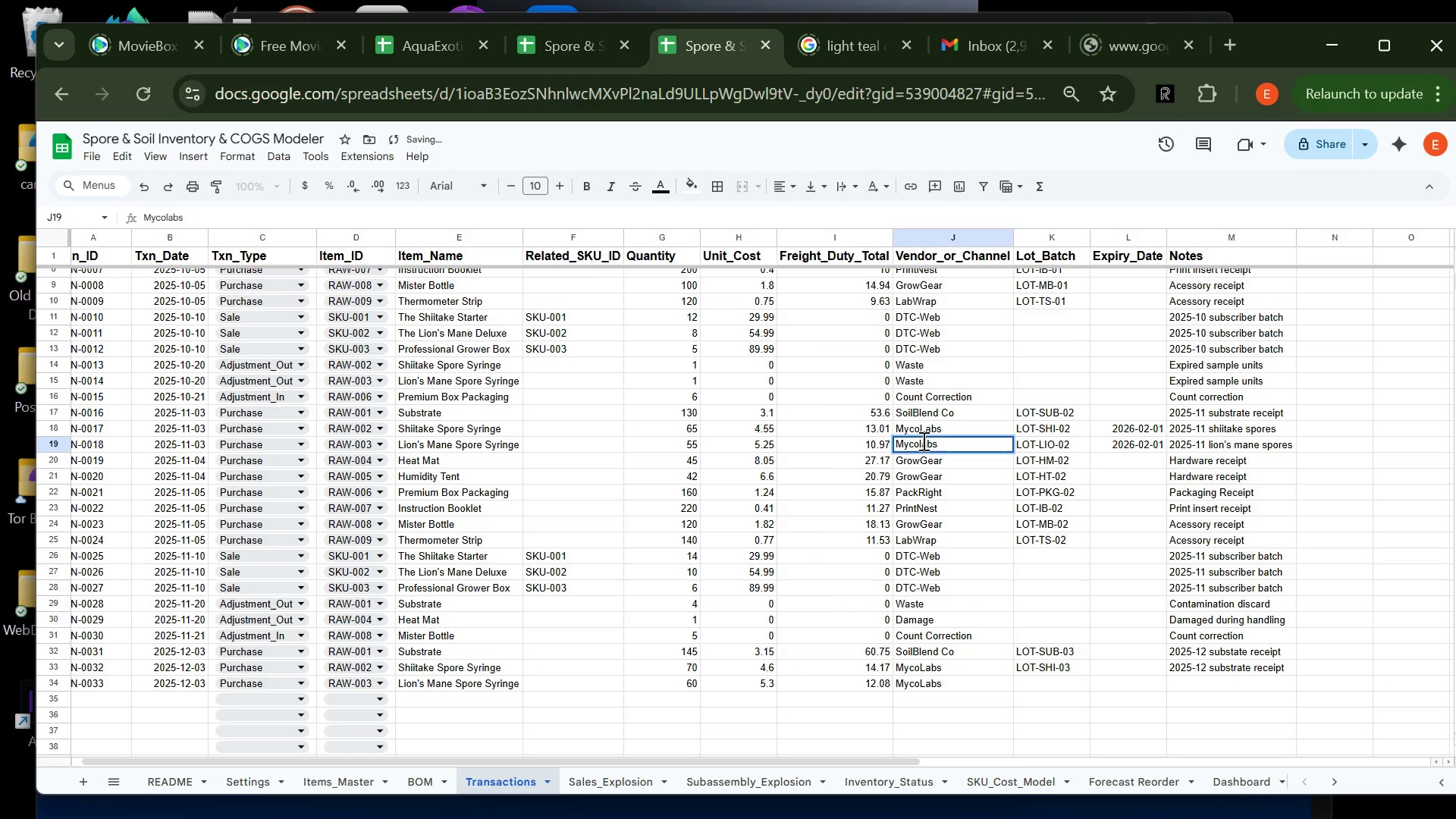 
key(Backspace)
 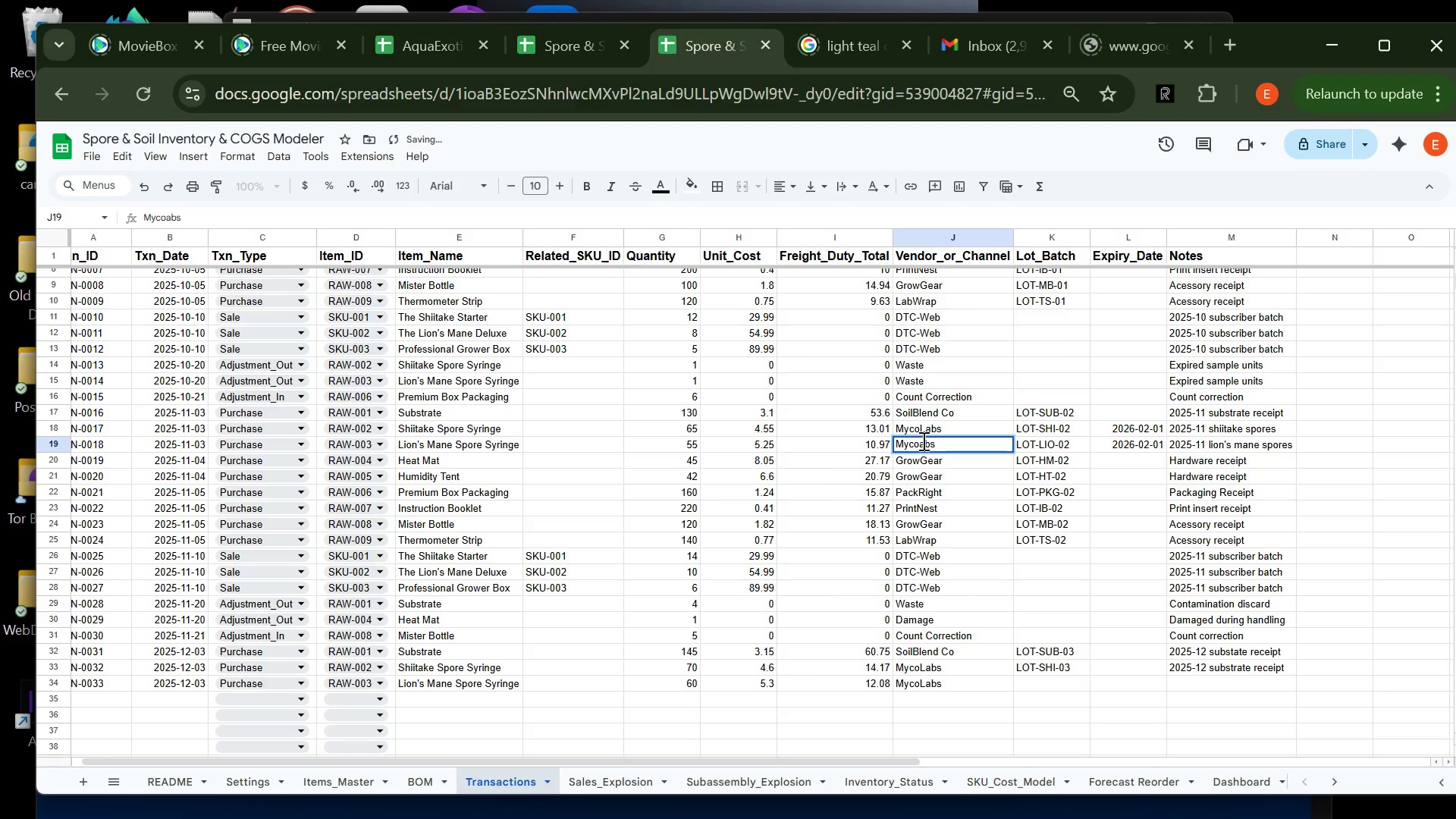 
key(L)
 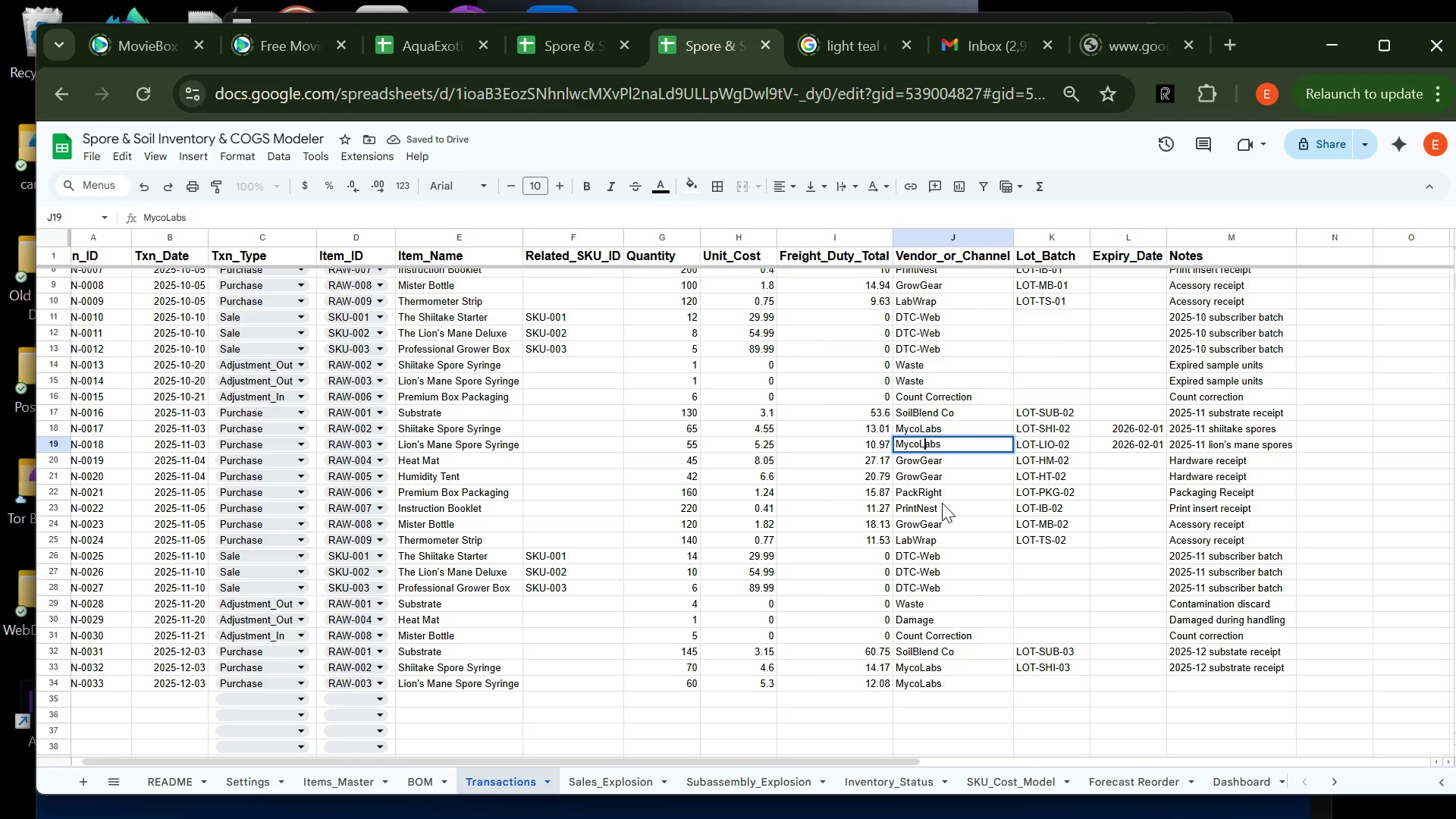 
left_click([942, 503])
 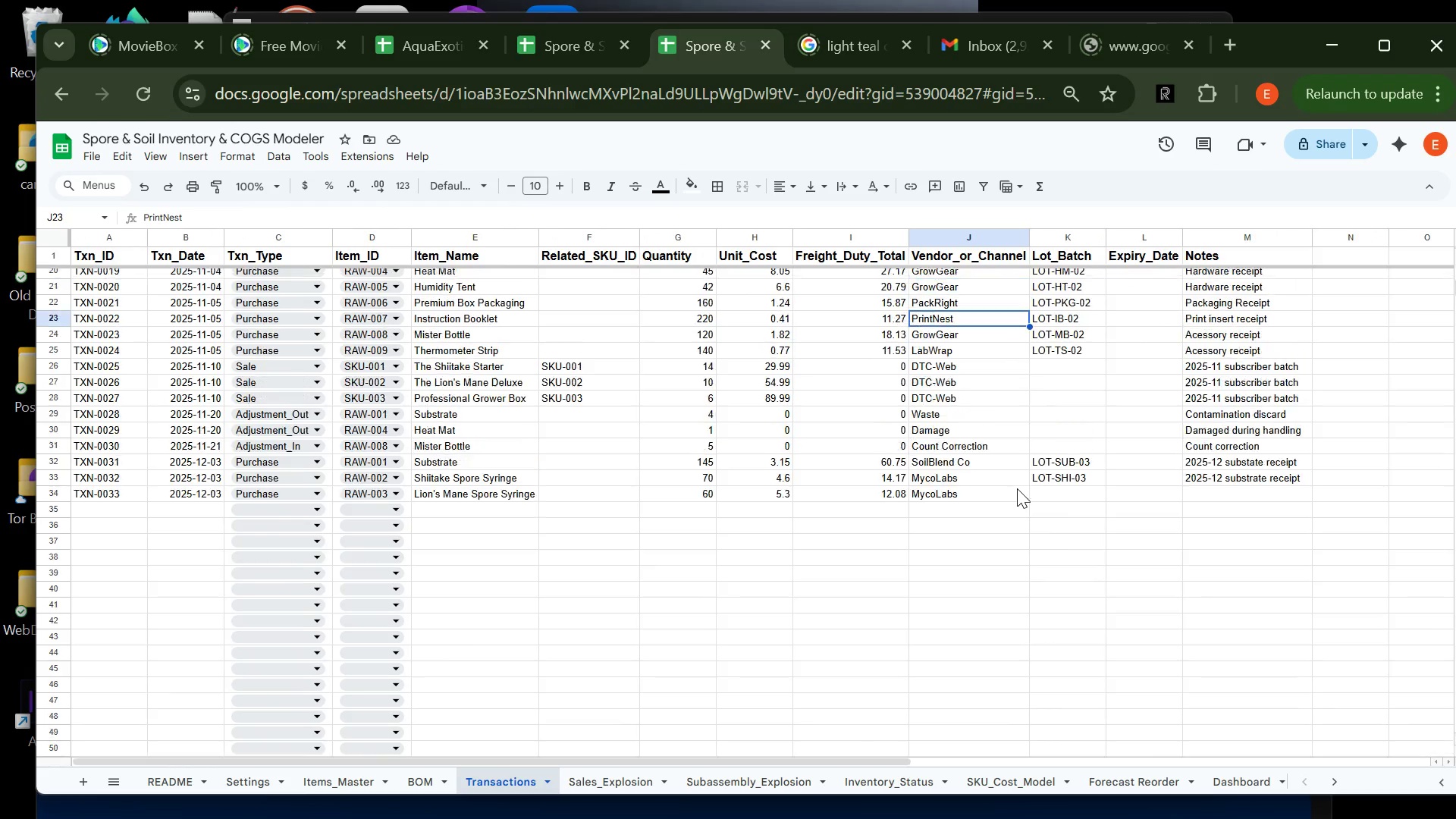 
wait(14.77)
 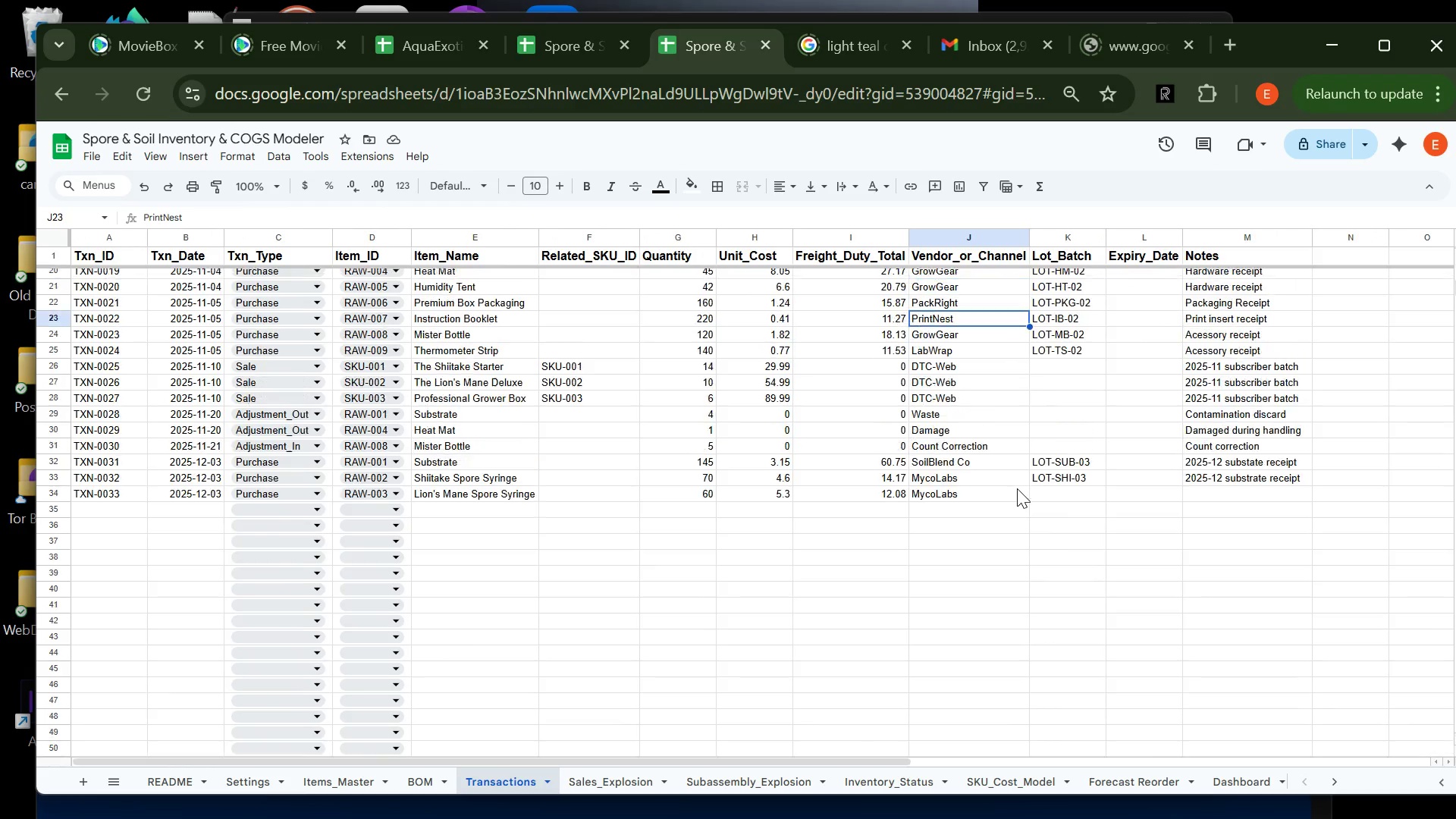 
left_click_drag(start_coordinate=[670, 237], to_coordinate=[849, 250])
 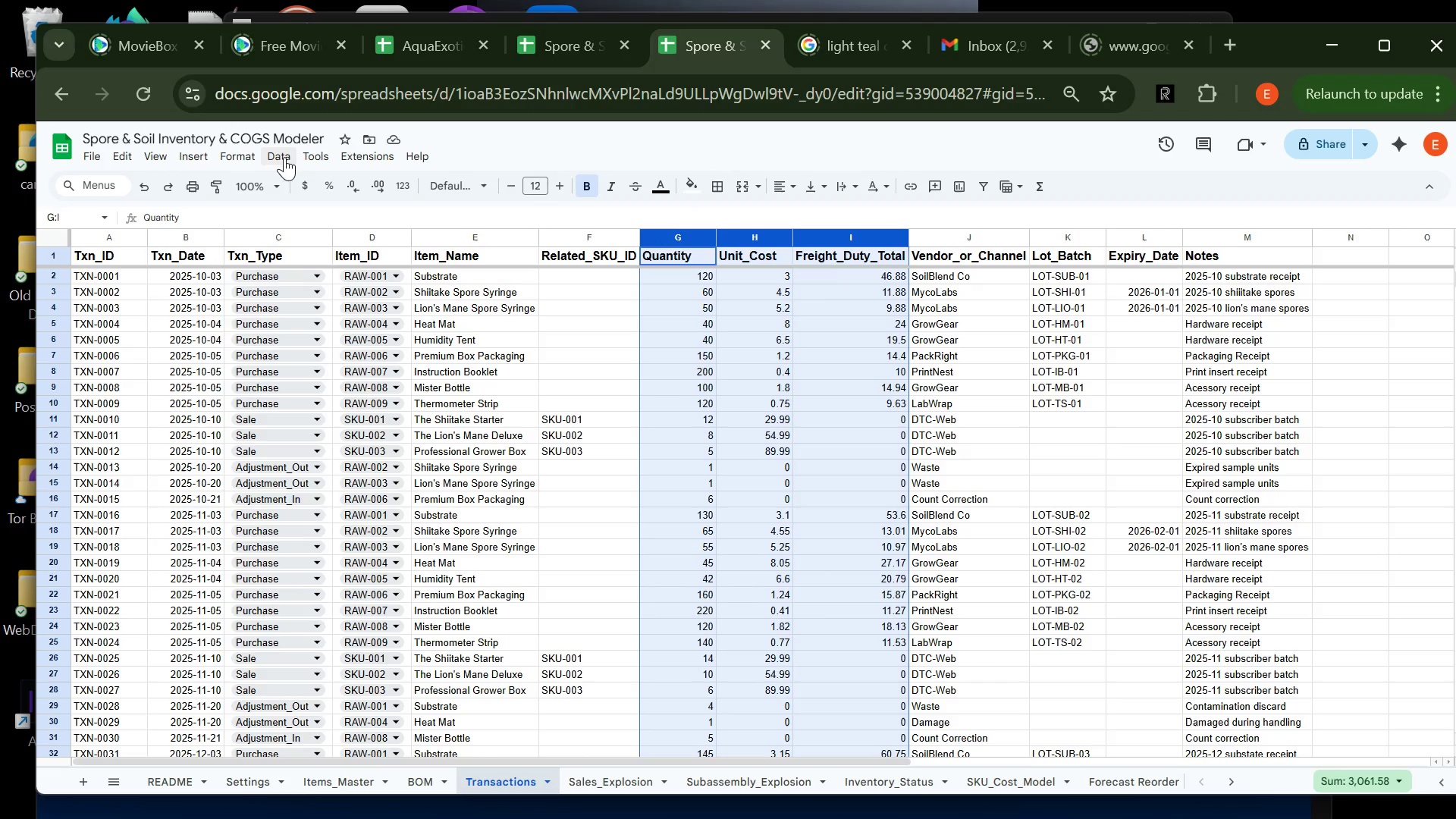 
left_click_drag(start_coordinate=[238, 153], to_coordinate=[560, 287])
 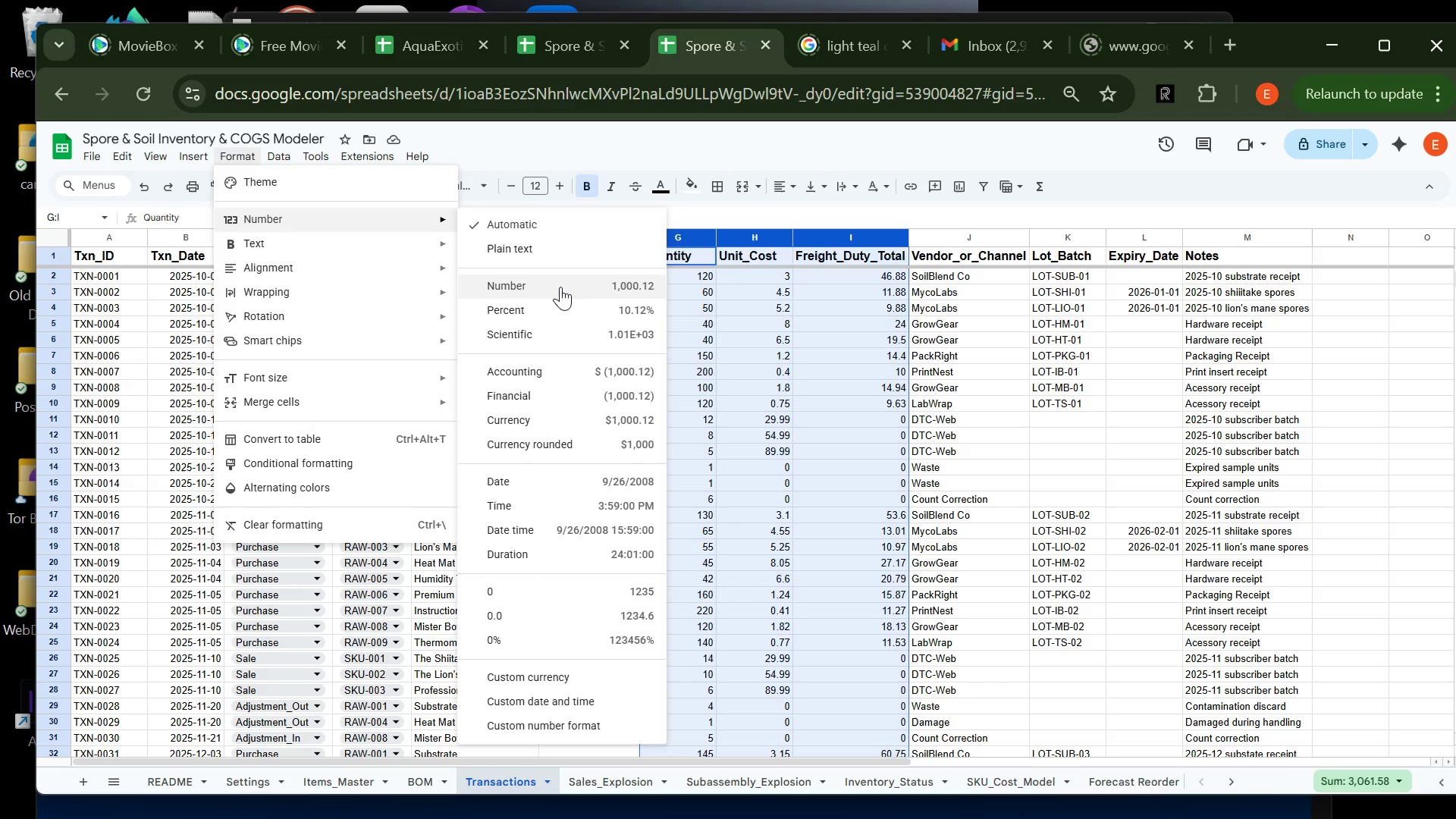 
left_click([560, 287])
 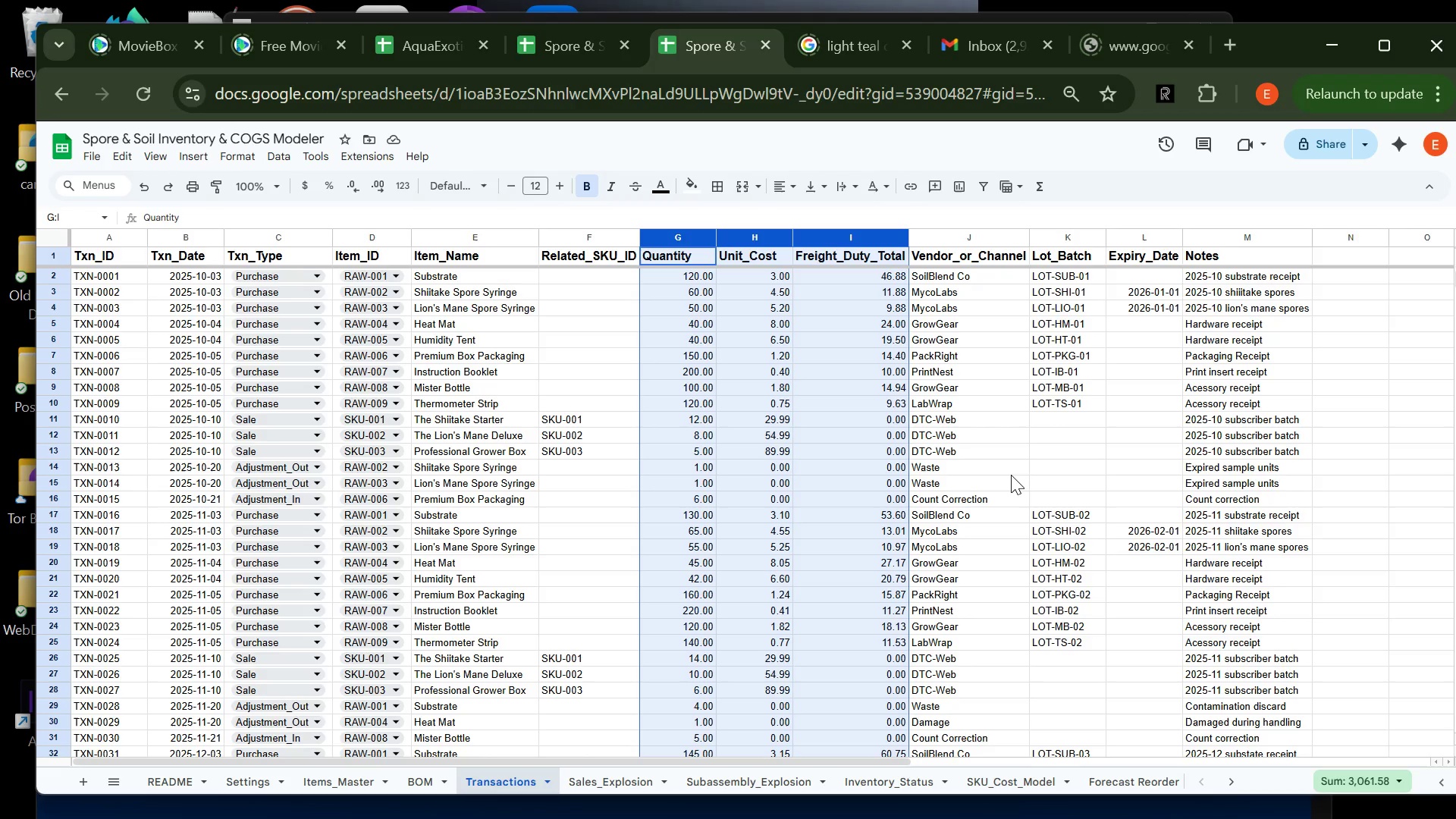 
wait(11.27)
 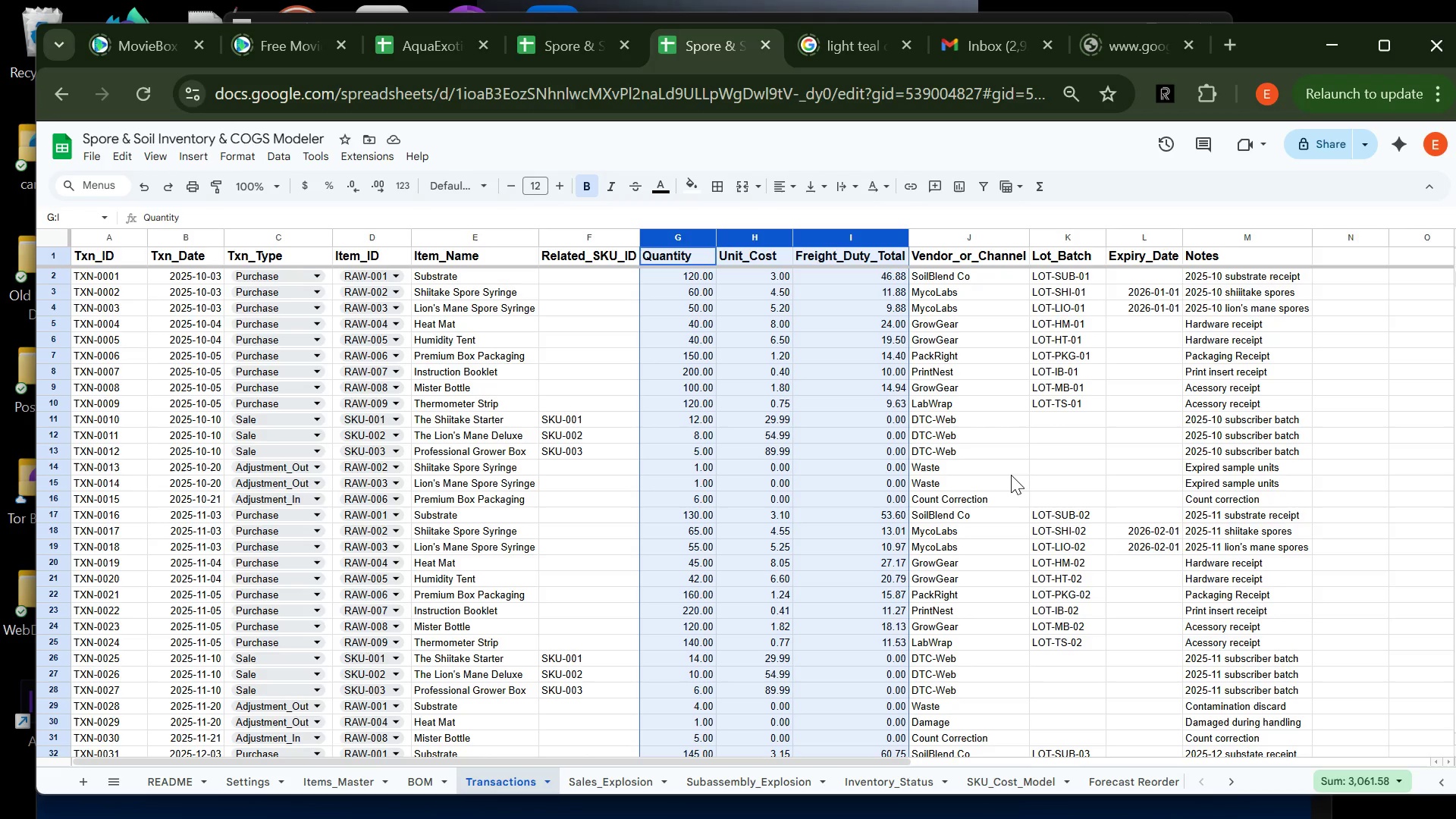 
left_click([791, 182])
 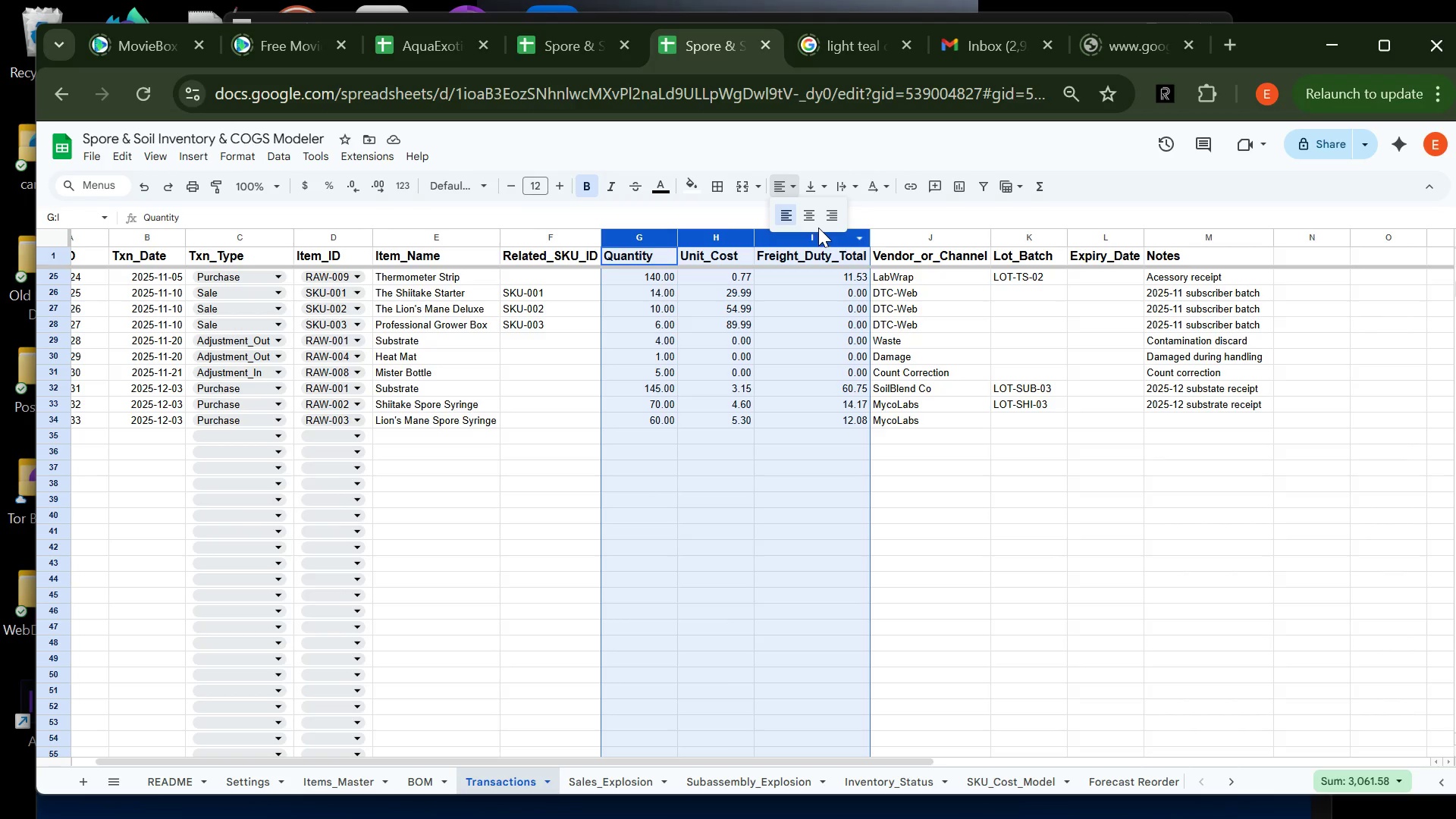 
left_click_drag(start_coordinate=[818, 228], to_coordinate=[814, 221])
 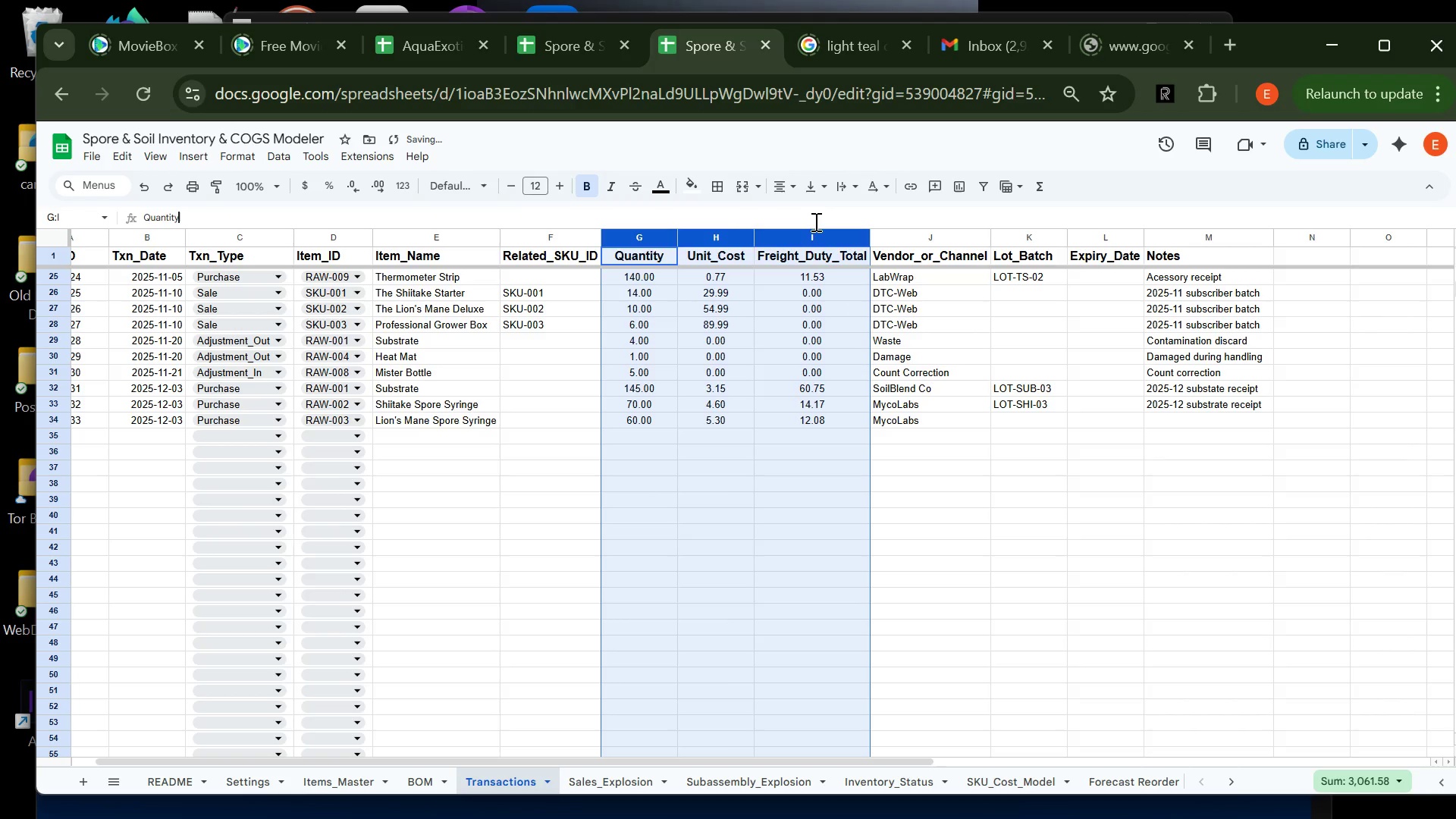 
left_click([814, 221])
 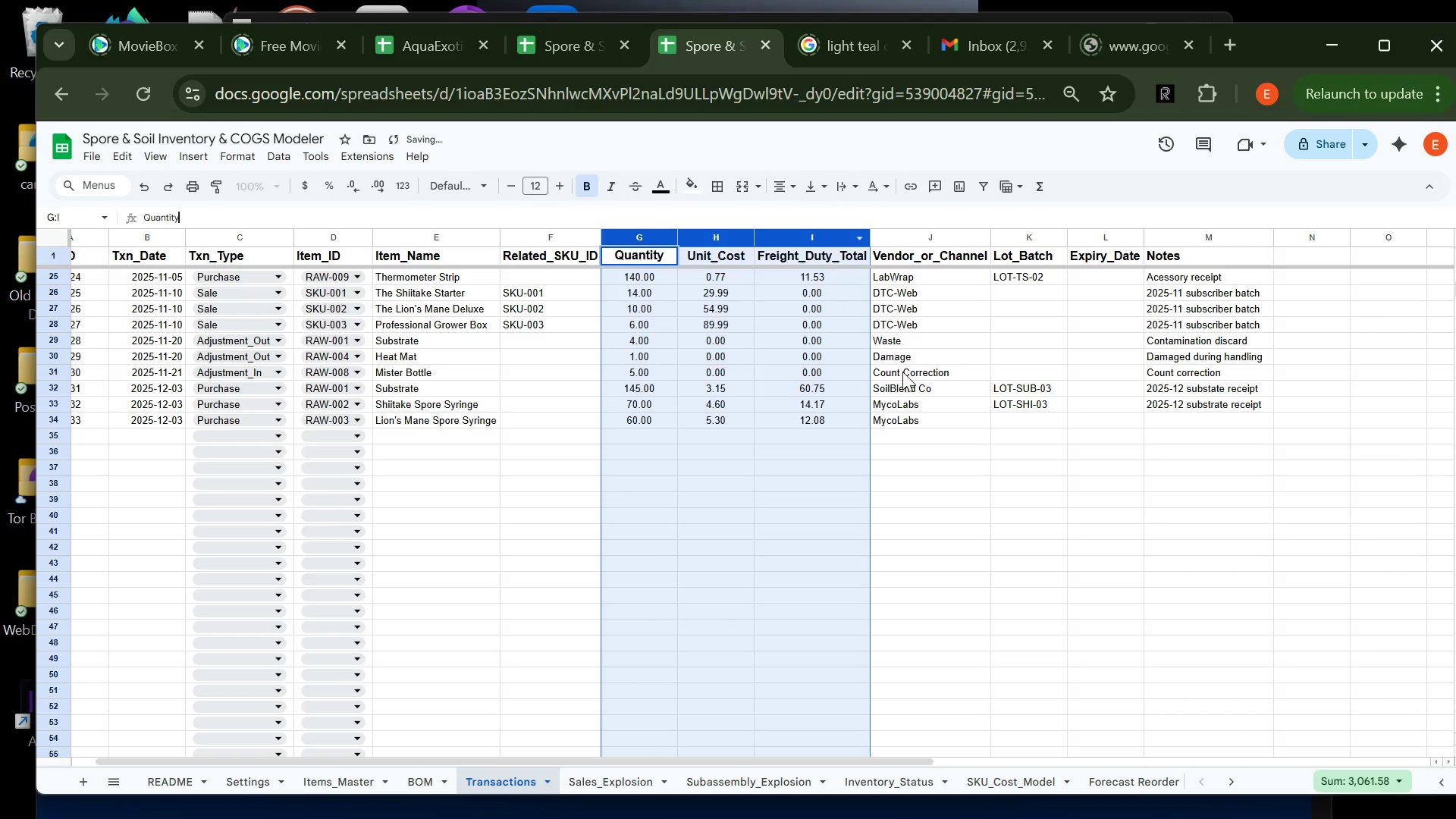 
left_click([982, 464])
 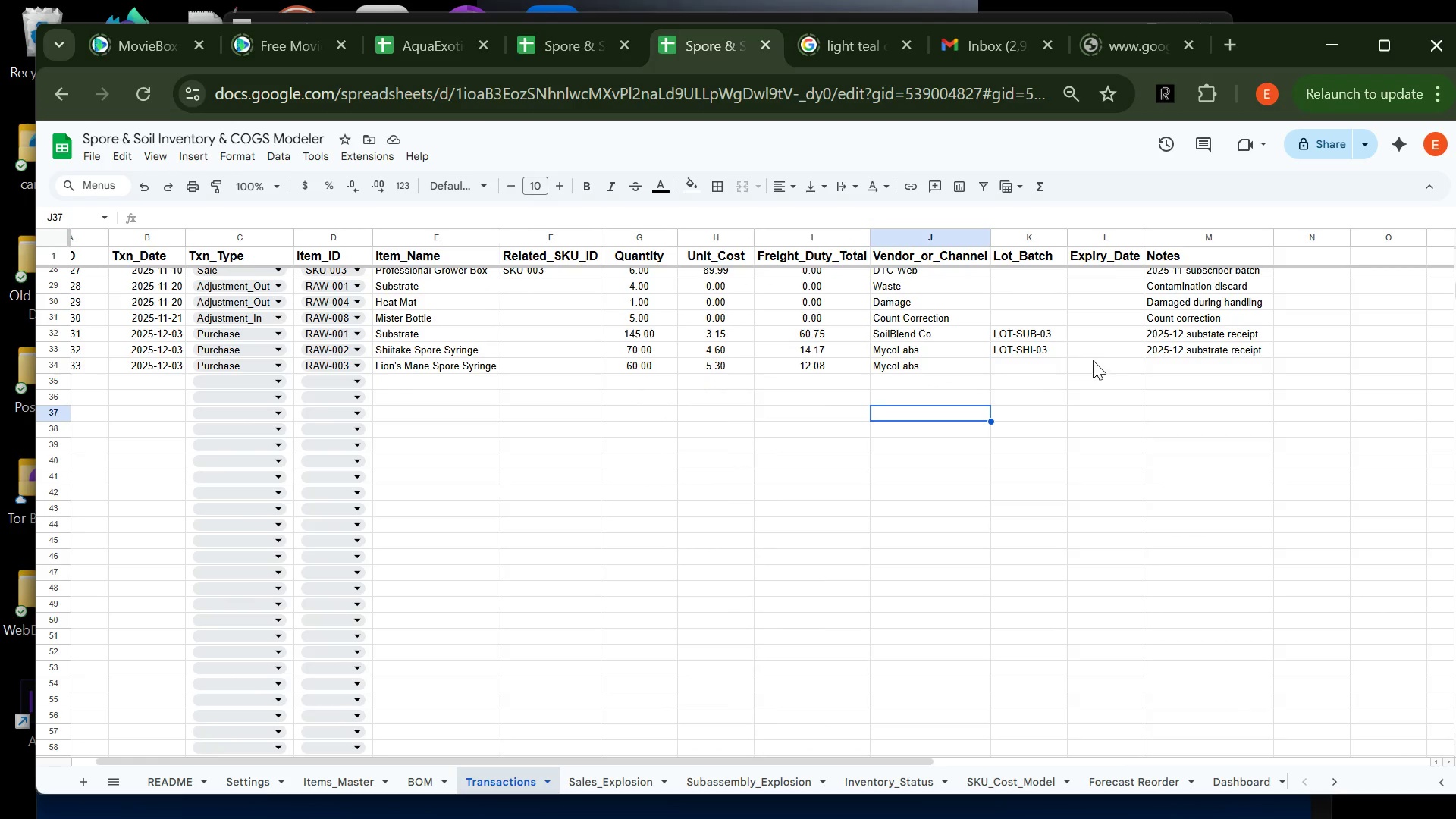 
wait(5.89)
 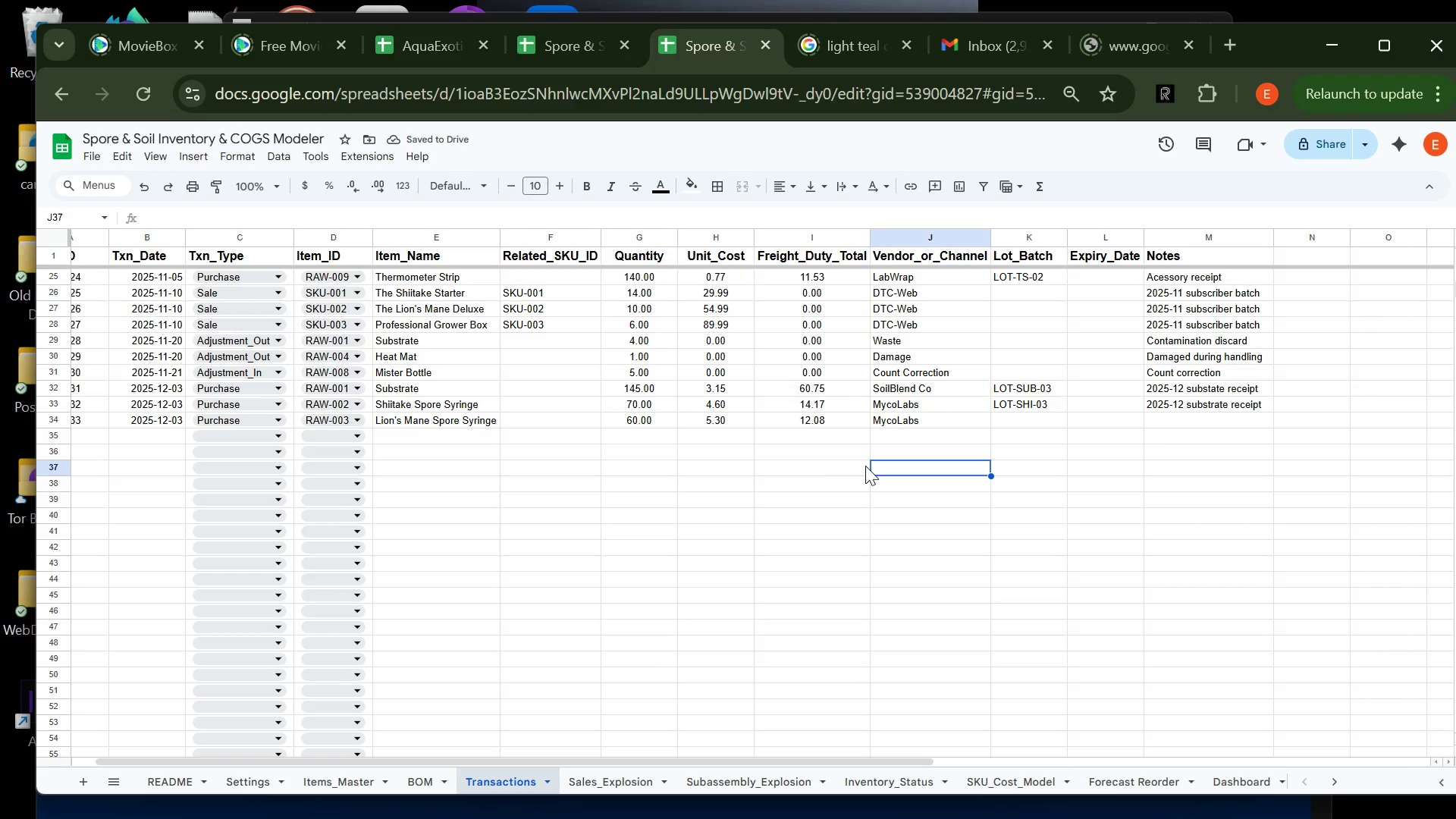 
left_click([1015, 371])
 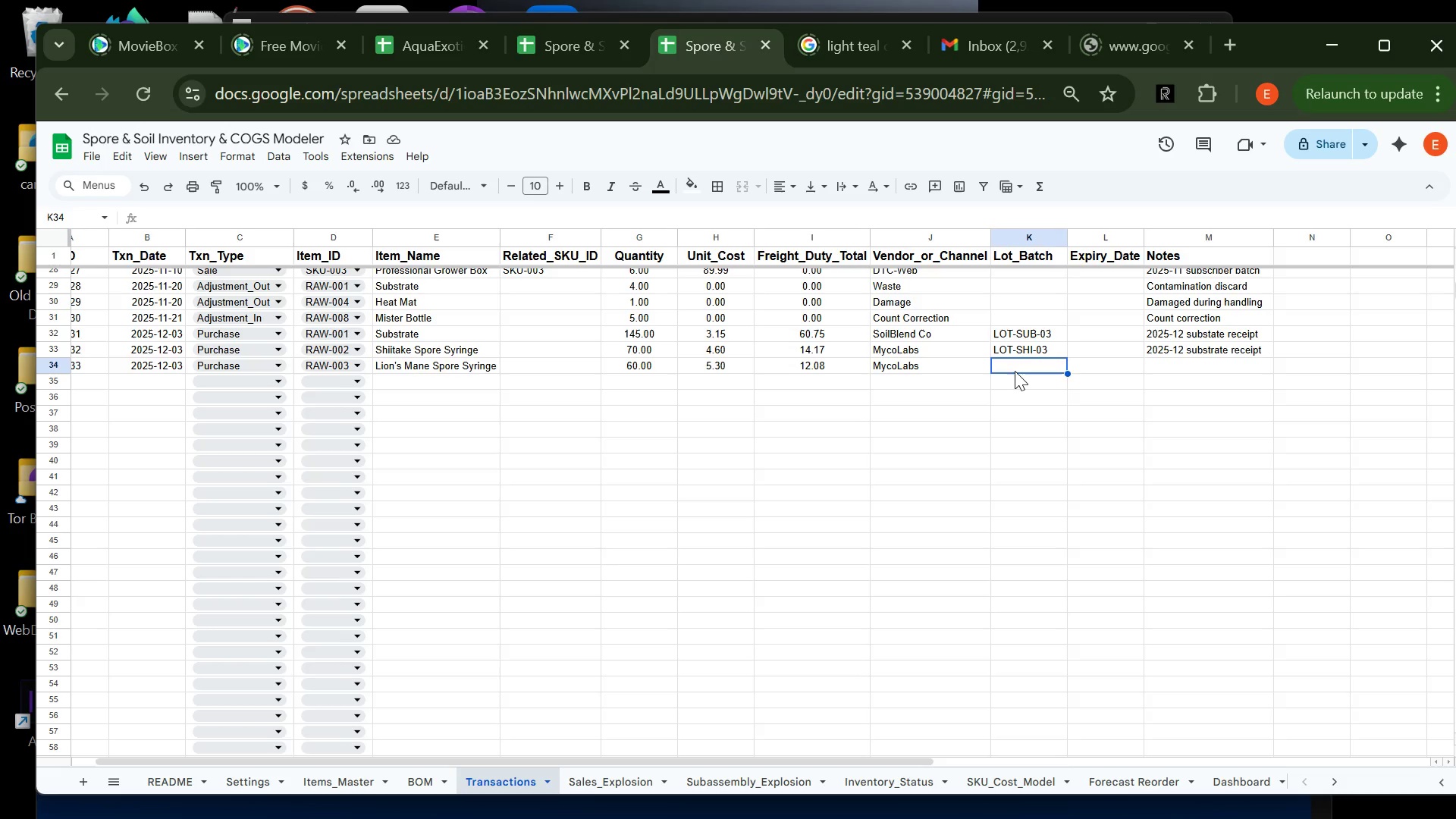 
type(l)
key(Backspace)
type(LOT-LIO)
 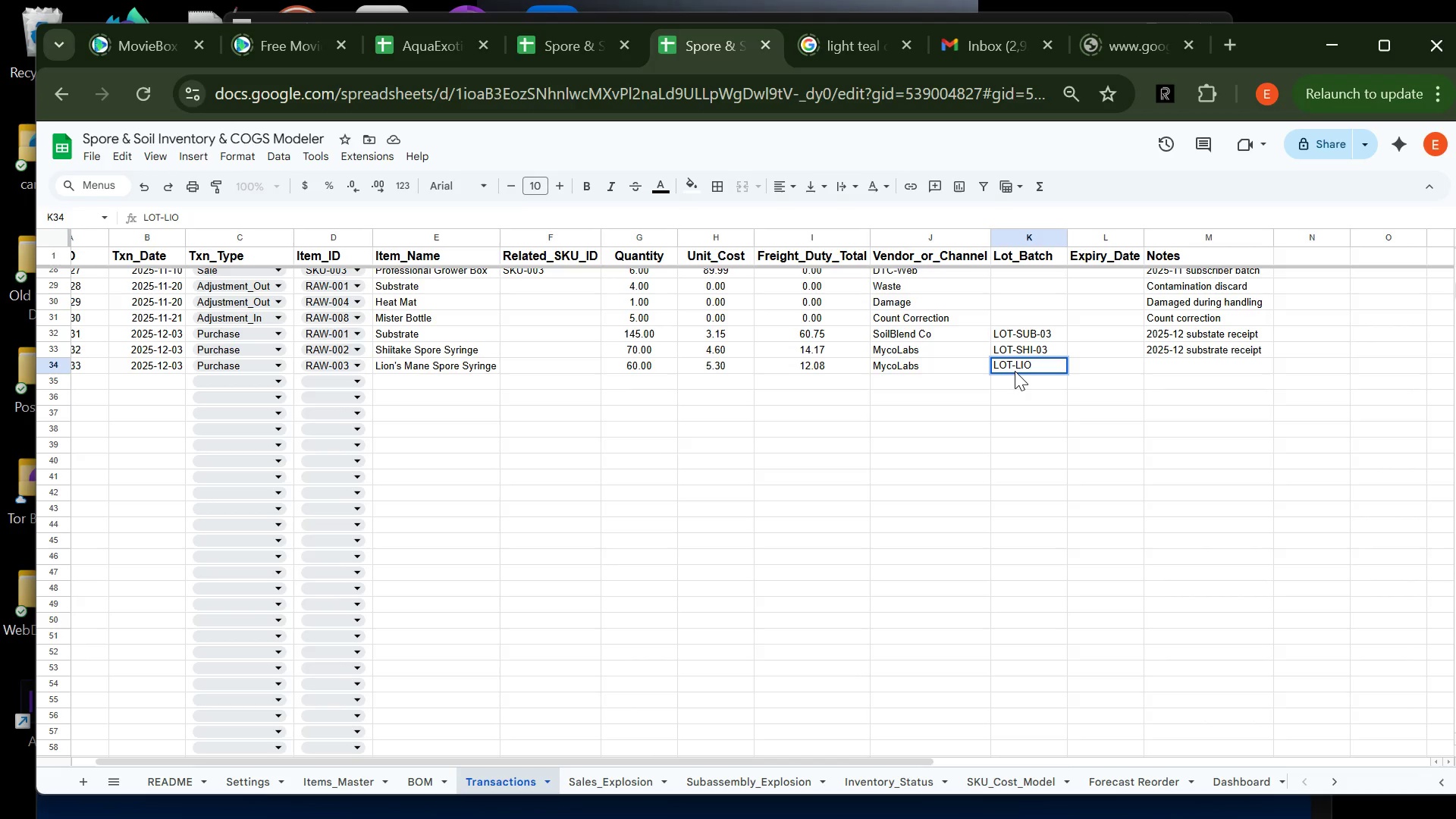 
wait(6.48)
 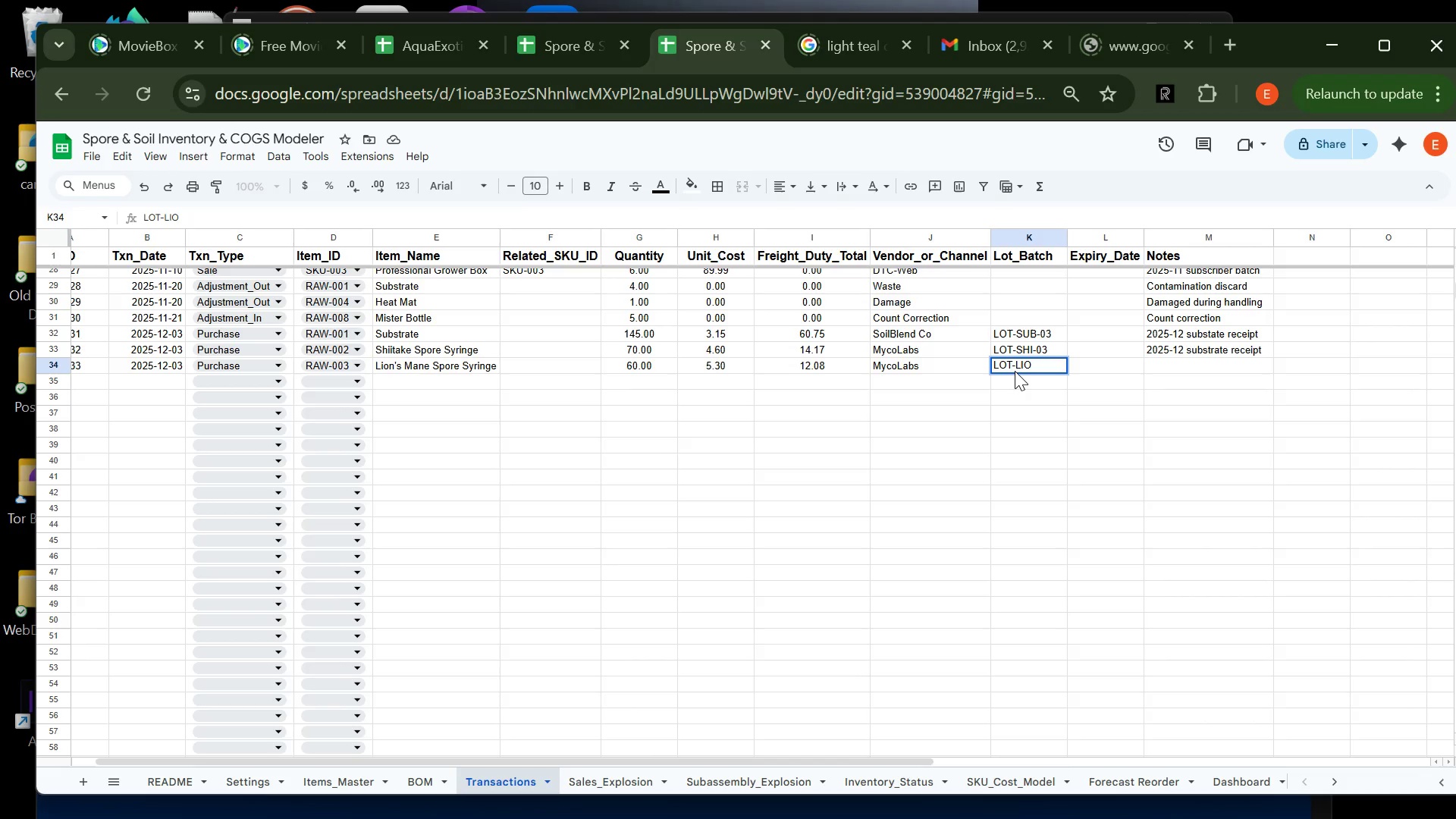 
type(-03)
key(Tab)
 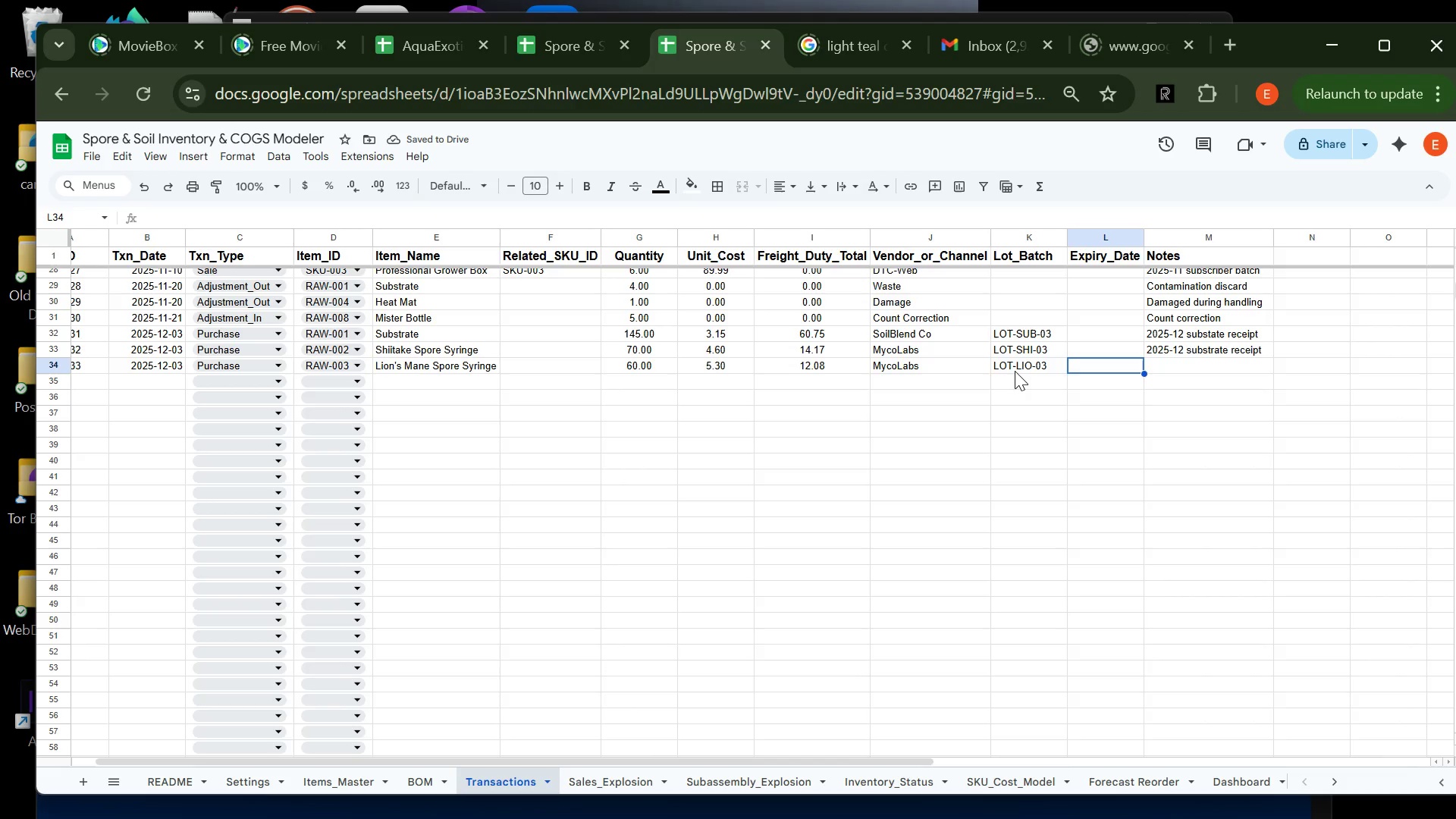 
type(2026-03-03)
key(Tab)
 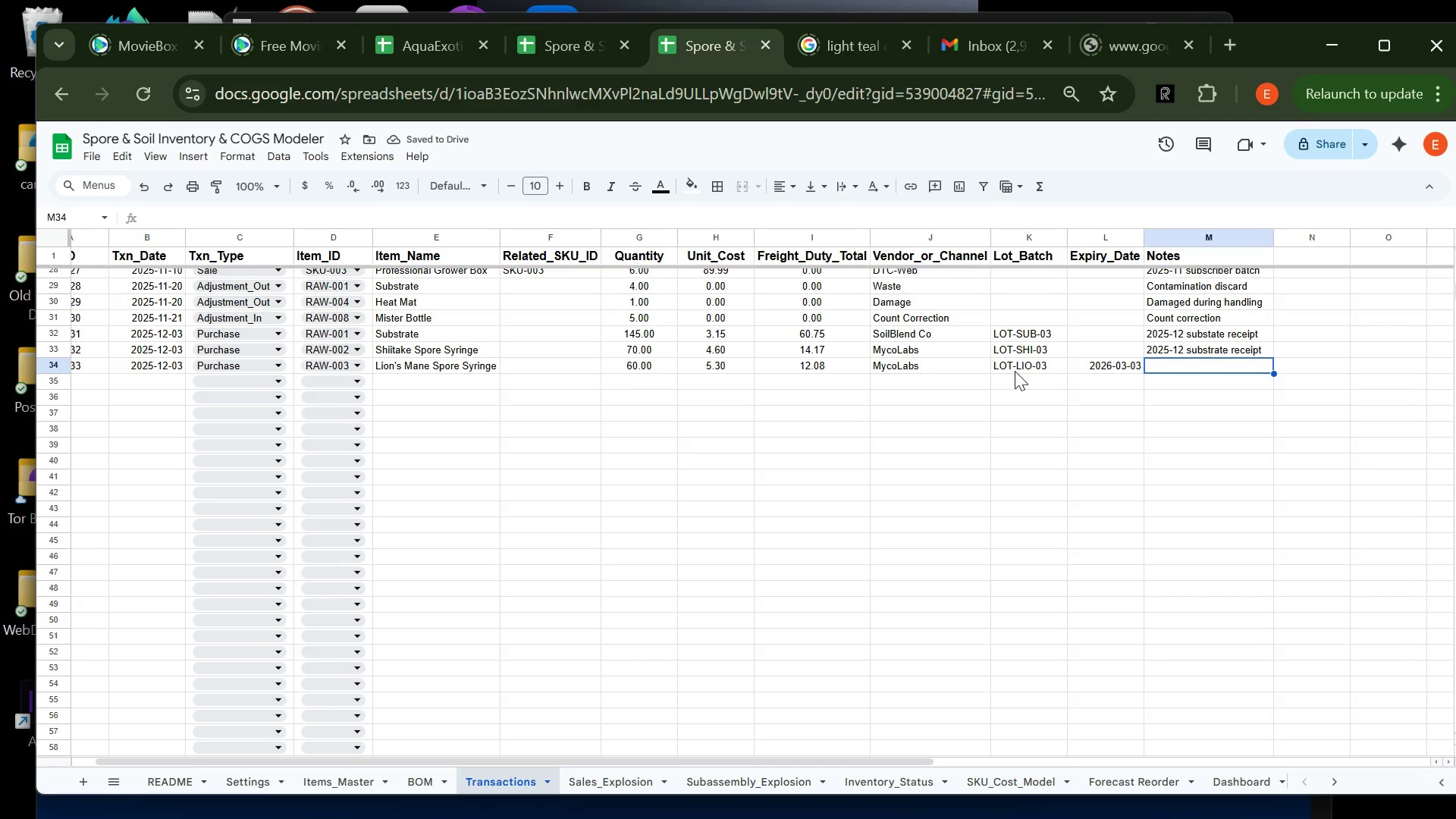 
type(2025-12-)
key(Backspace)
type( lion's mane spores)
 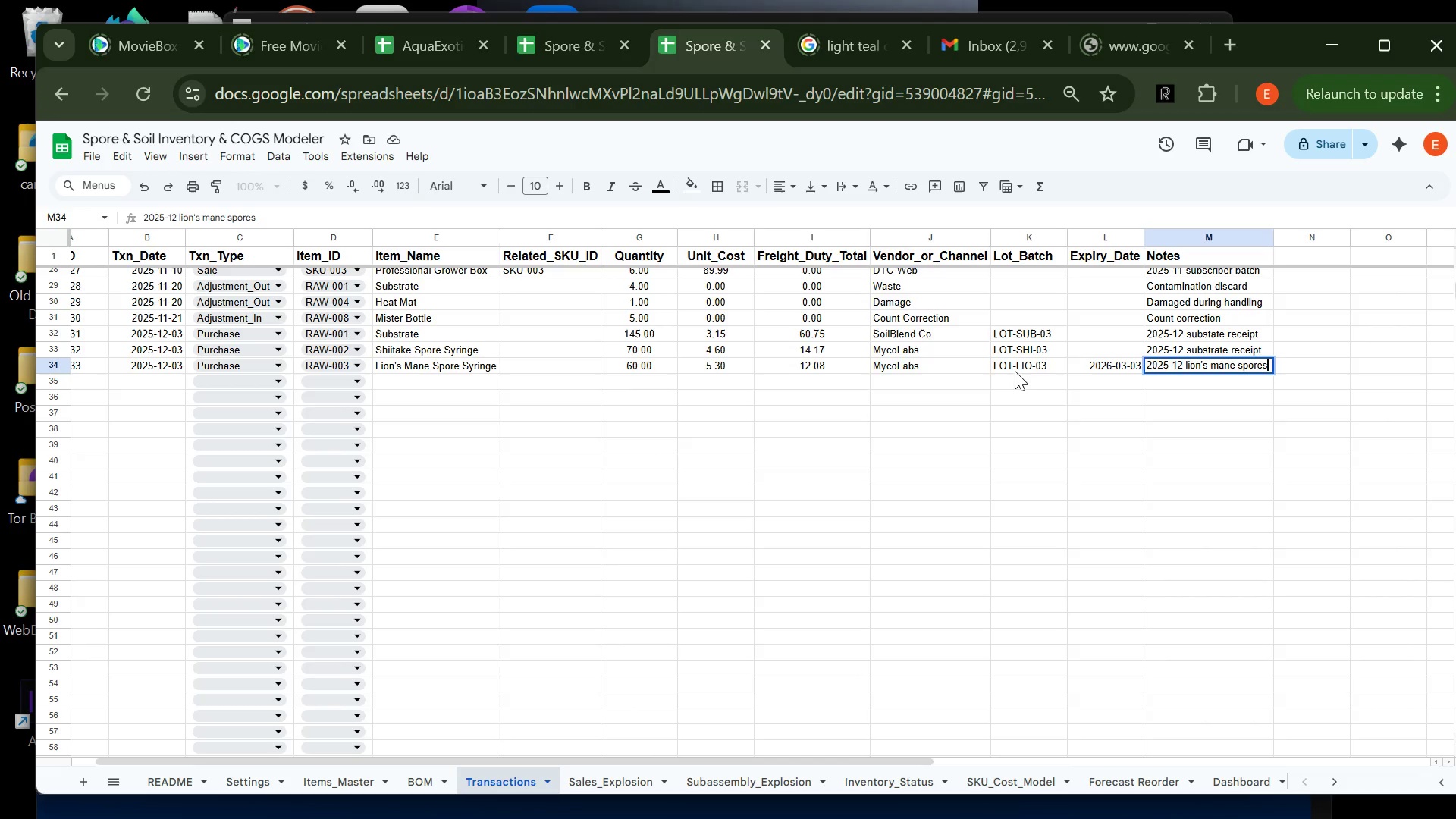 
key(Enter)
 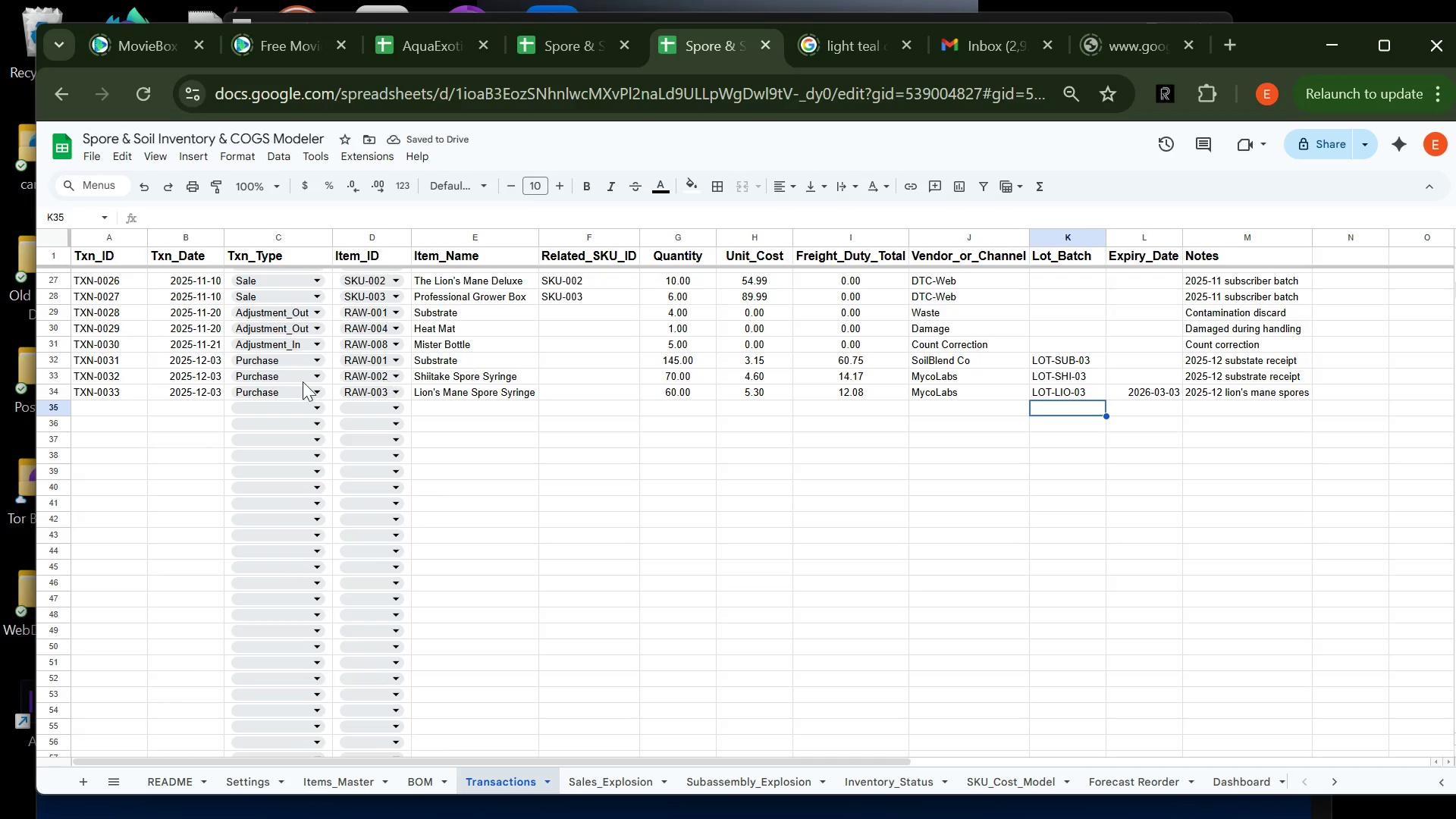 
left_click([125, 410])
 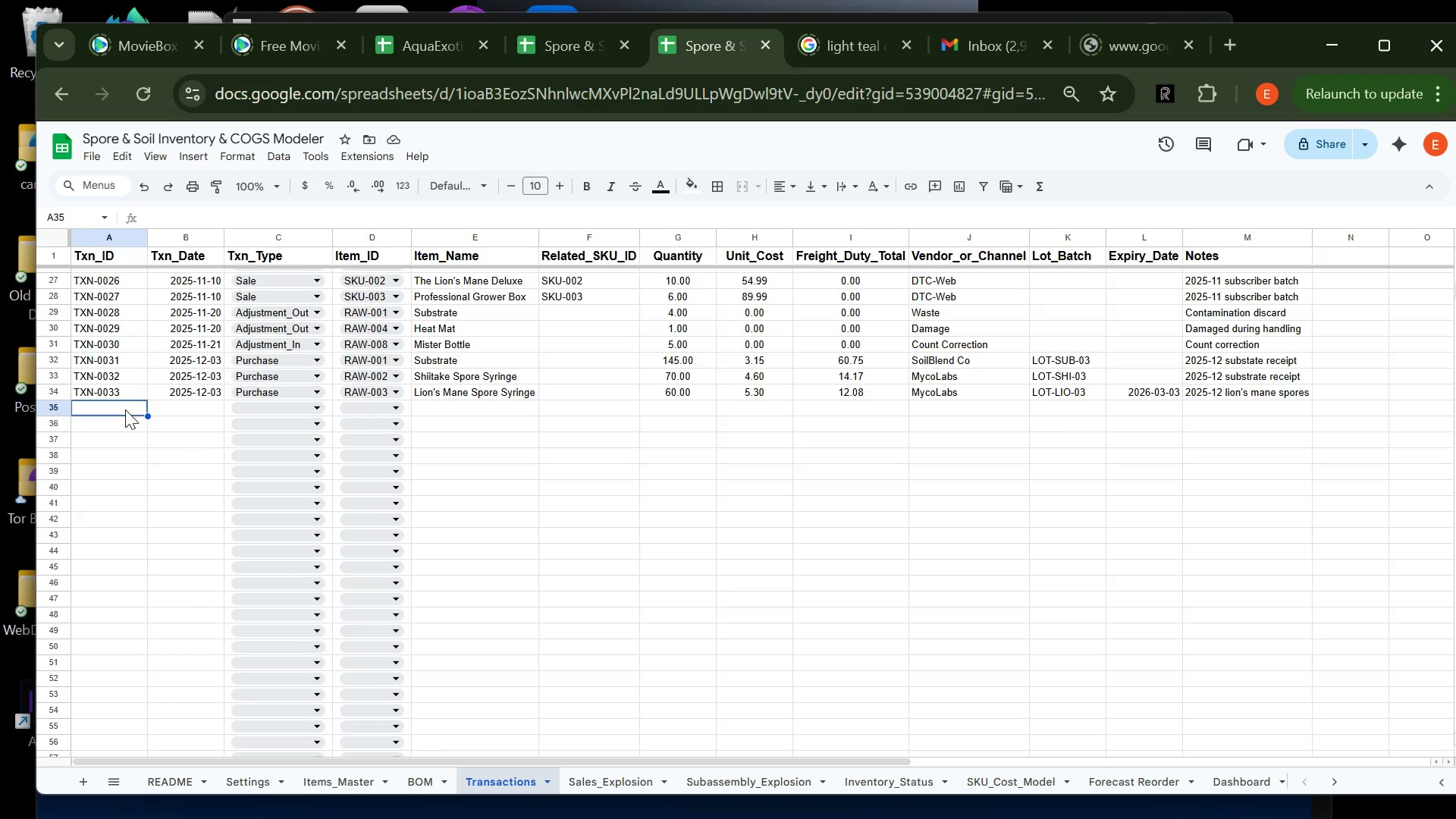 
type(TXN-0034)
key(Tab)
type(2025-12-04)
key(Tab)
 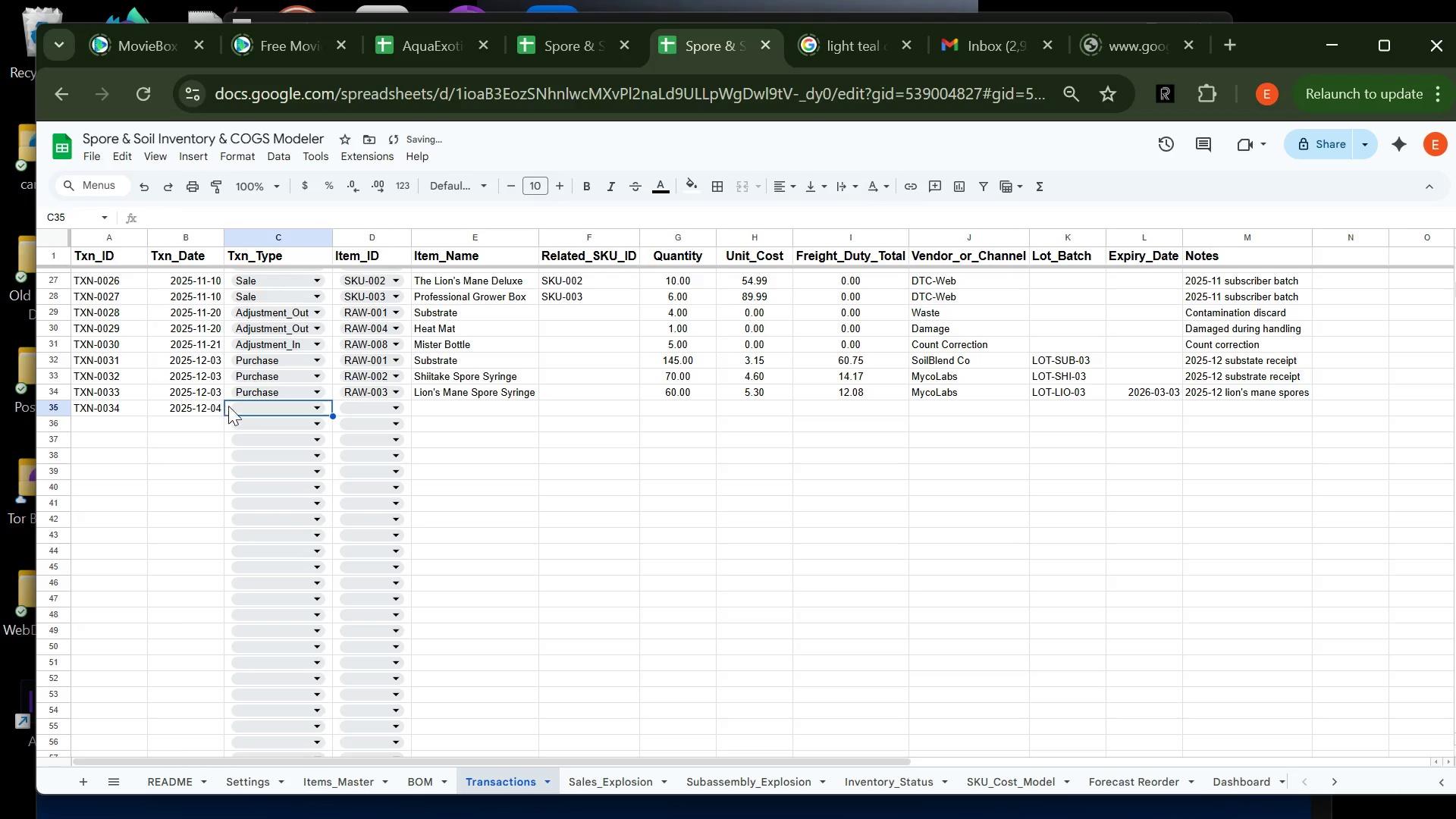 
left_click([278, 406])
 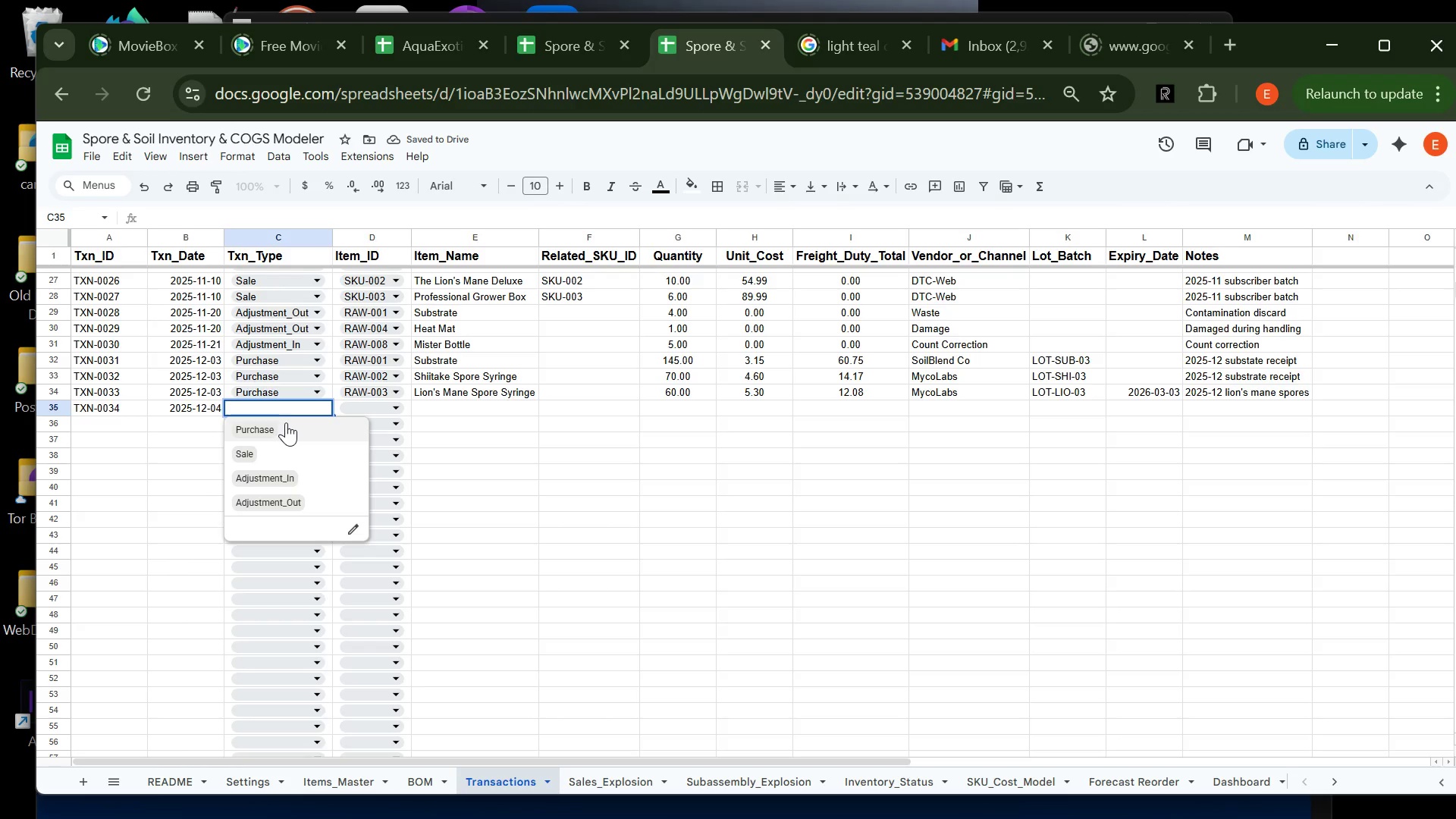 
left_click([287, 424])
 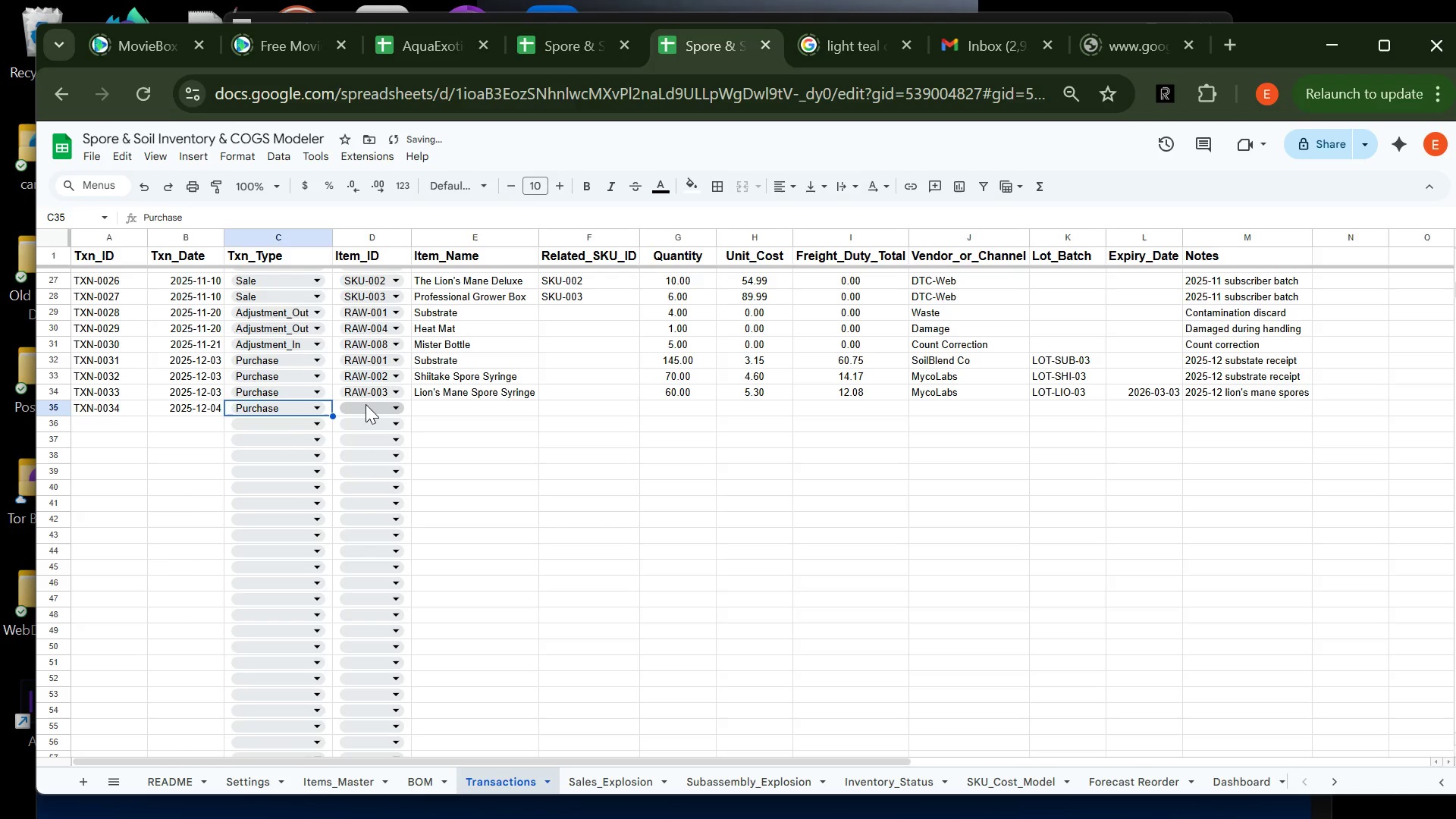 
left_click([366, 404])
 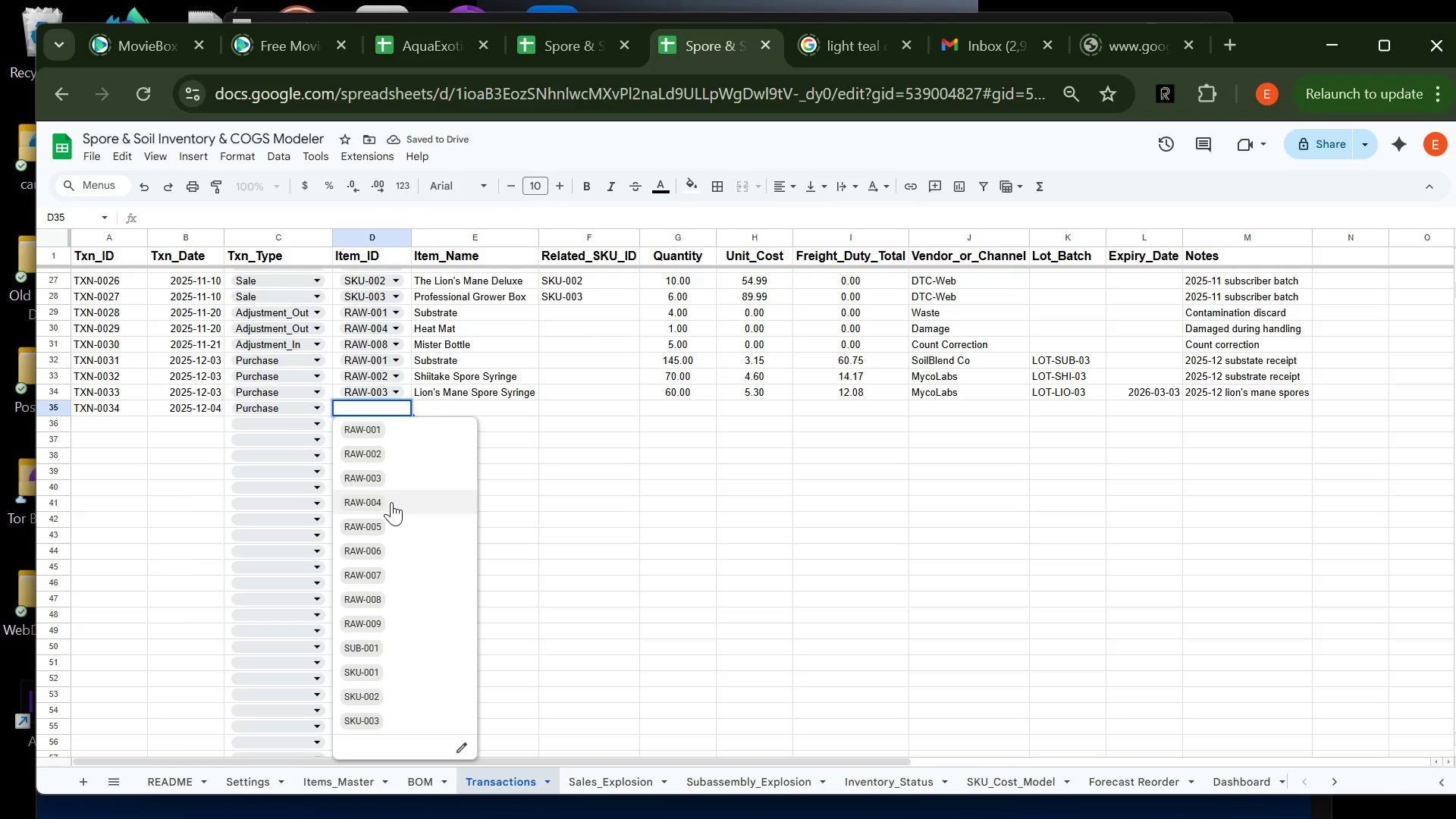 
left_click([391, 500])
 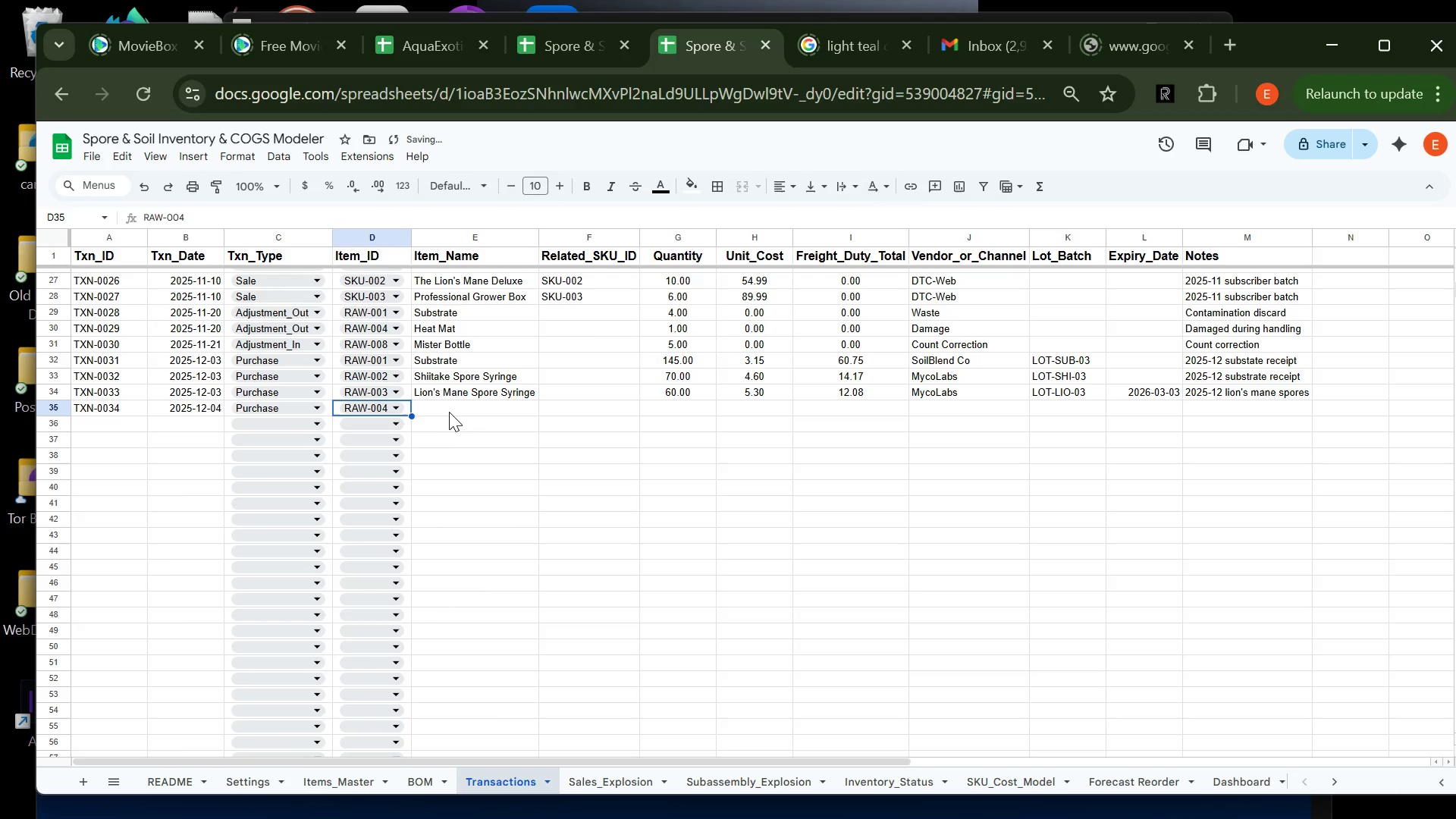 
left_click([448, 411])
 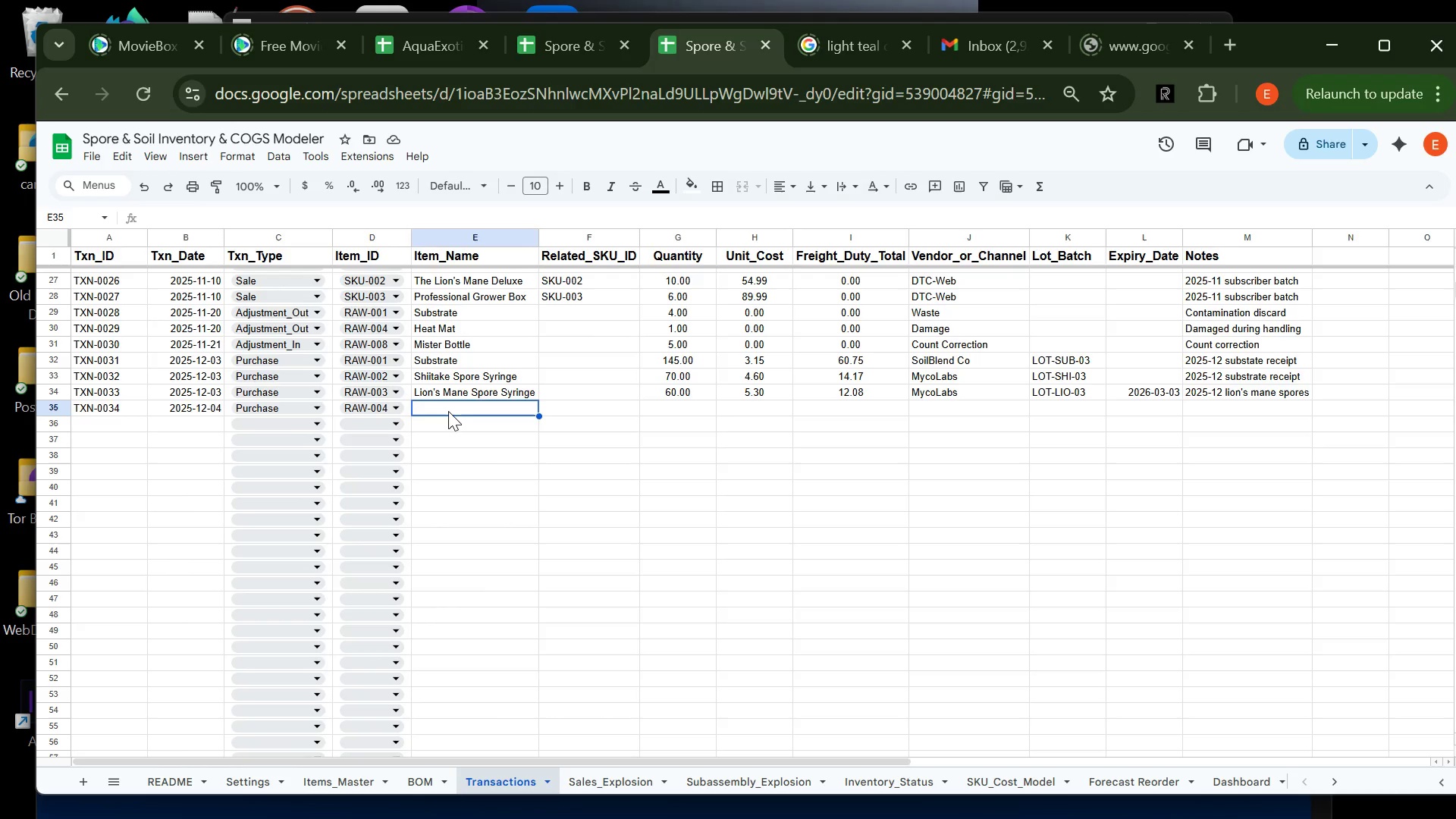 
wait(6.16)
 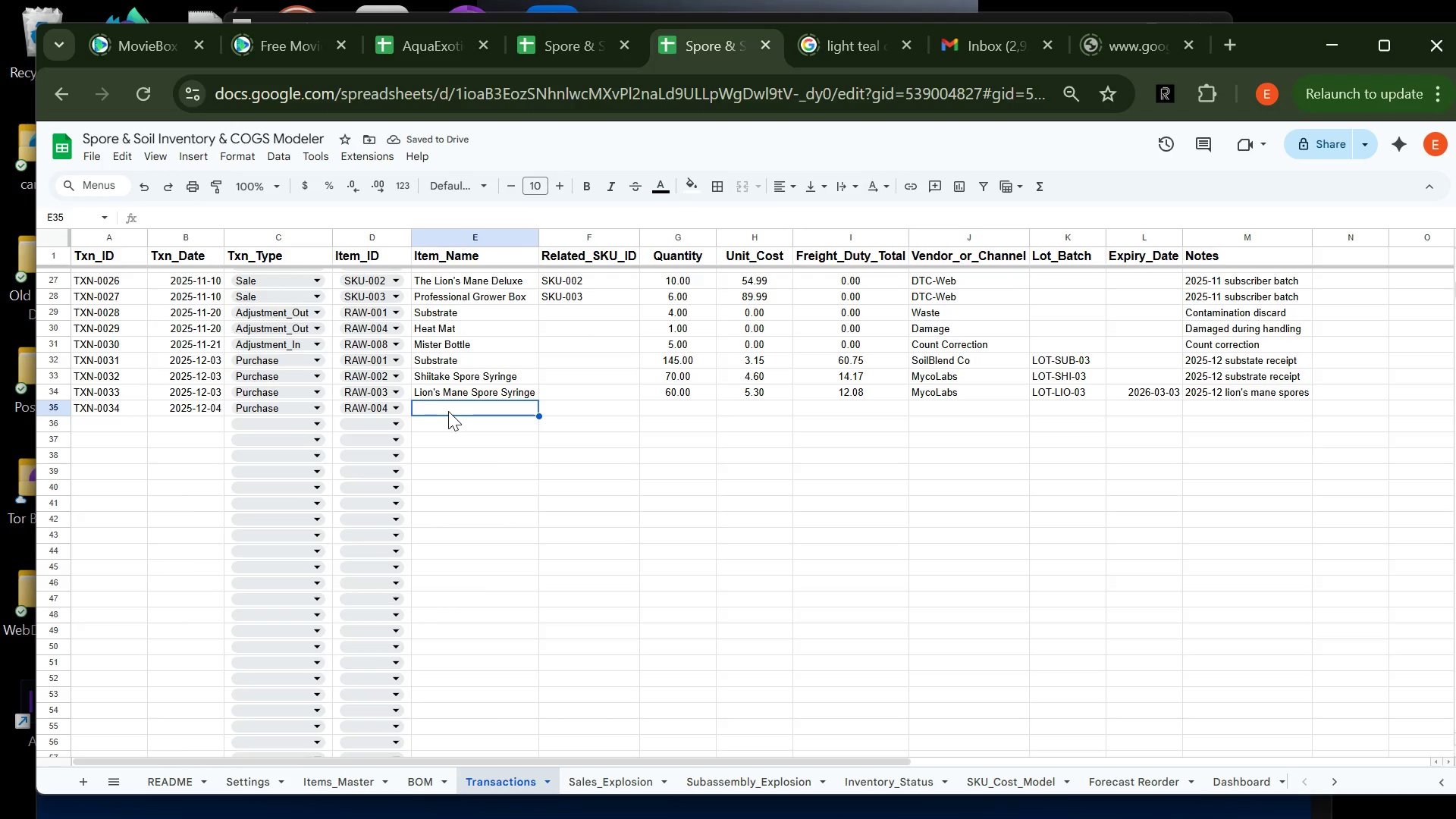 
key(H)
 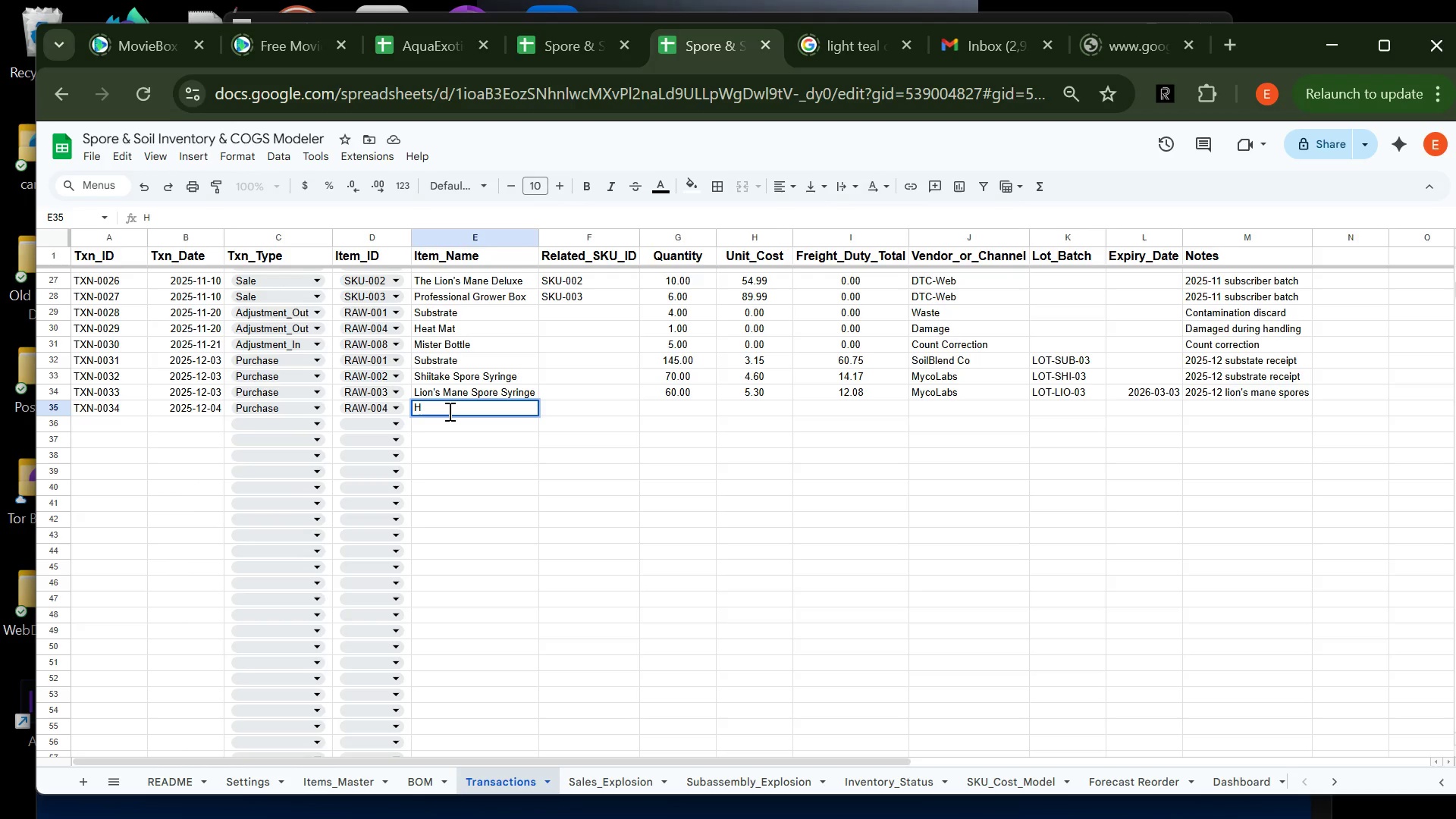 
wait(6.69)
 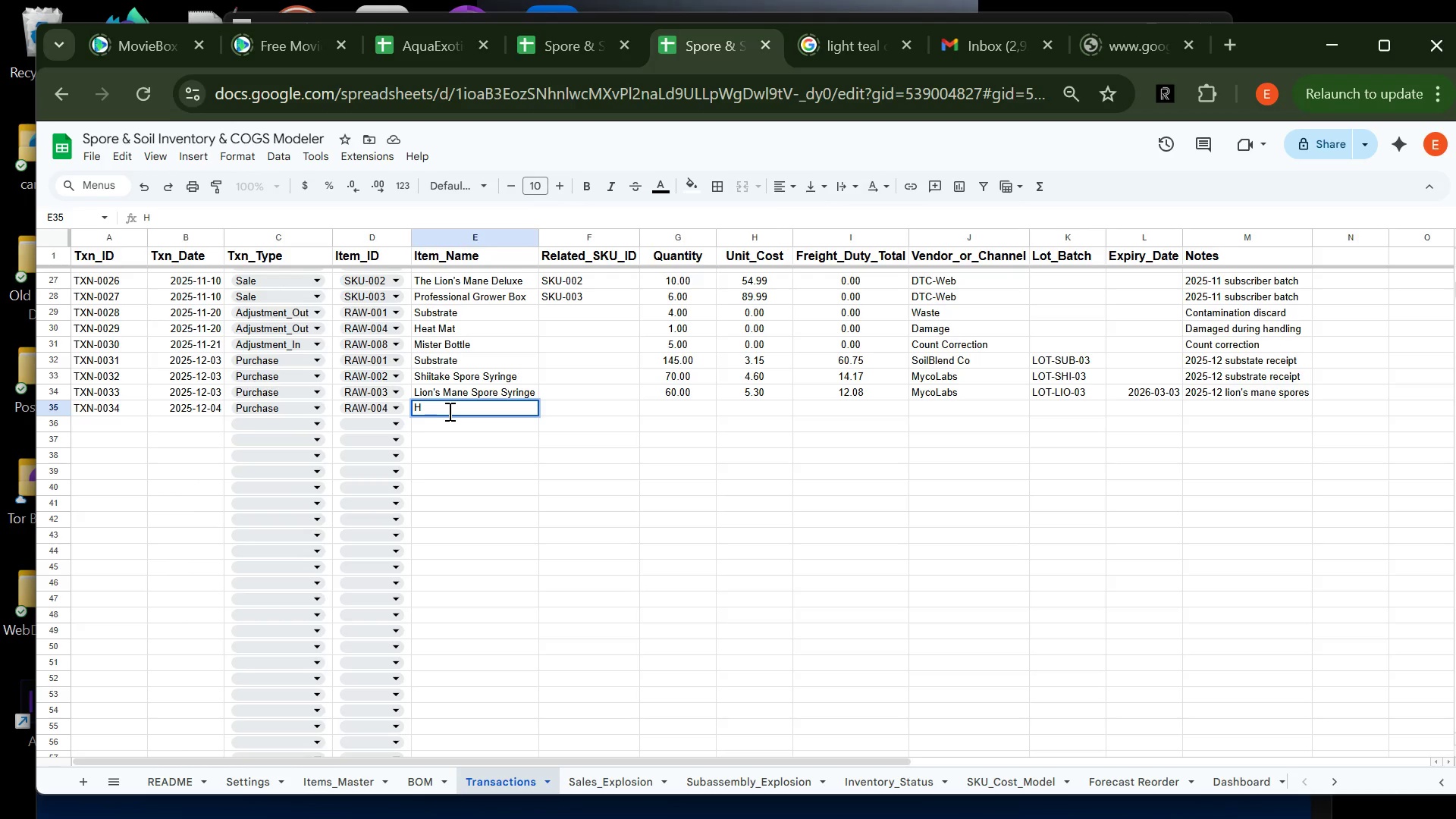 
type(eat Mat)
key(Tab)
key(Tab)
type(48)
key(Tab)
type(8.1)
key(Tab)
type(29.16)
key(Tab)
type(g)
key(Tab)
type(LOT)
 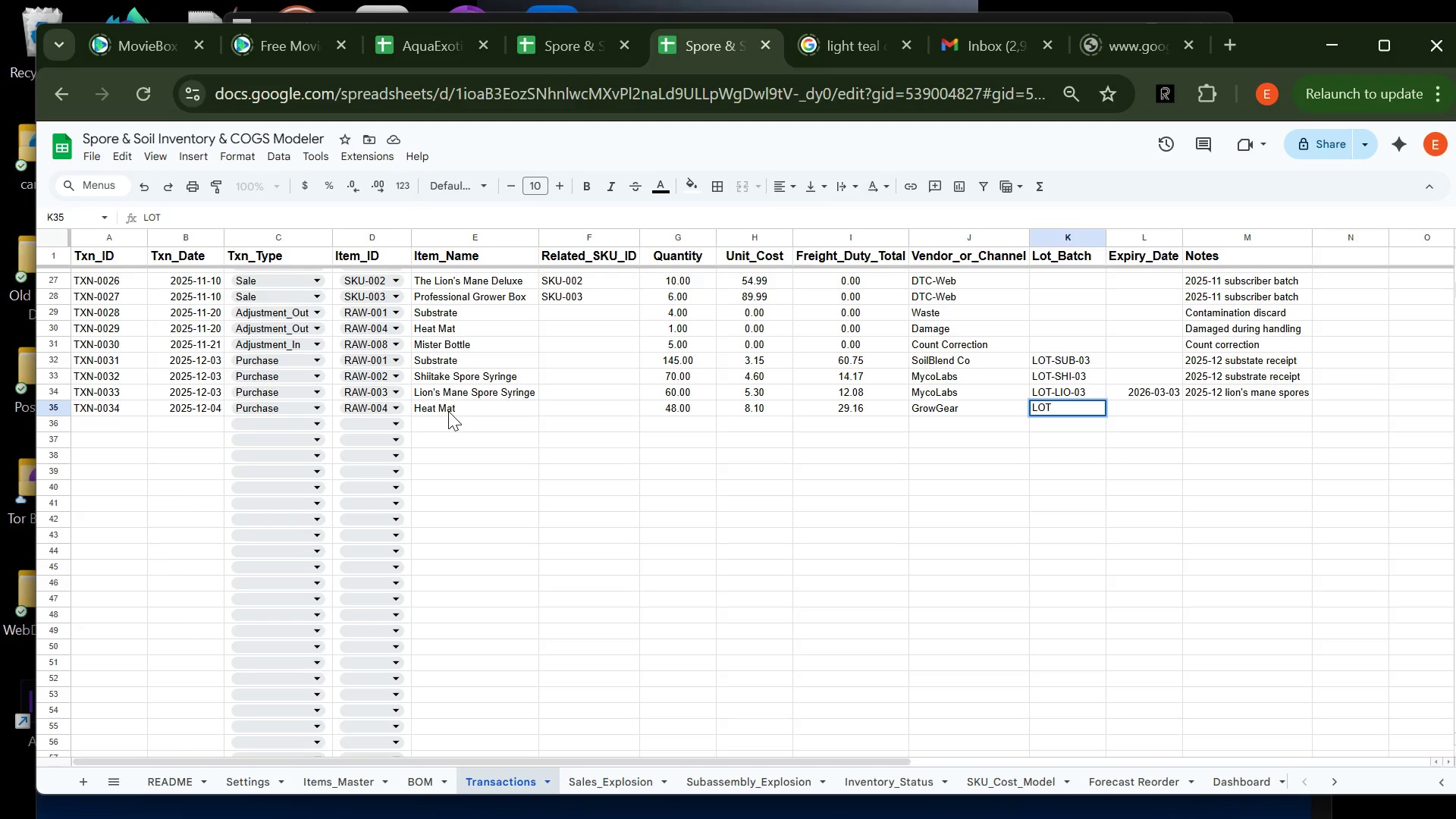 
type(-HM-03)
key(Tab)
key(Tab)
type(Ha)
key(Tab)
 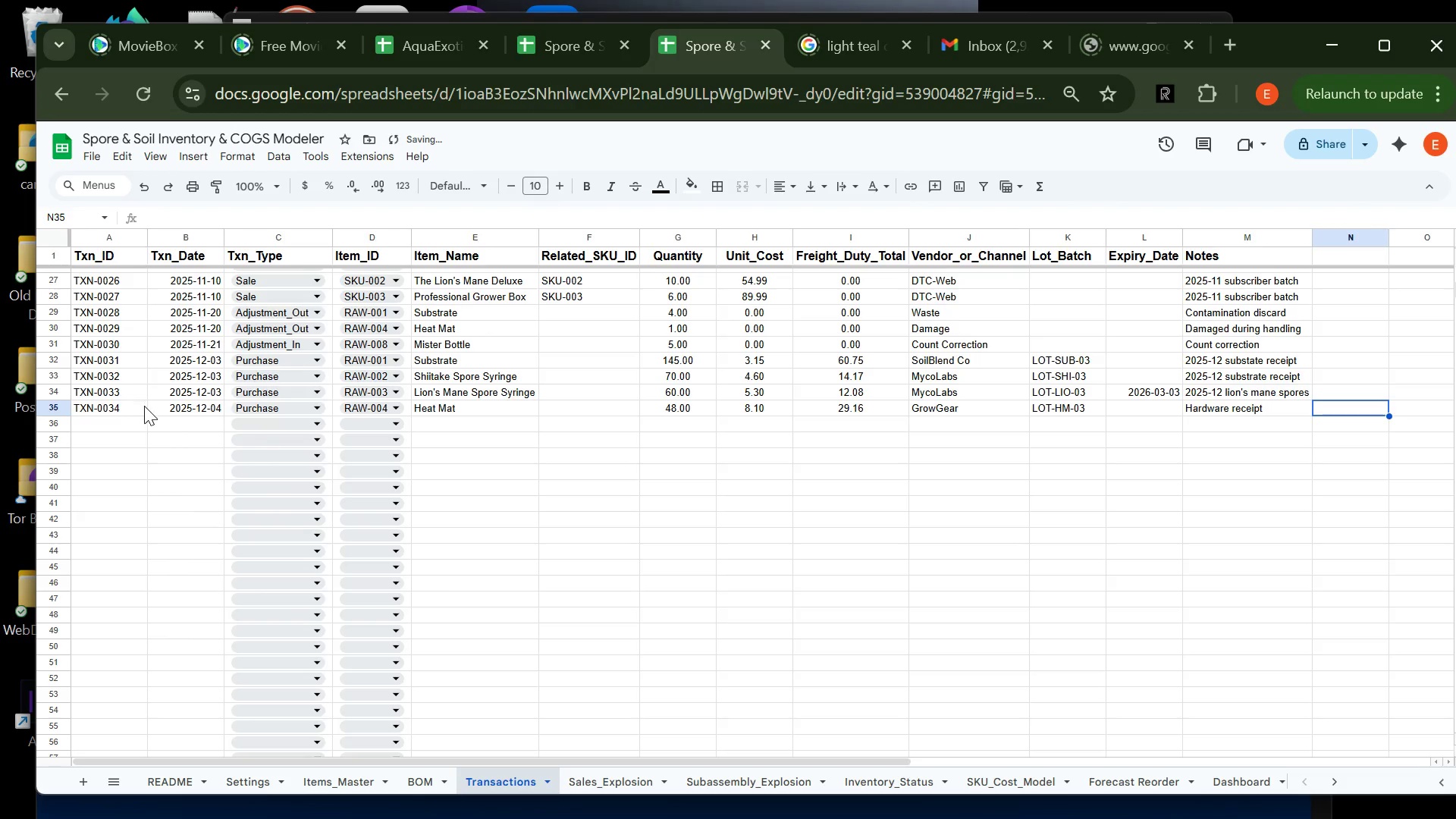 
left_click([124, 414])
 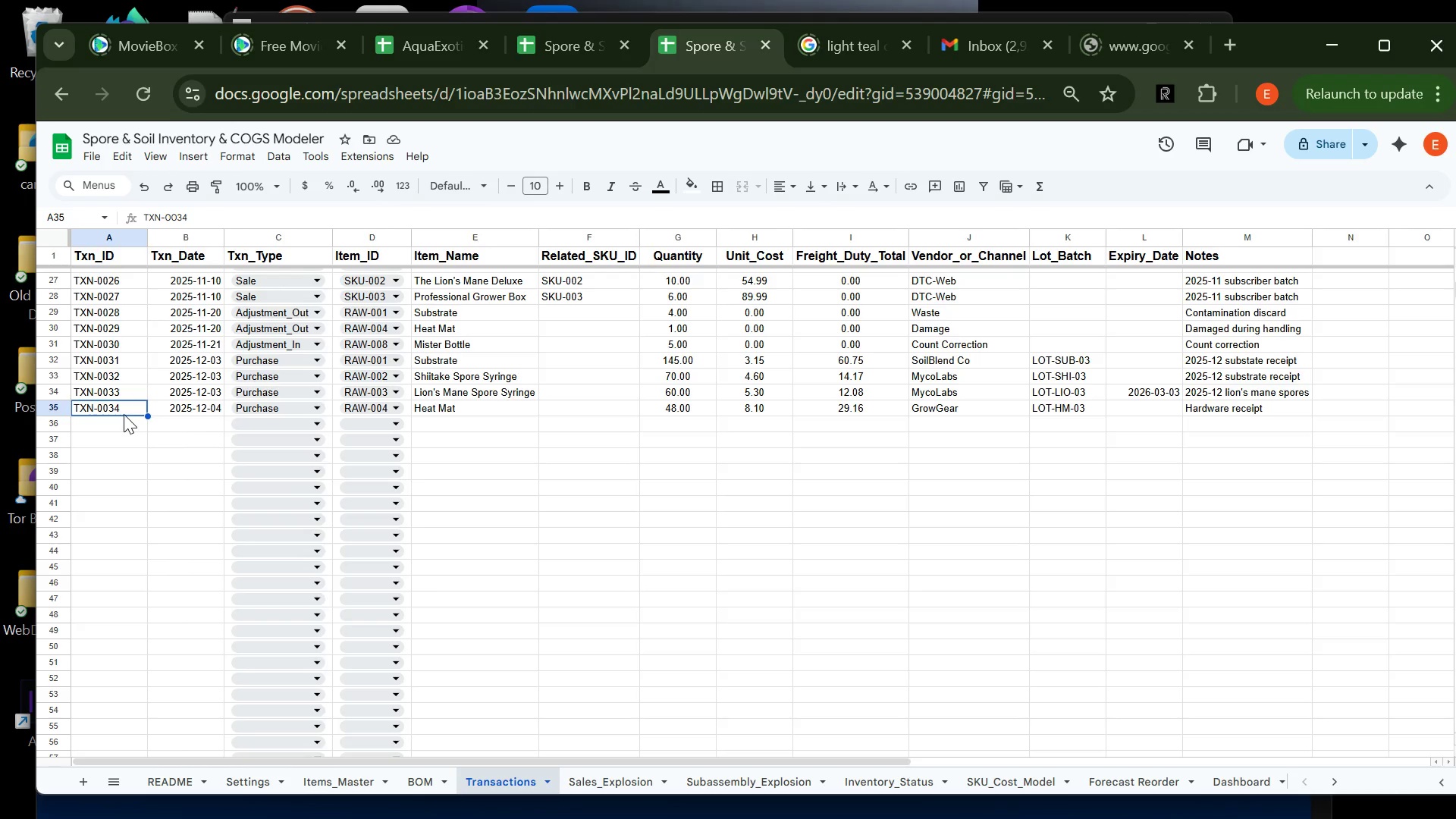 
wait(41.3)
 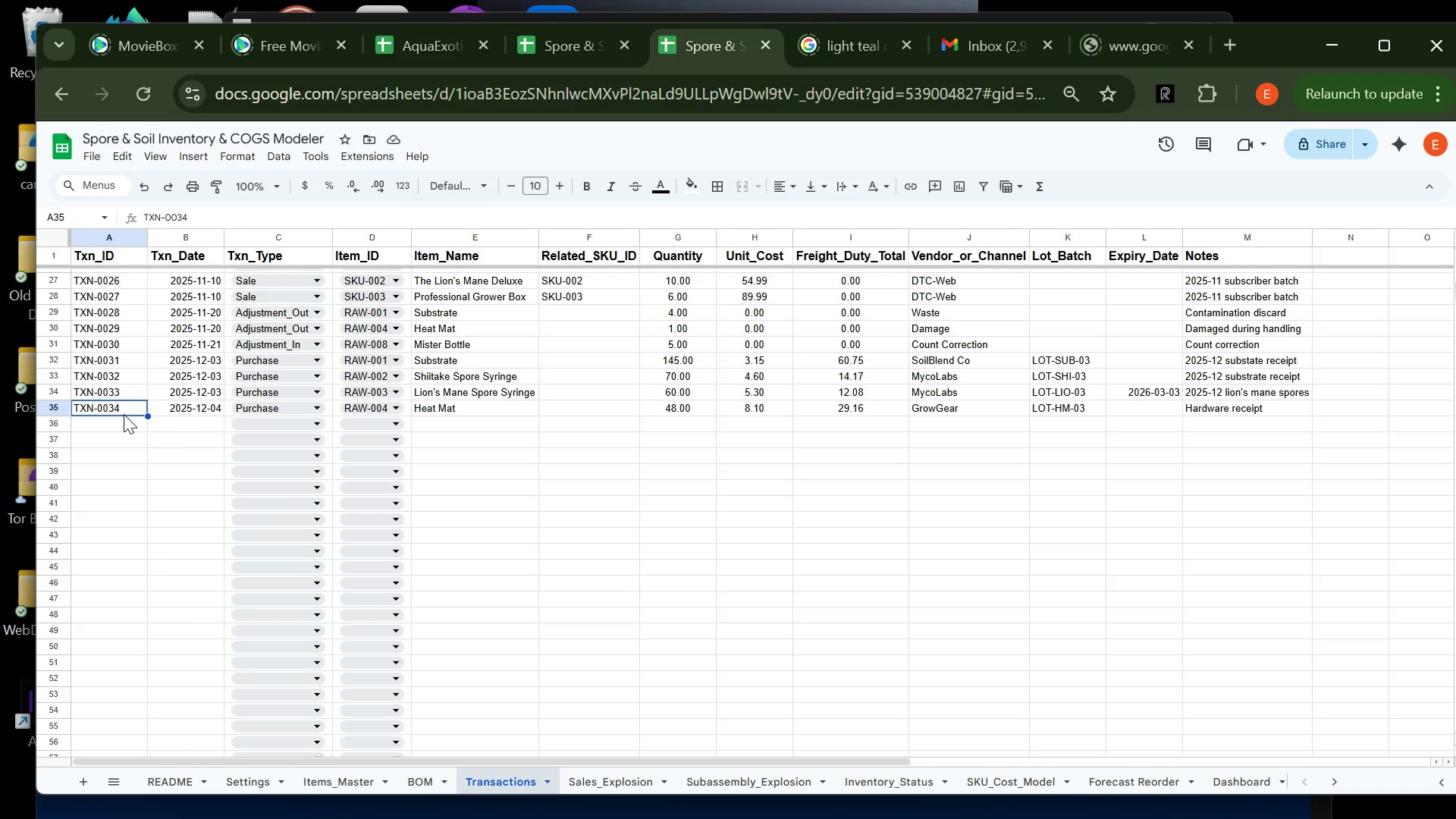 
left_click_drag(start_coordinate=[147, 416], to_coordinate=[128, 695])
 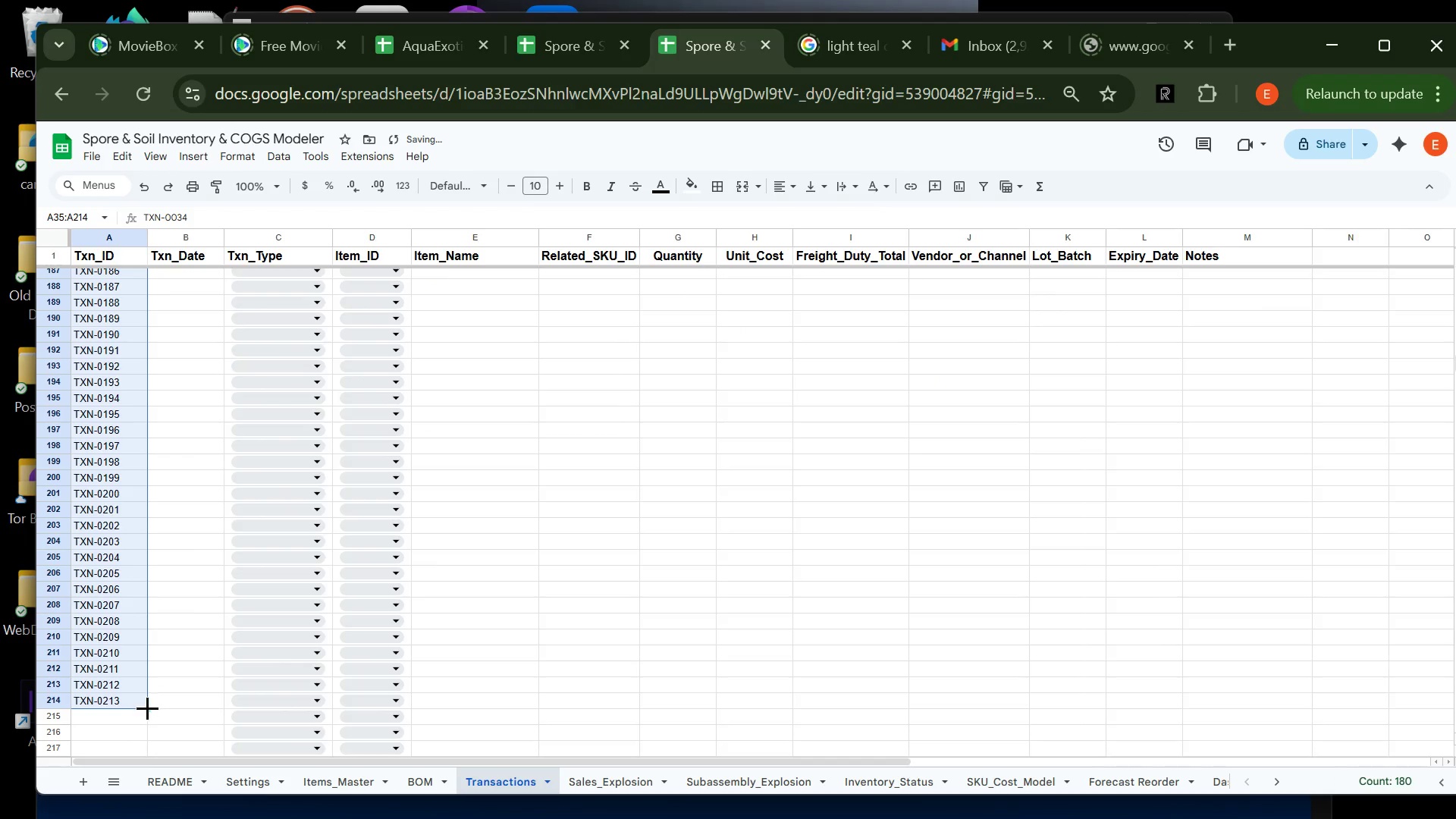 
left_click_drag(start_coordinate=[147, 708], to_coordinate=[124, 644])
 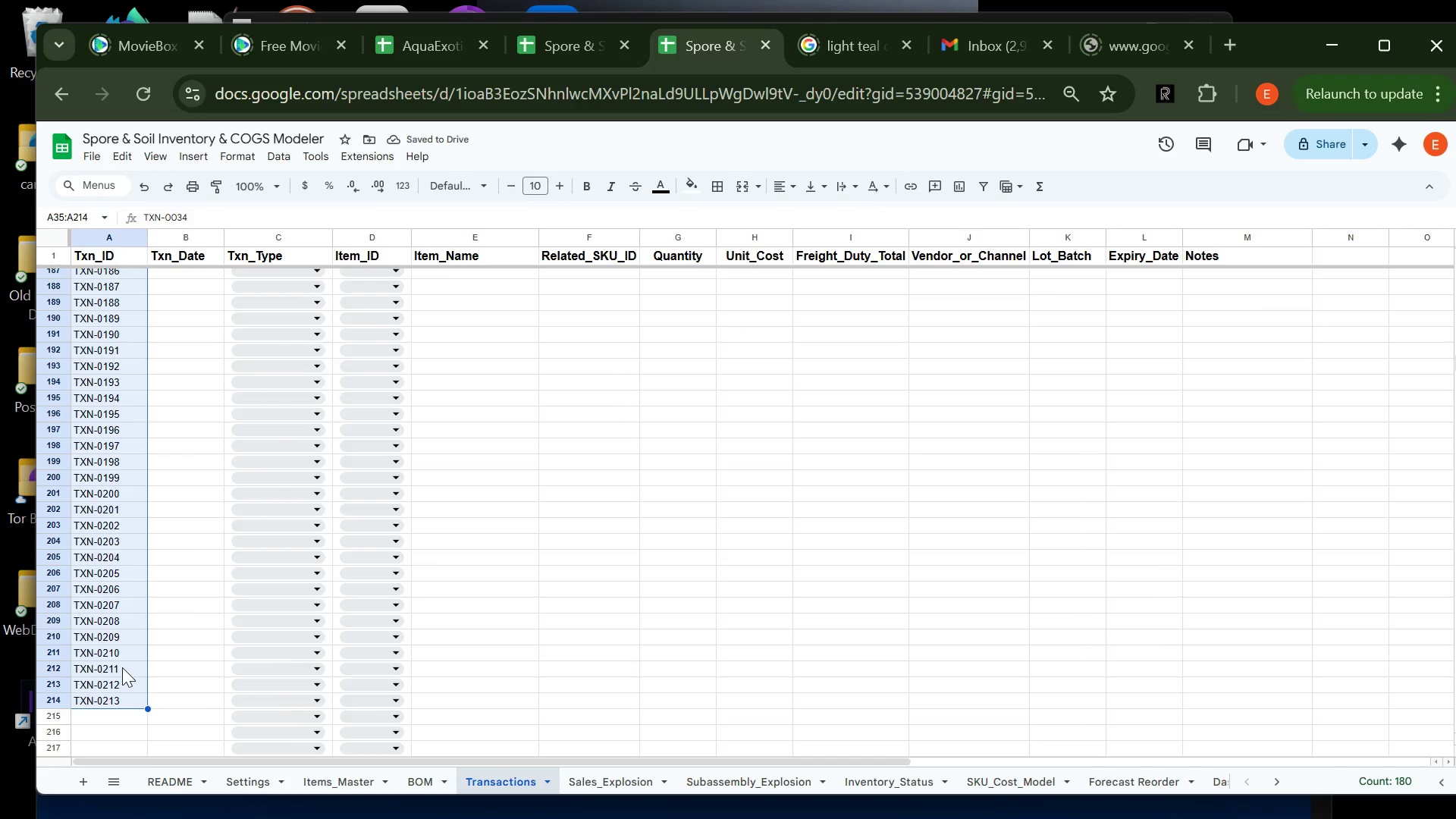 
left_click([122, 668])
 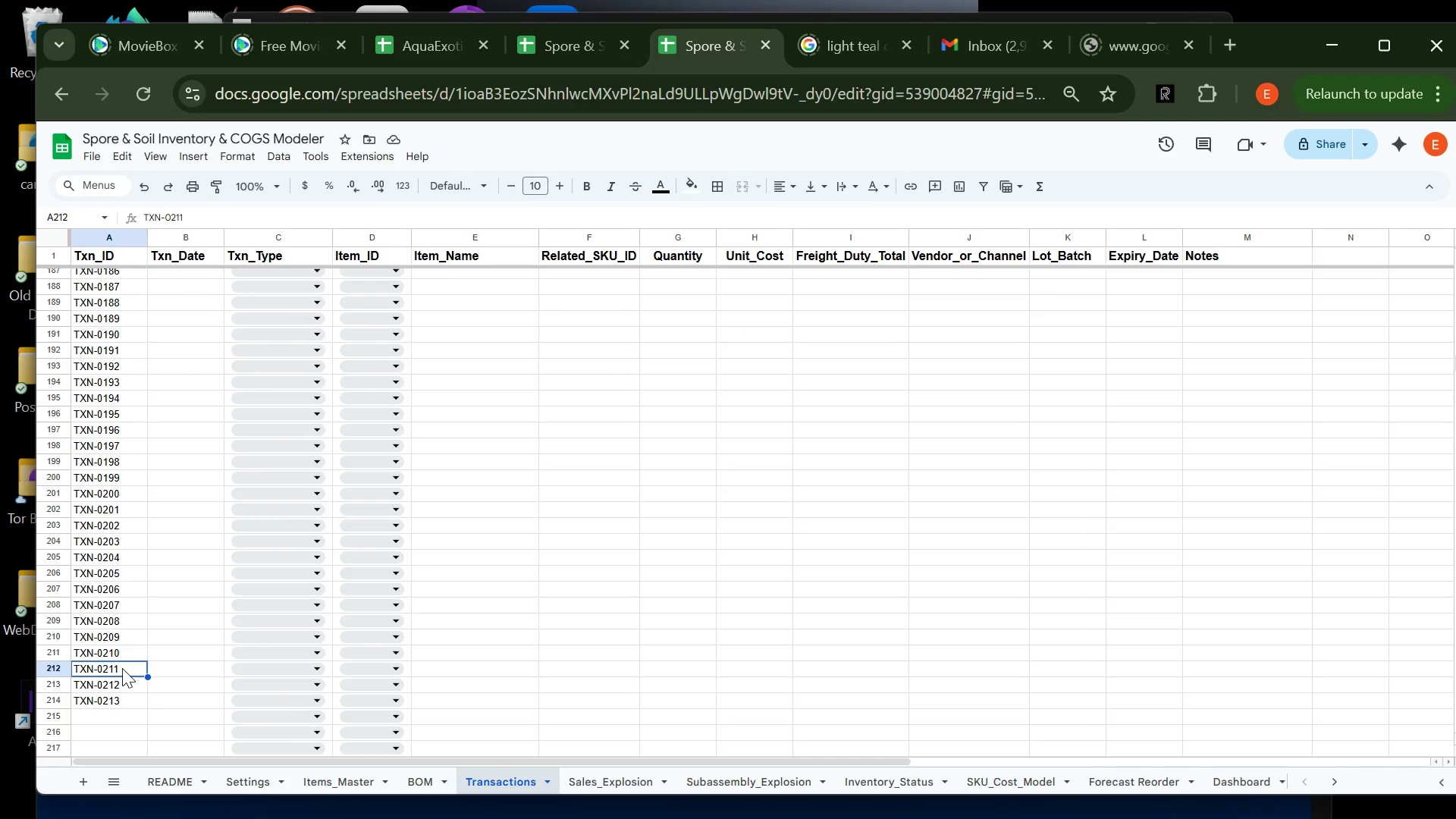 
key(Backspace)
 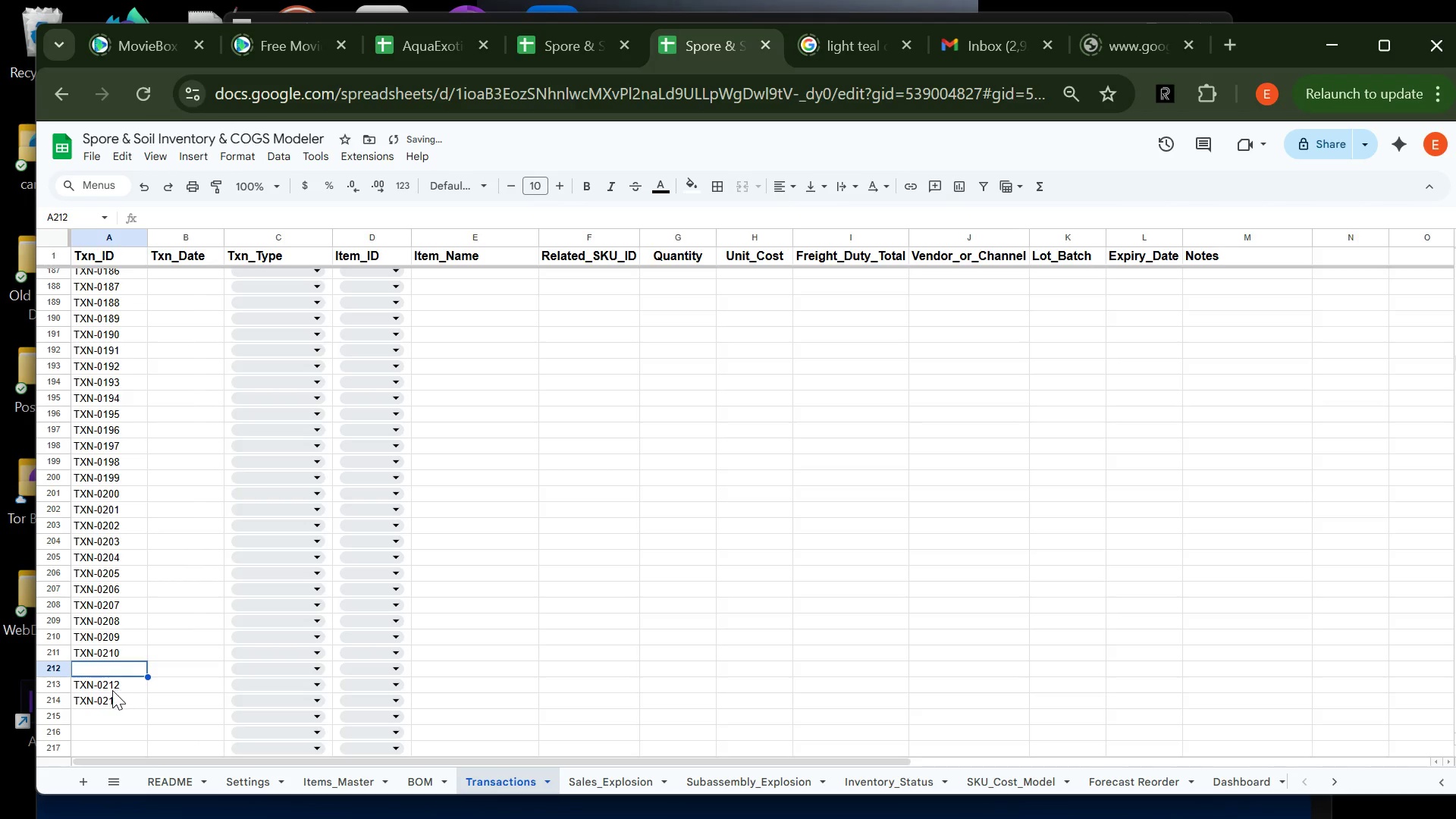 
left_click([112, 689])
 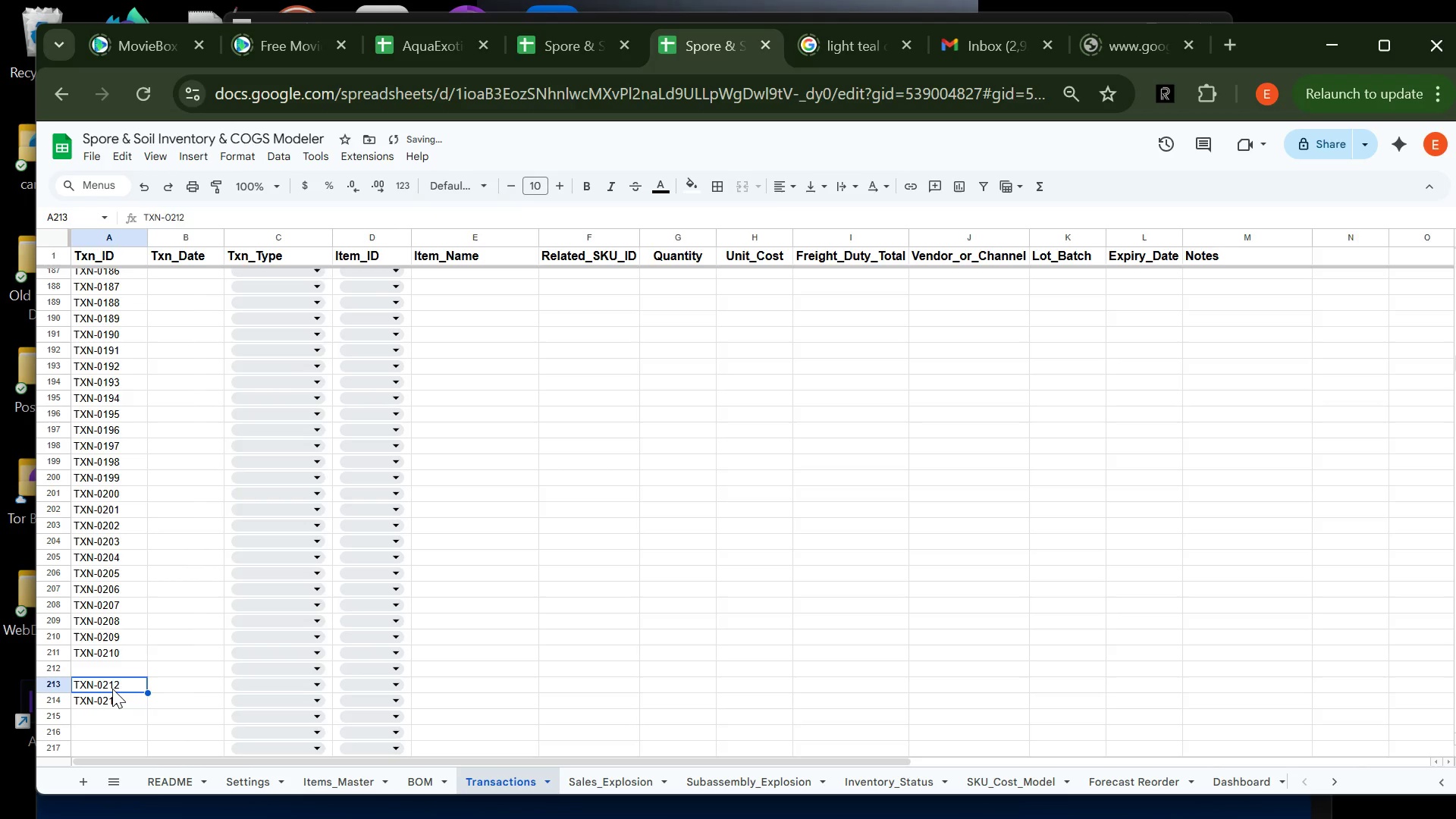 
key(Backspace)
 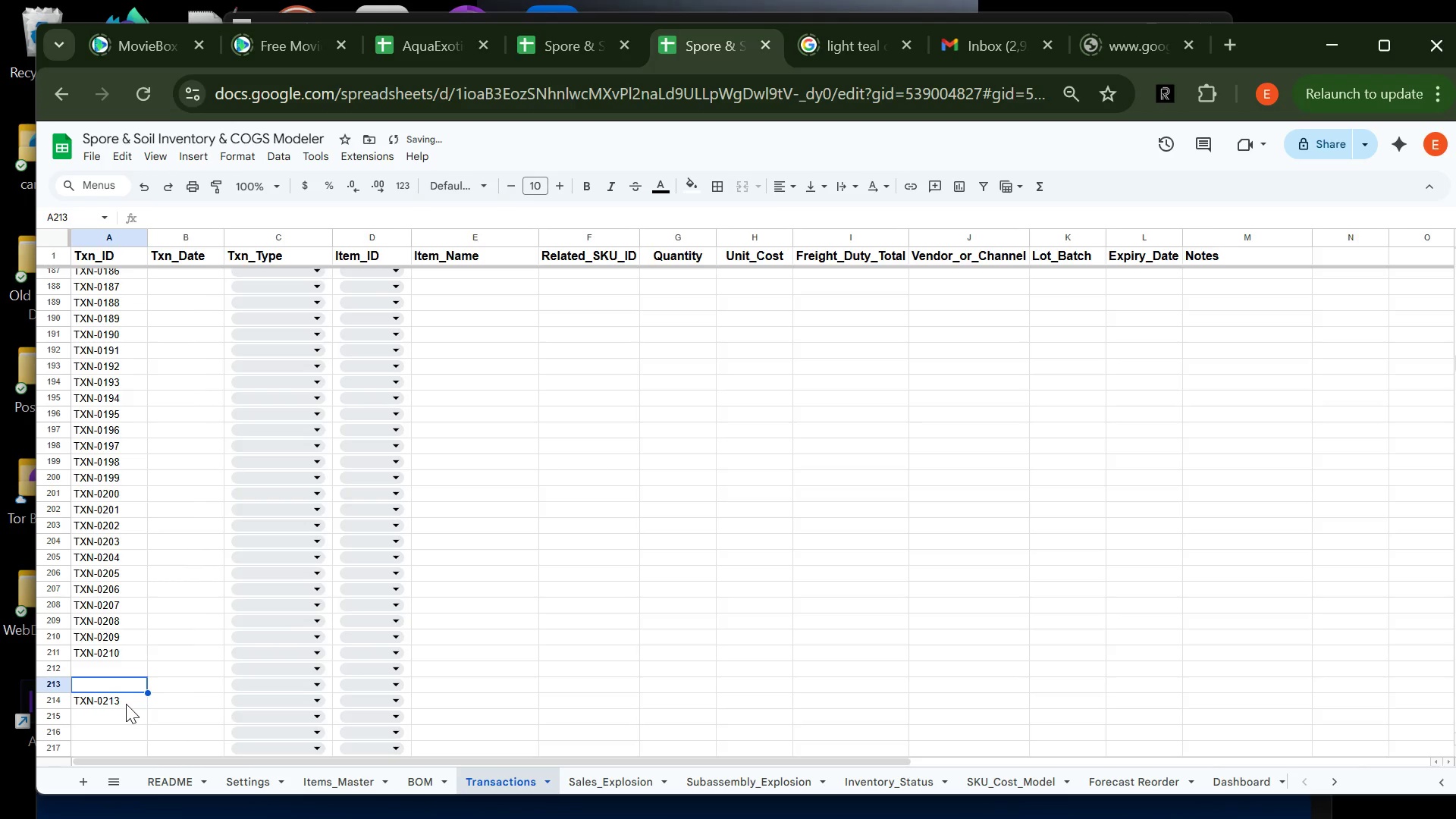 
left_click([126, 704])
 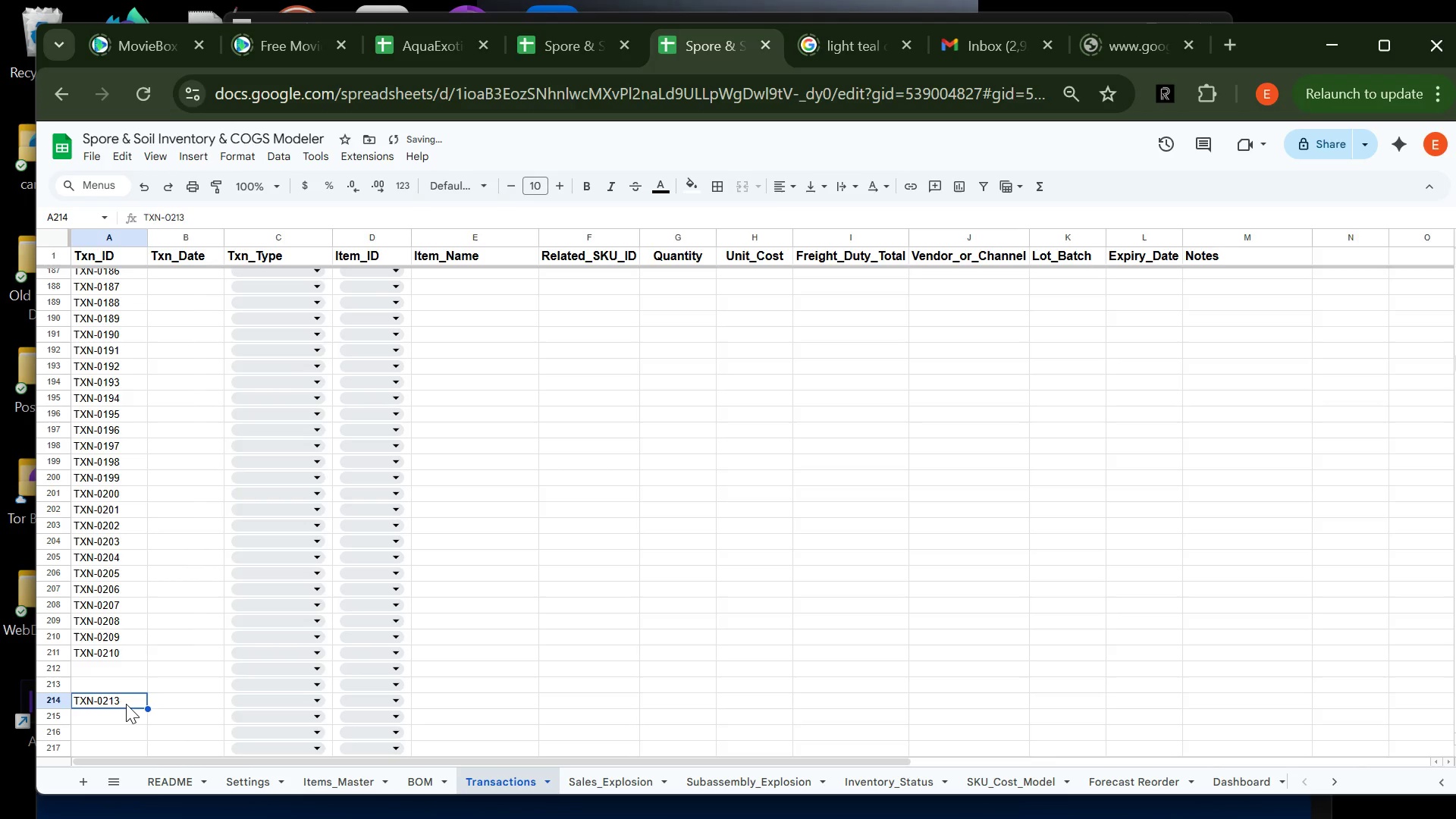 
key(Backspace)
 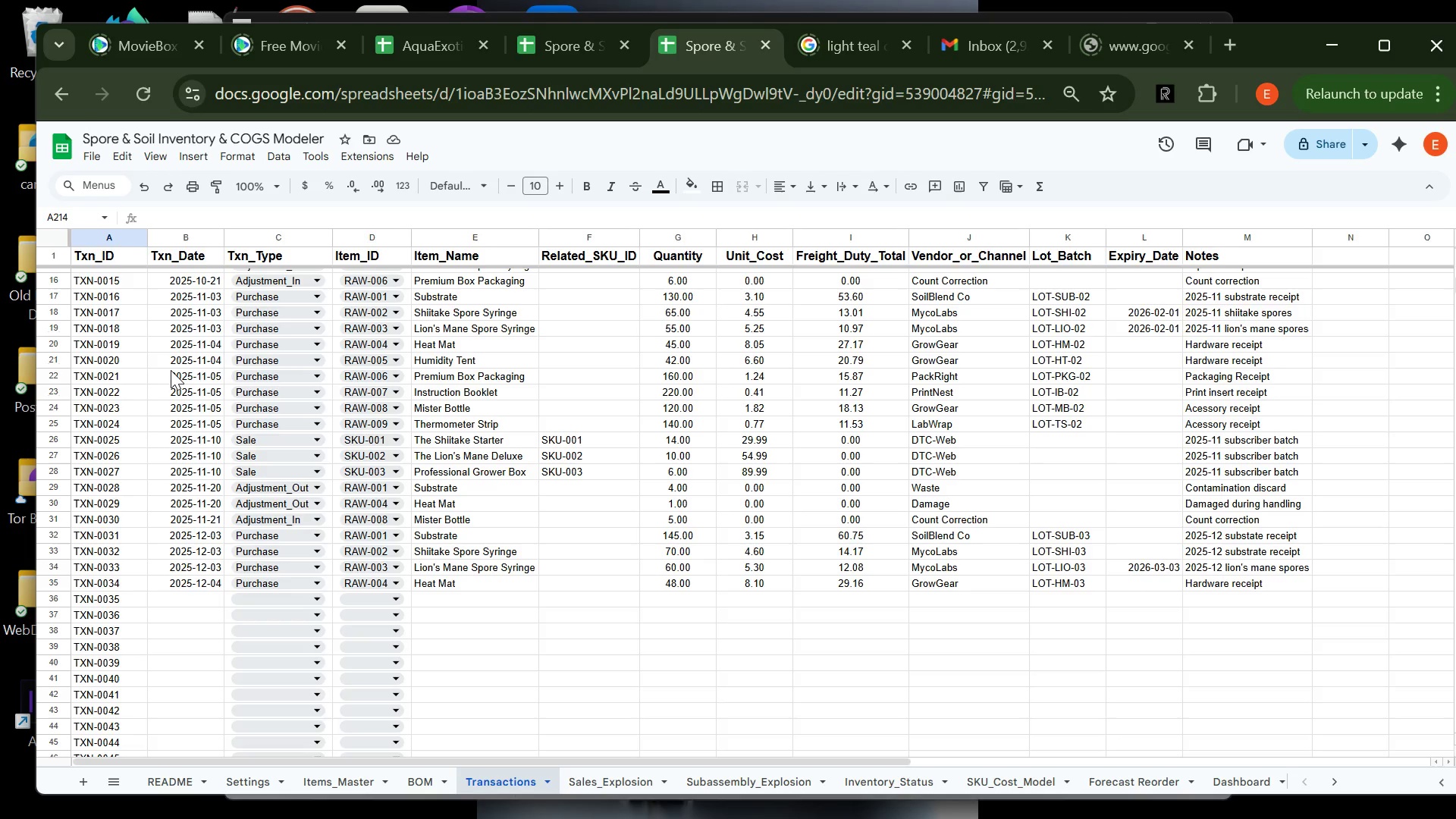 
wait(39.58)
 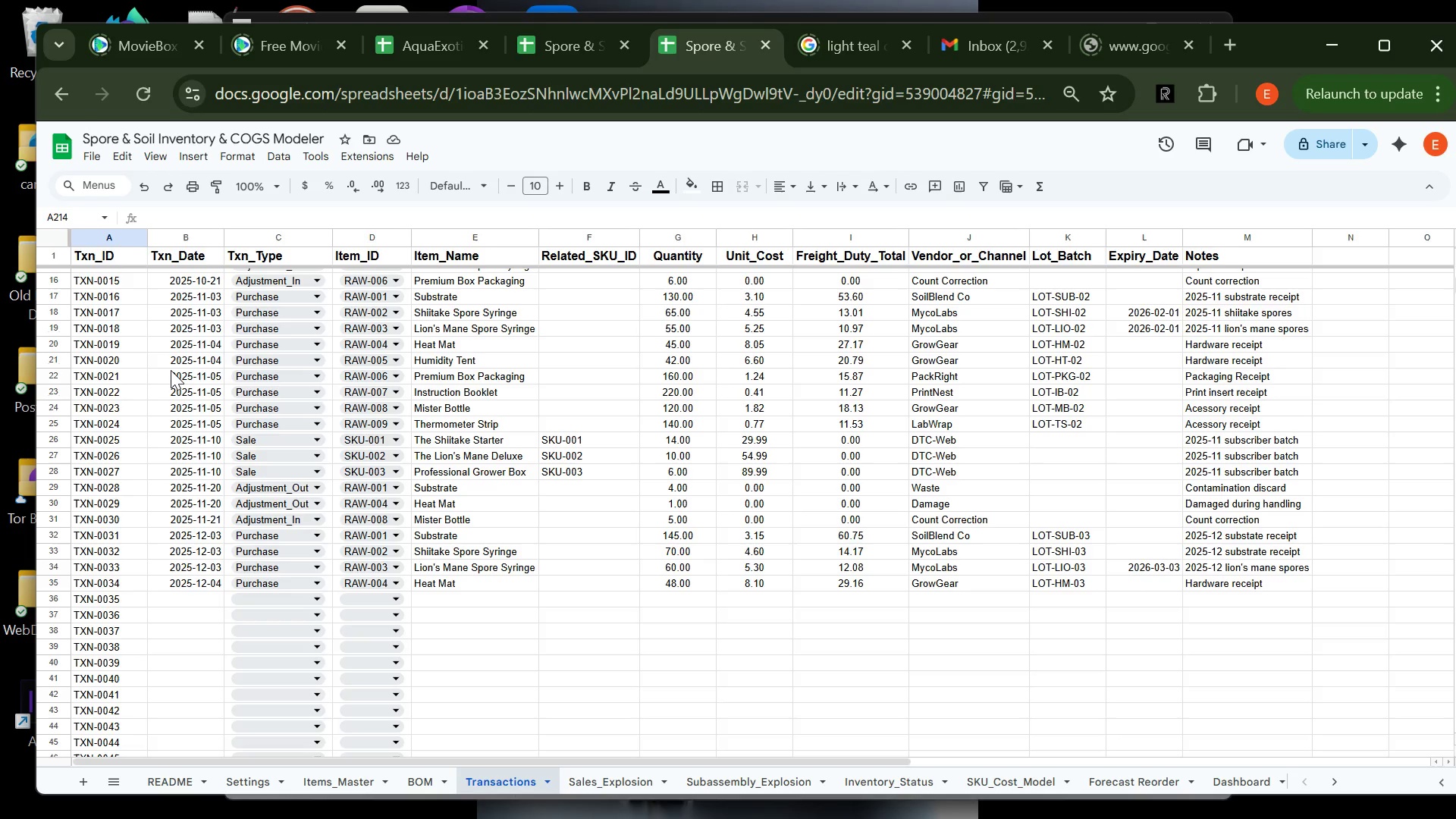 
left_click([193, 597])
 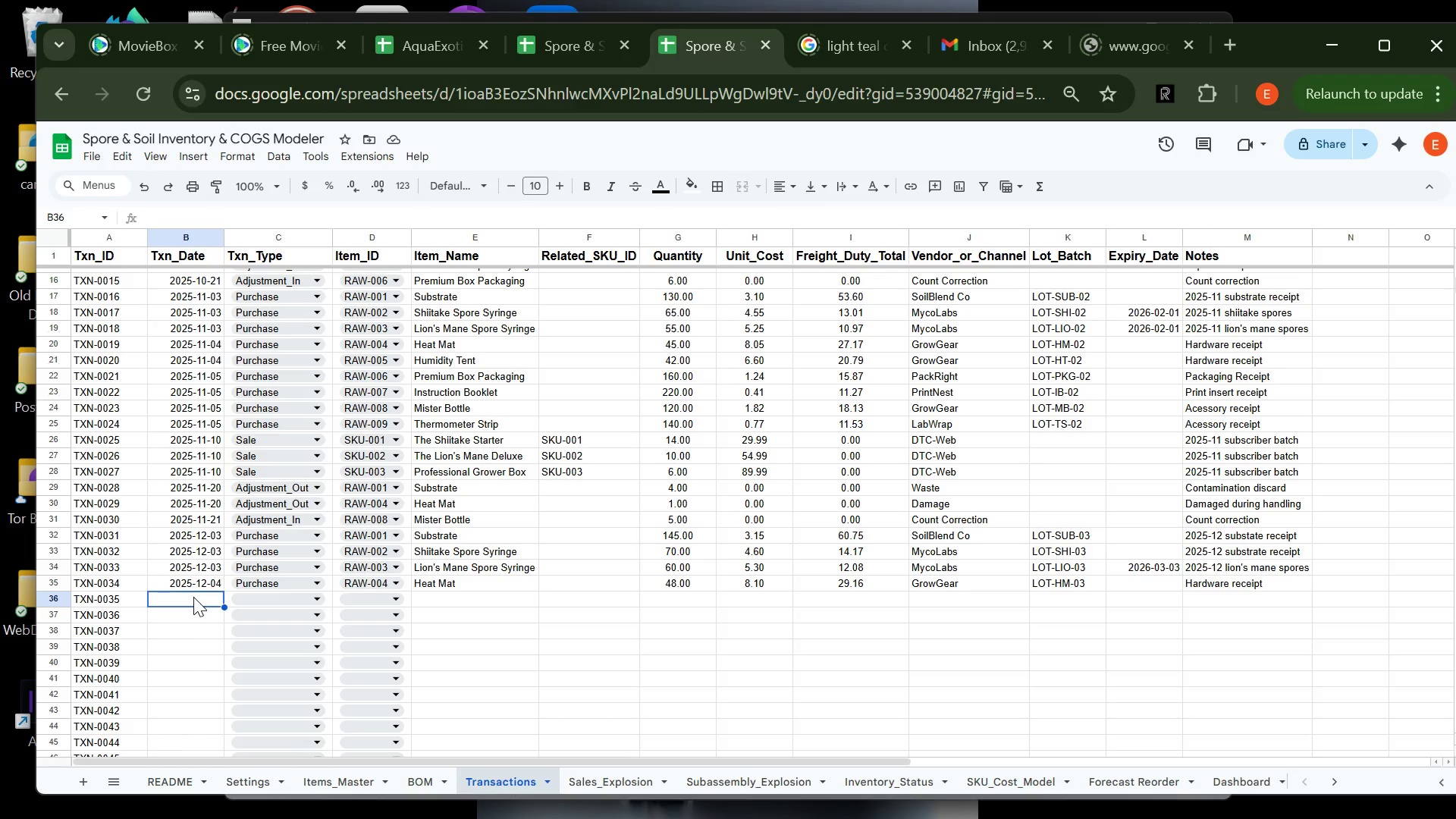 
type(2025-1)
 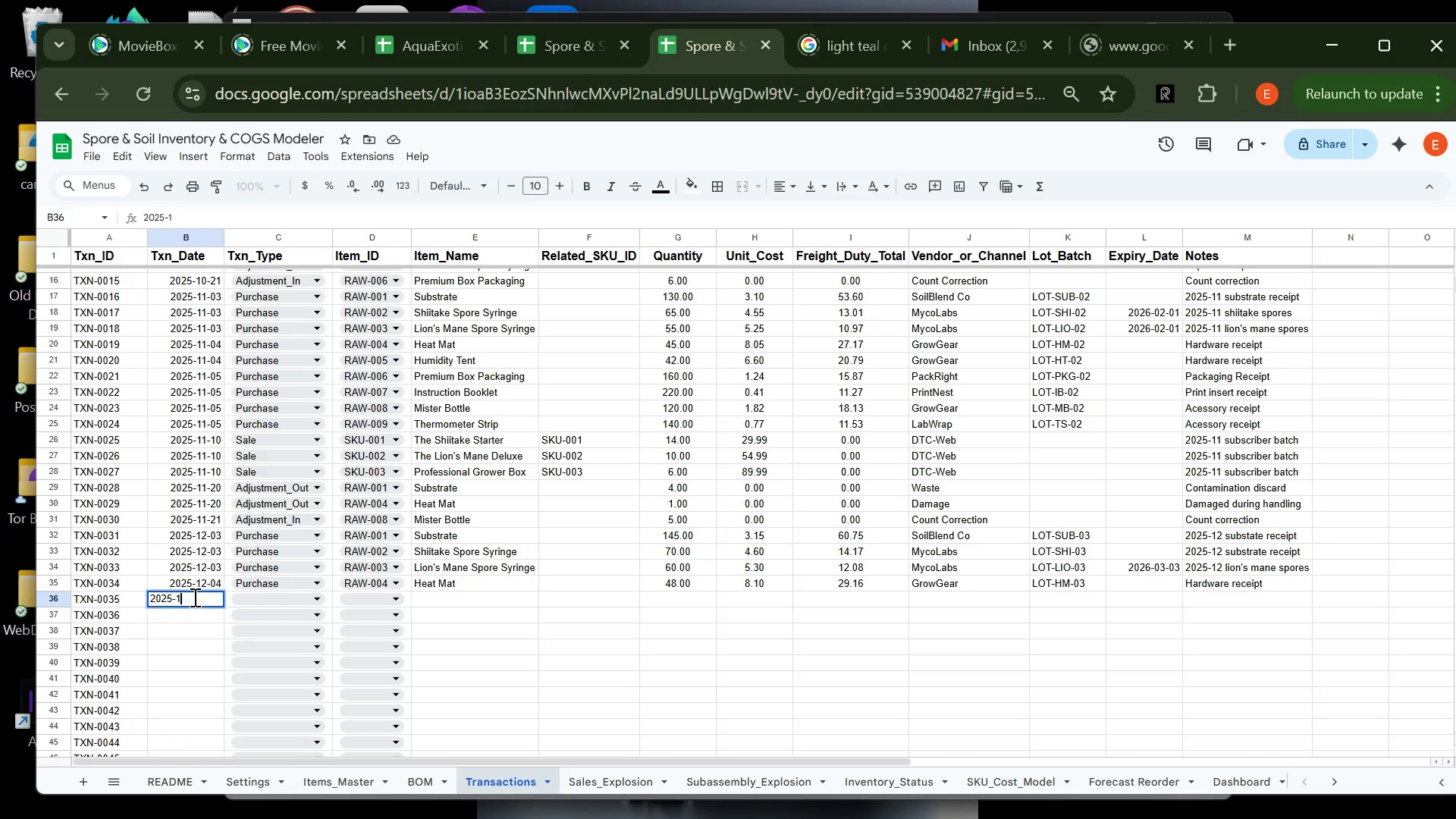 
key(2)
 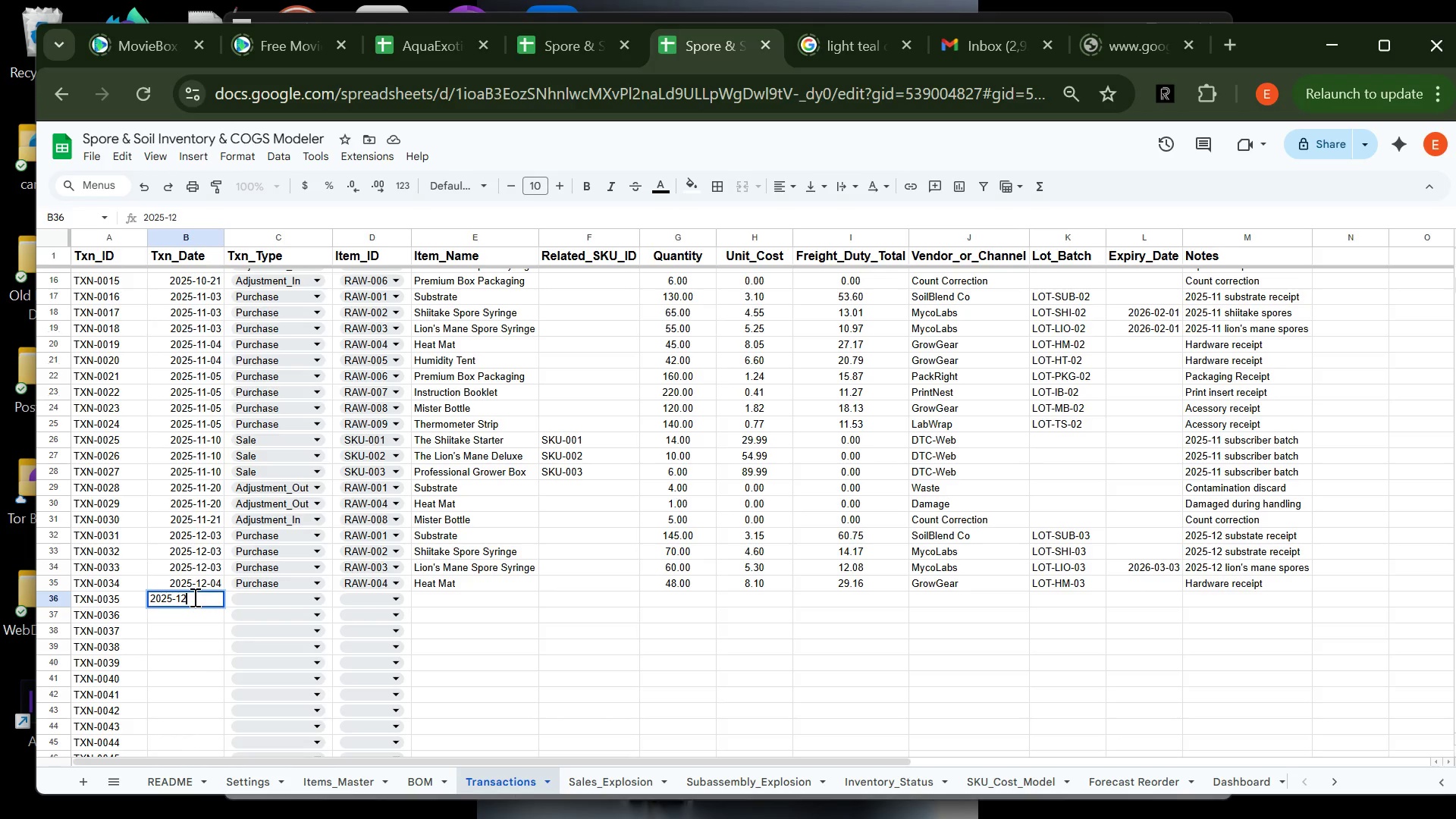 
key(Minus)
 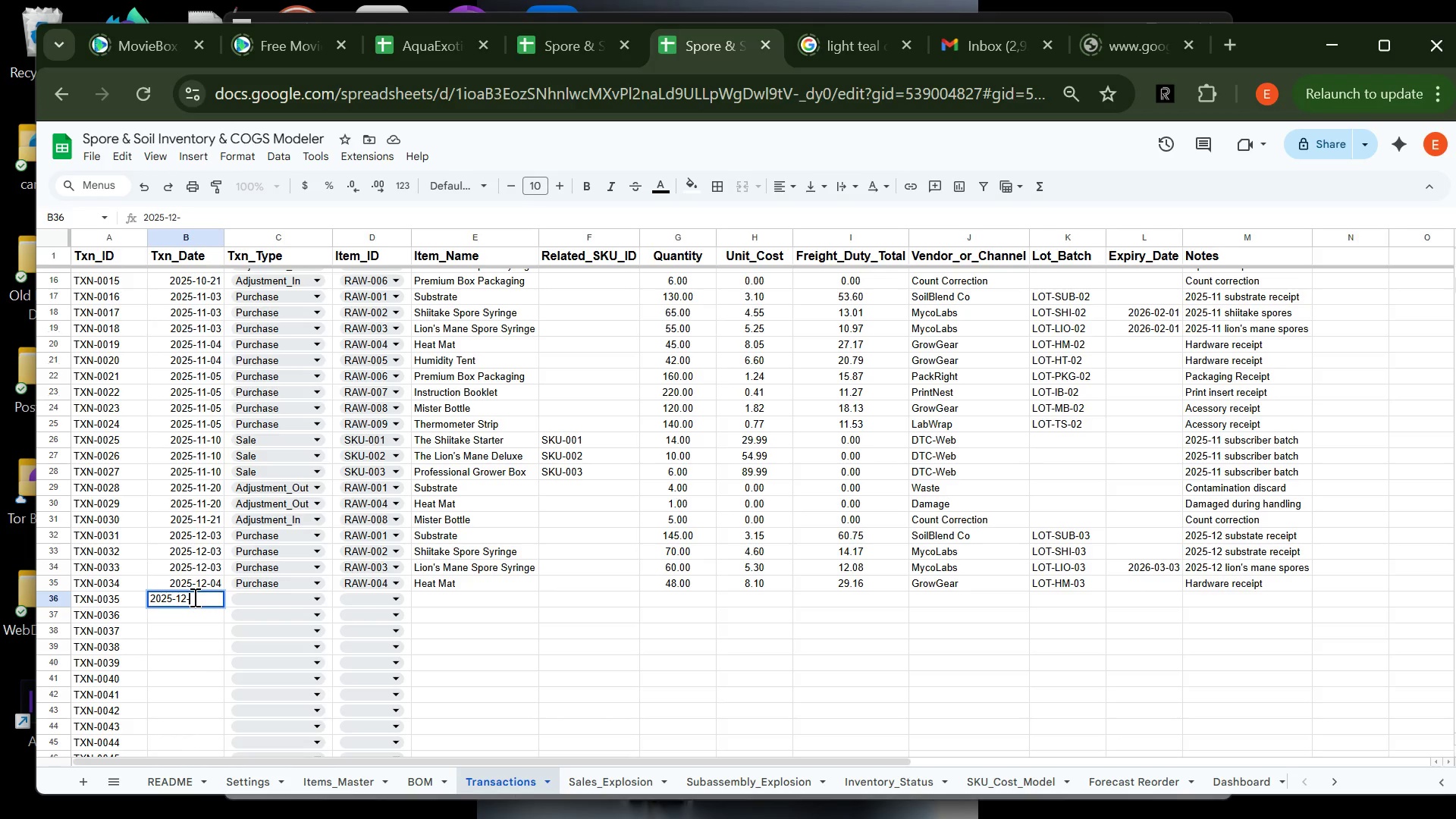 
type(05)
key(Tab)
 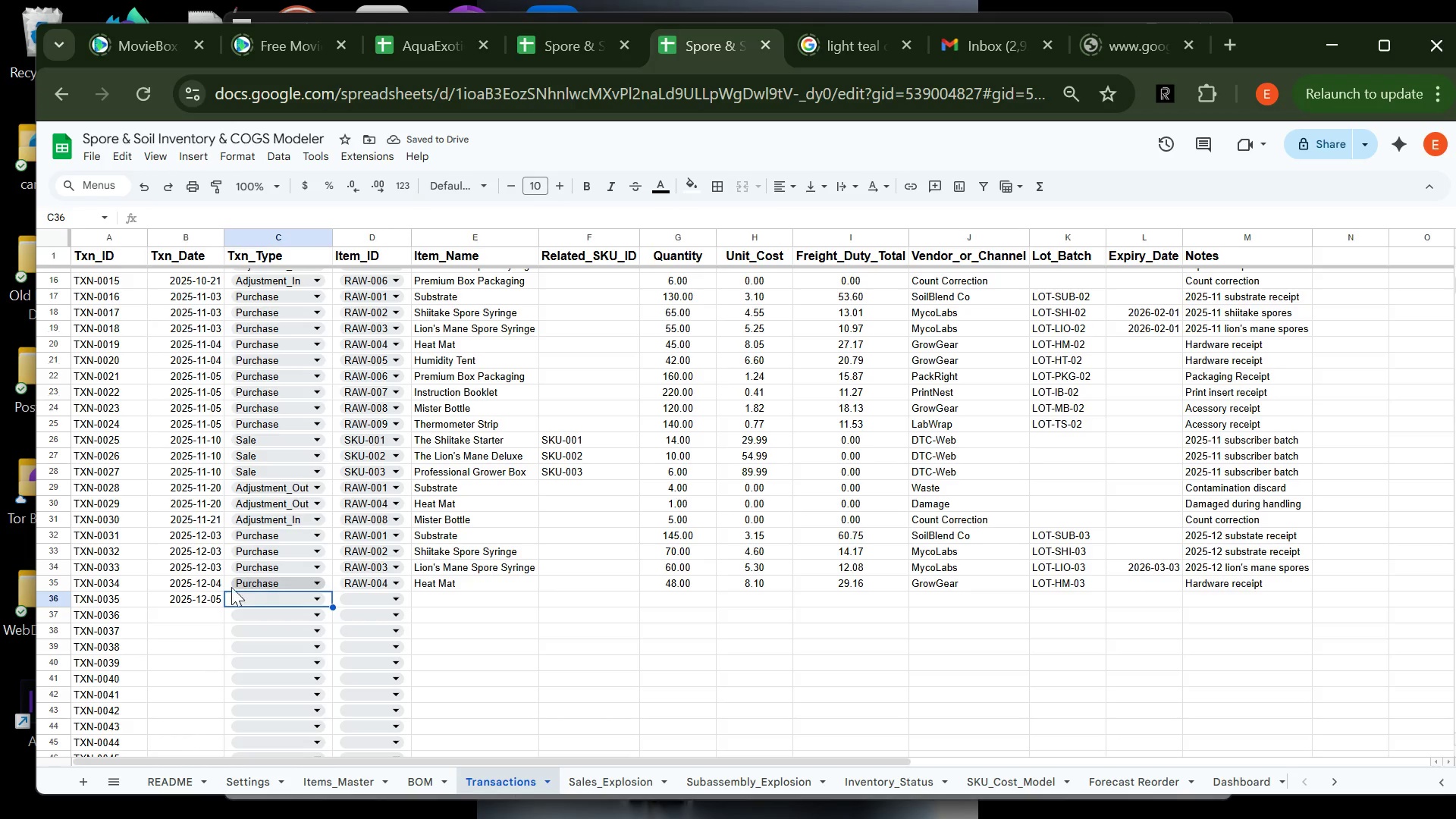 
double_click([200, 593])
 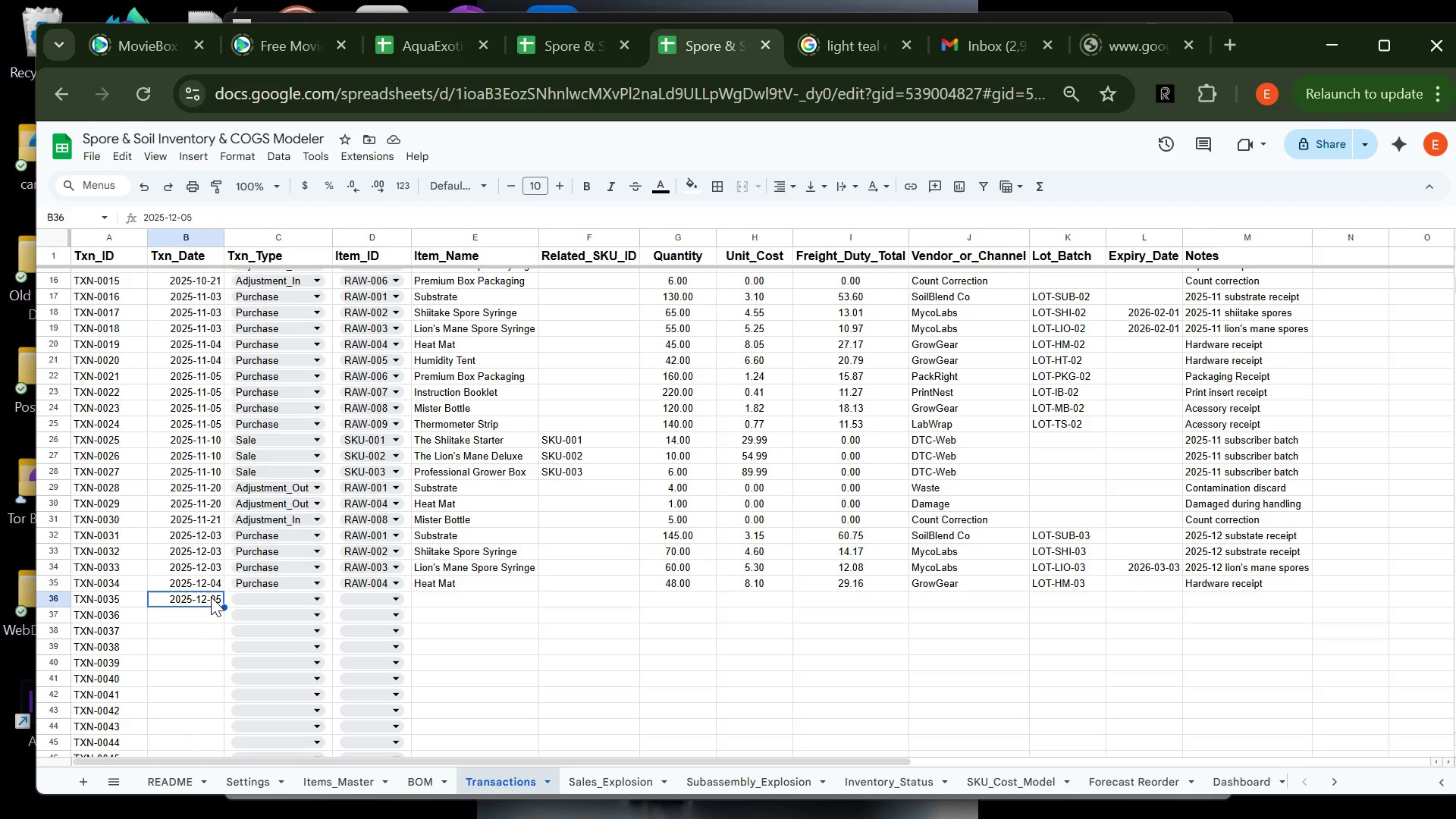 
double_click([211, 597])
 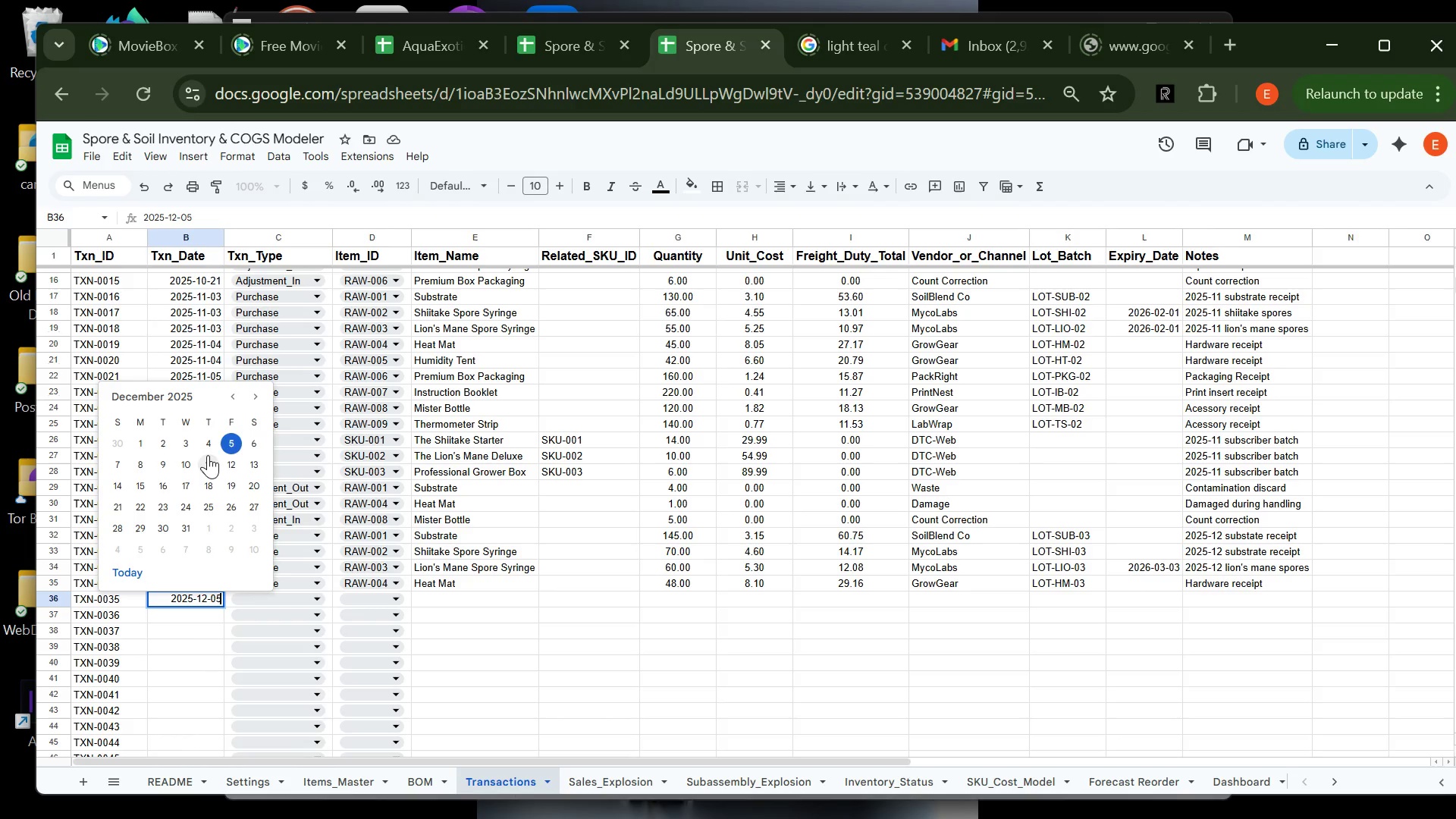 
left_click([209, 446])
 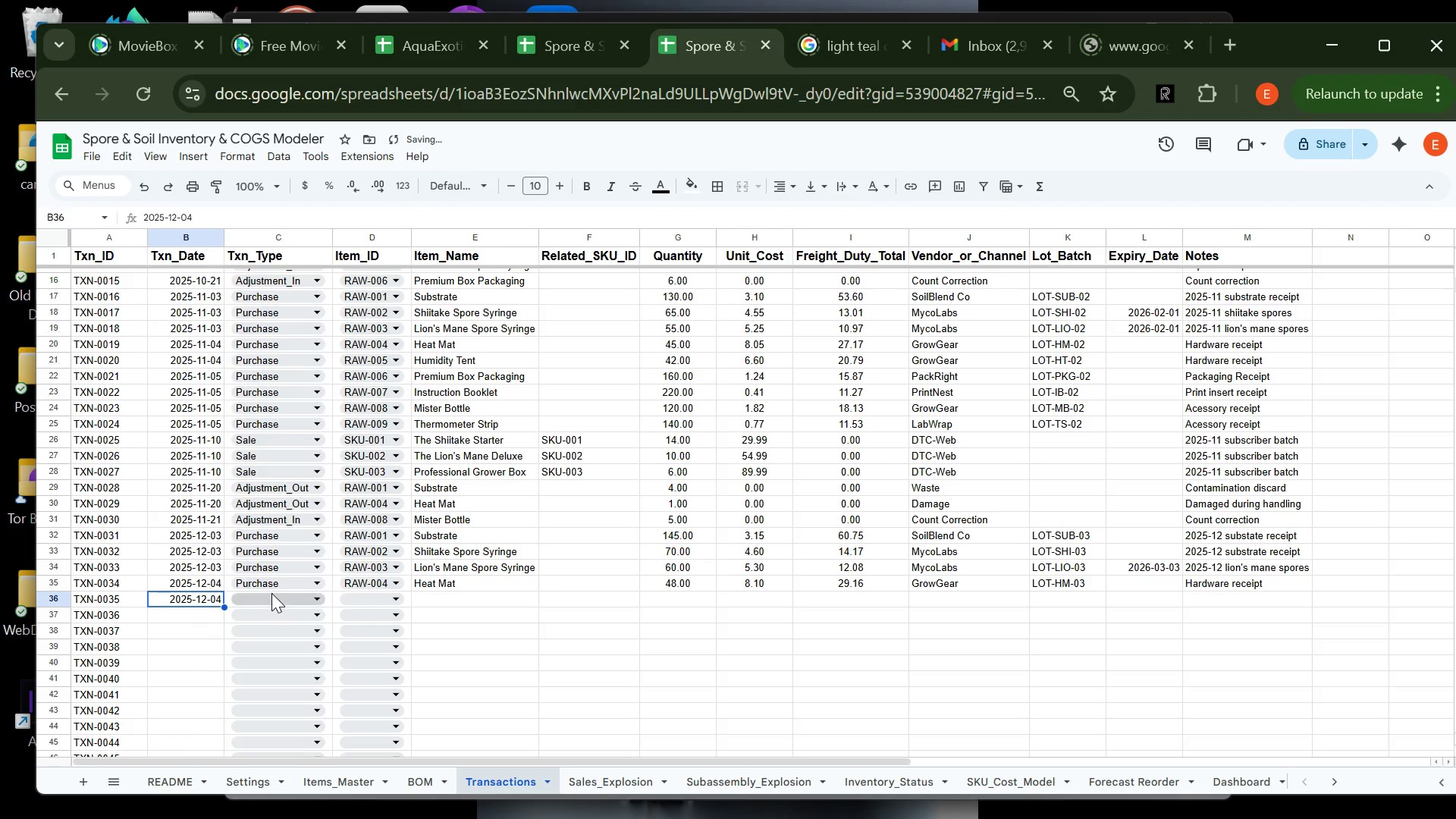 
left_click([271, 595])
 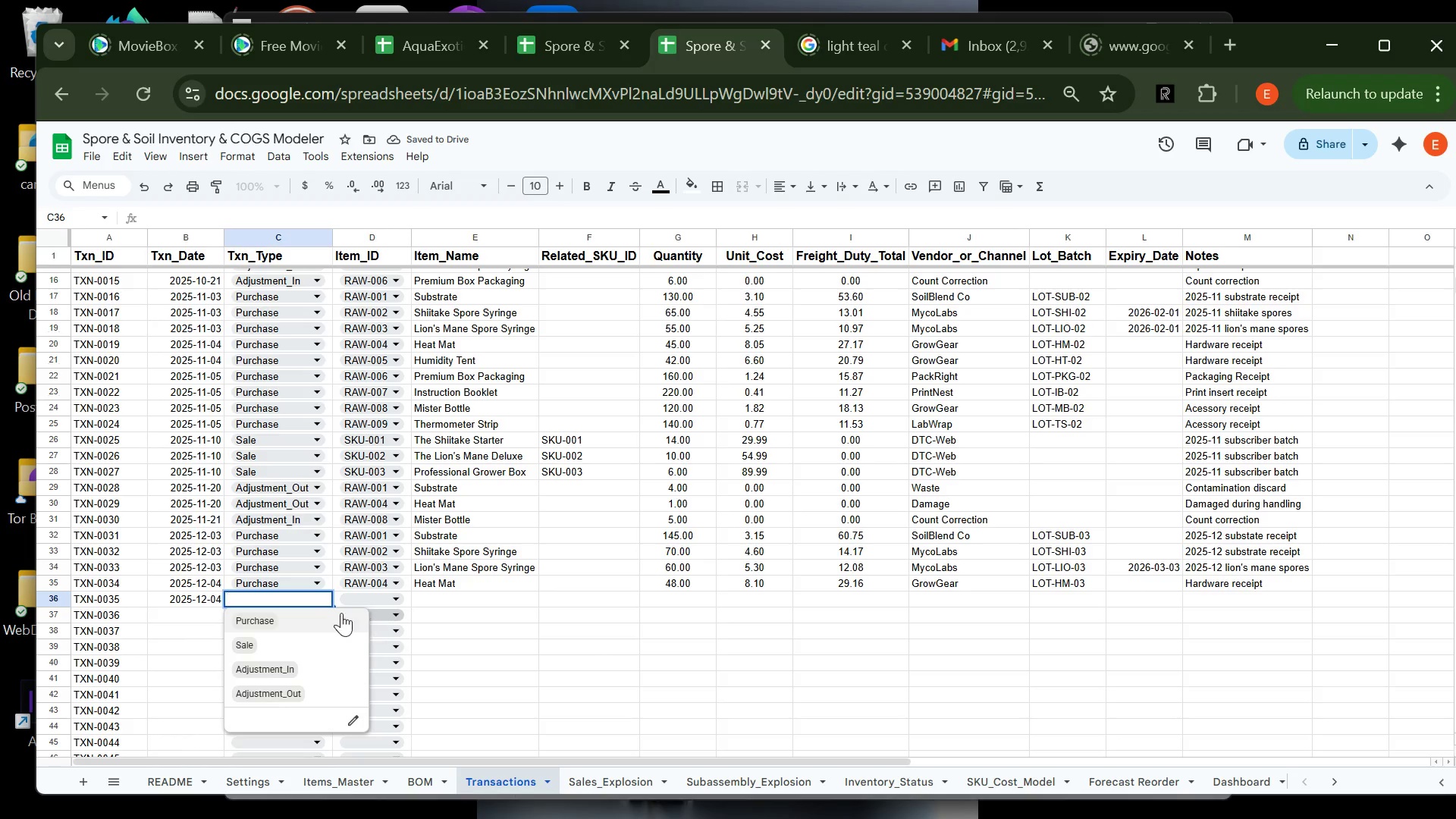 
left_click([294, 621])
 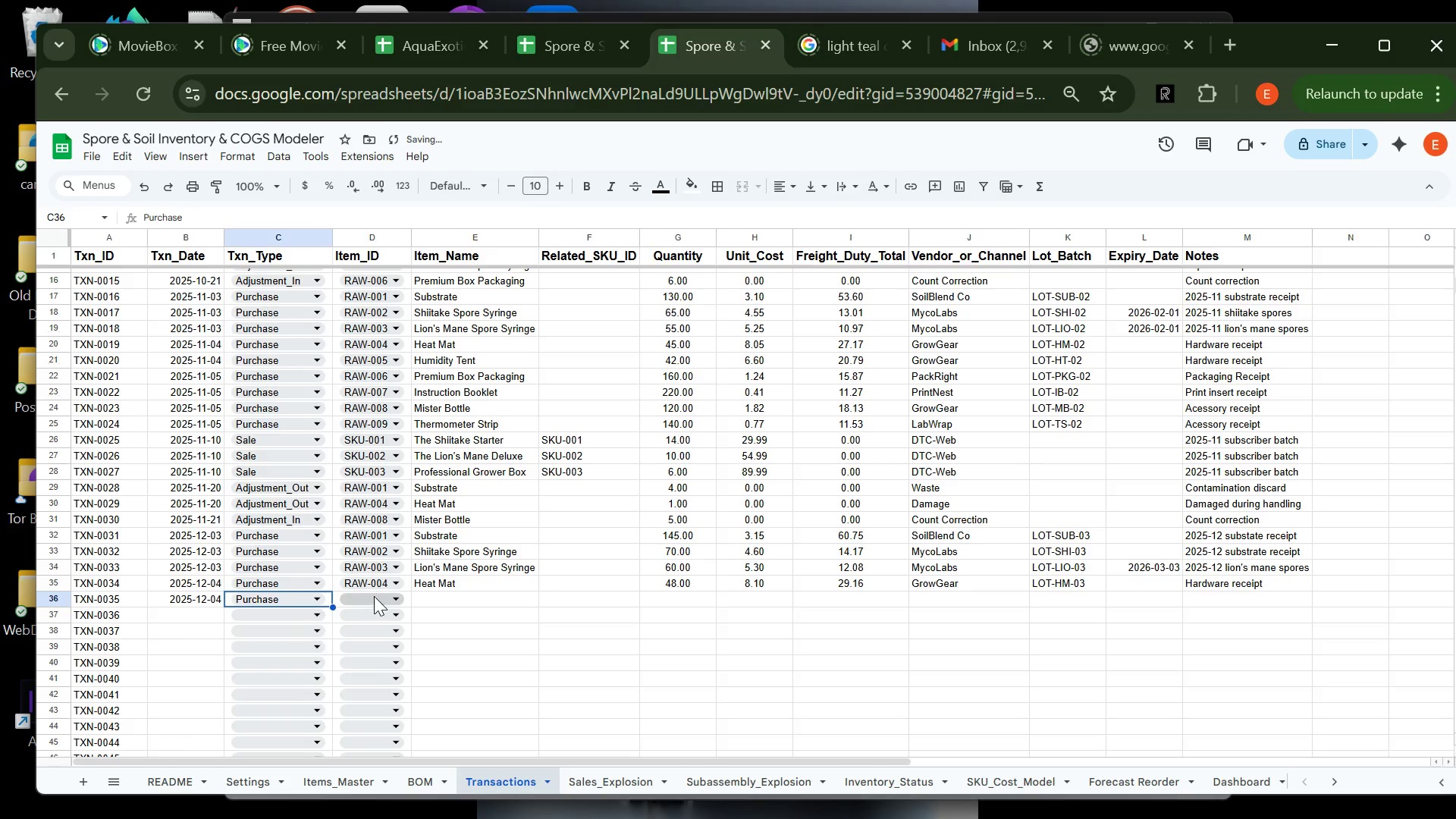 
left_click([374, 601])
 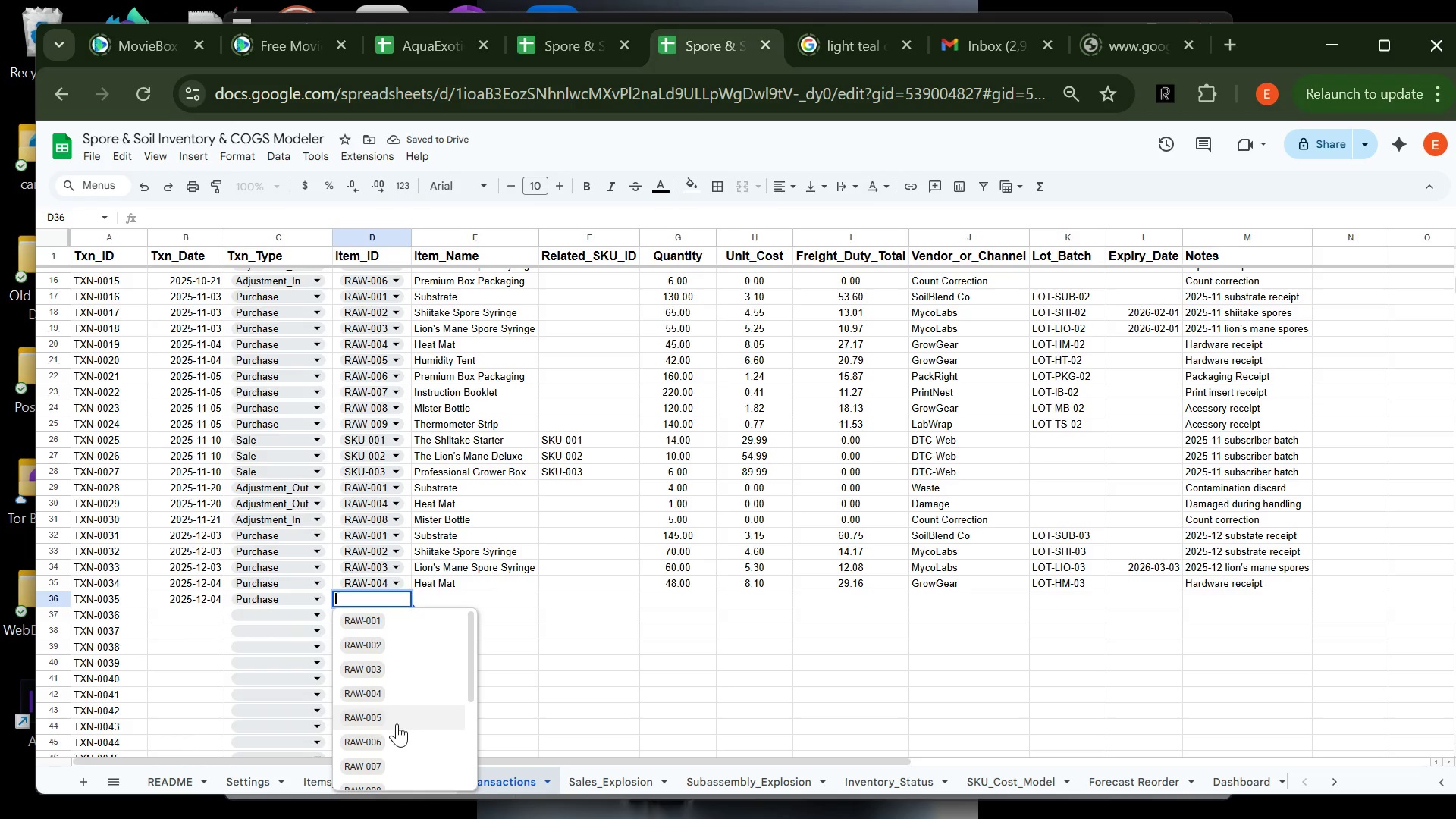 
left_click([400, 714])
 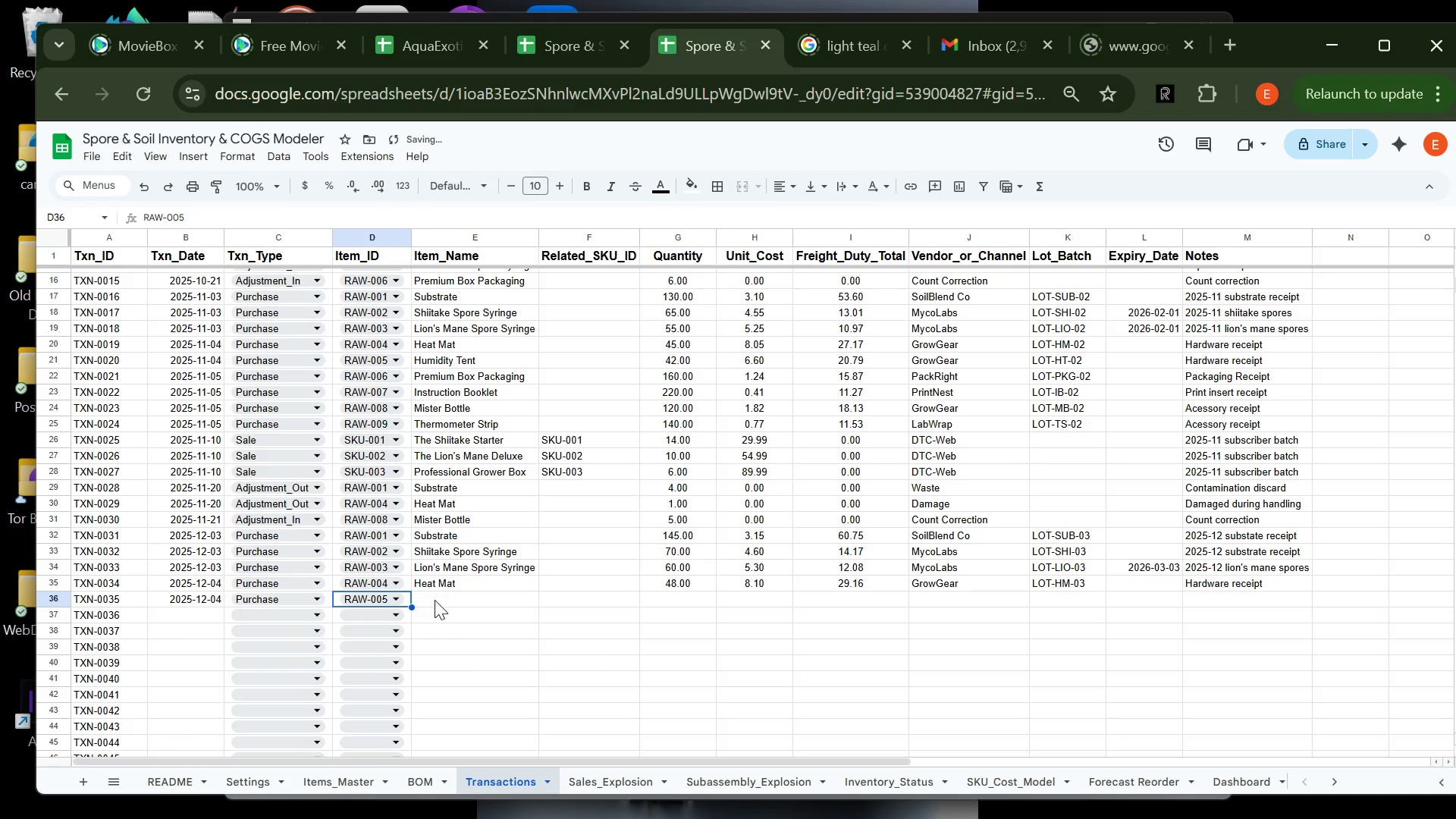 
left_click([436, 604])
 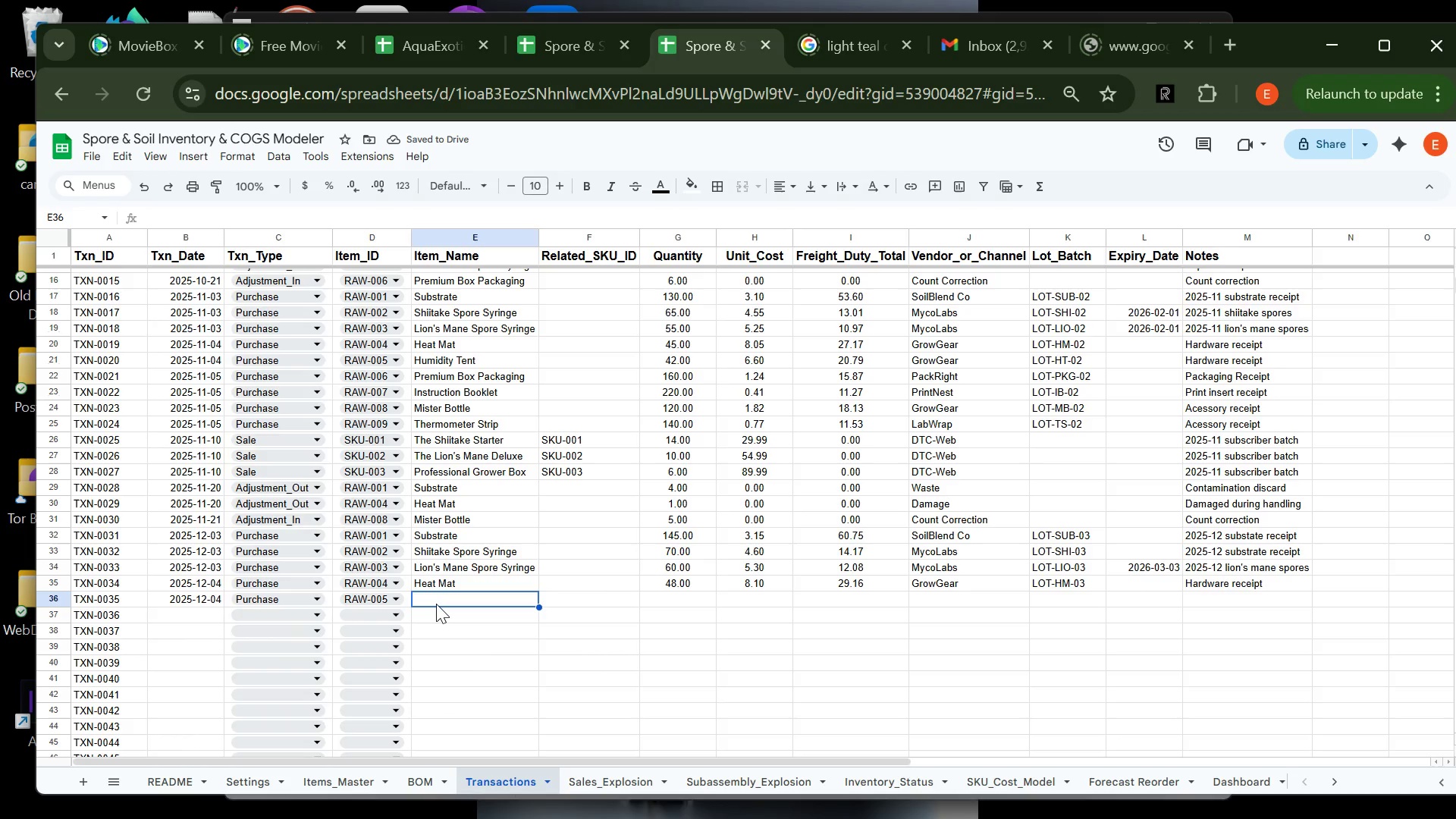 
type(h)
key(Backspace)
type(Humi)
key(Tab)
key(Tab)
type(45)
 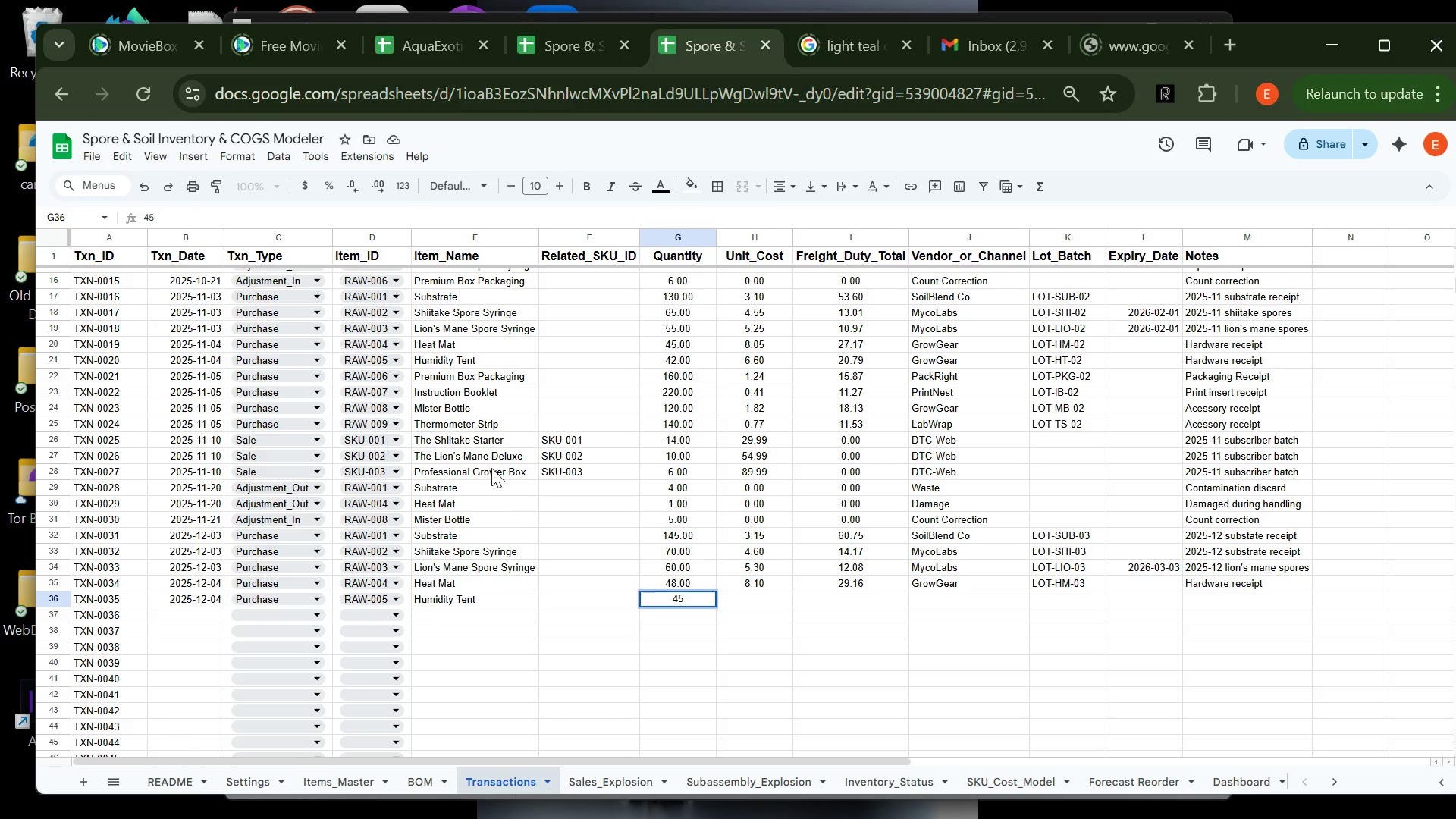 
wait(6.49)
 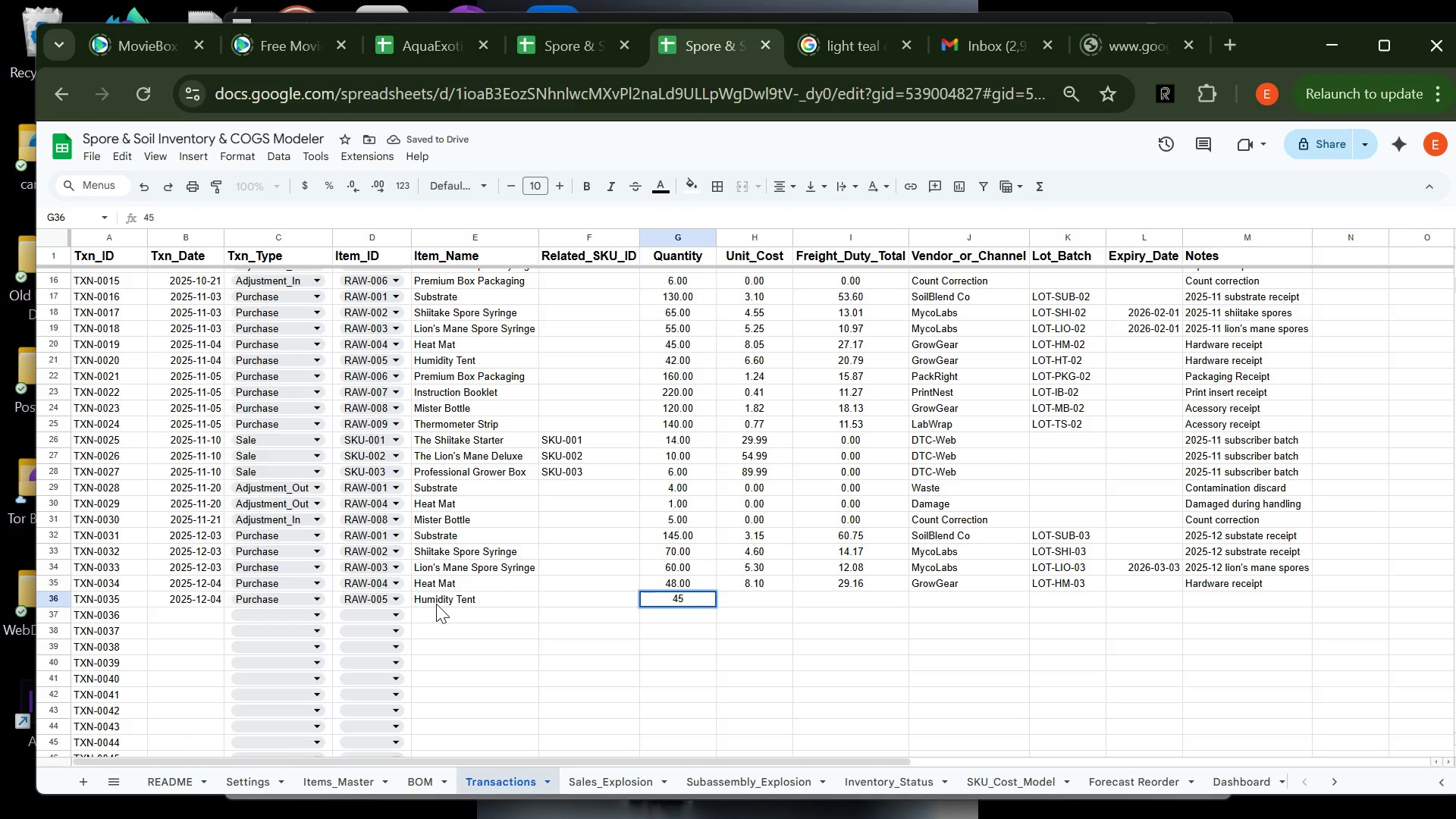 
left_click([748, 598])
 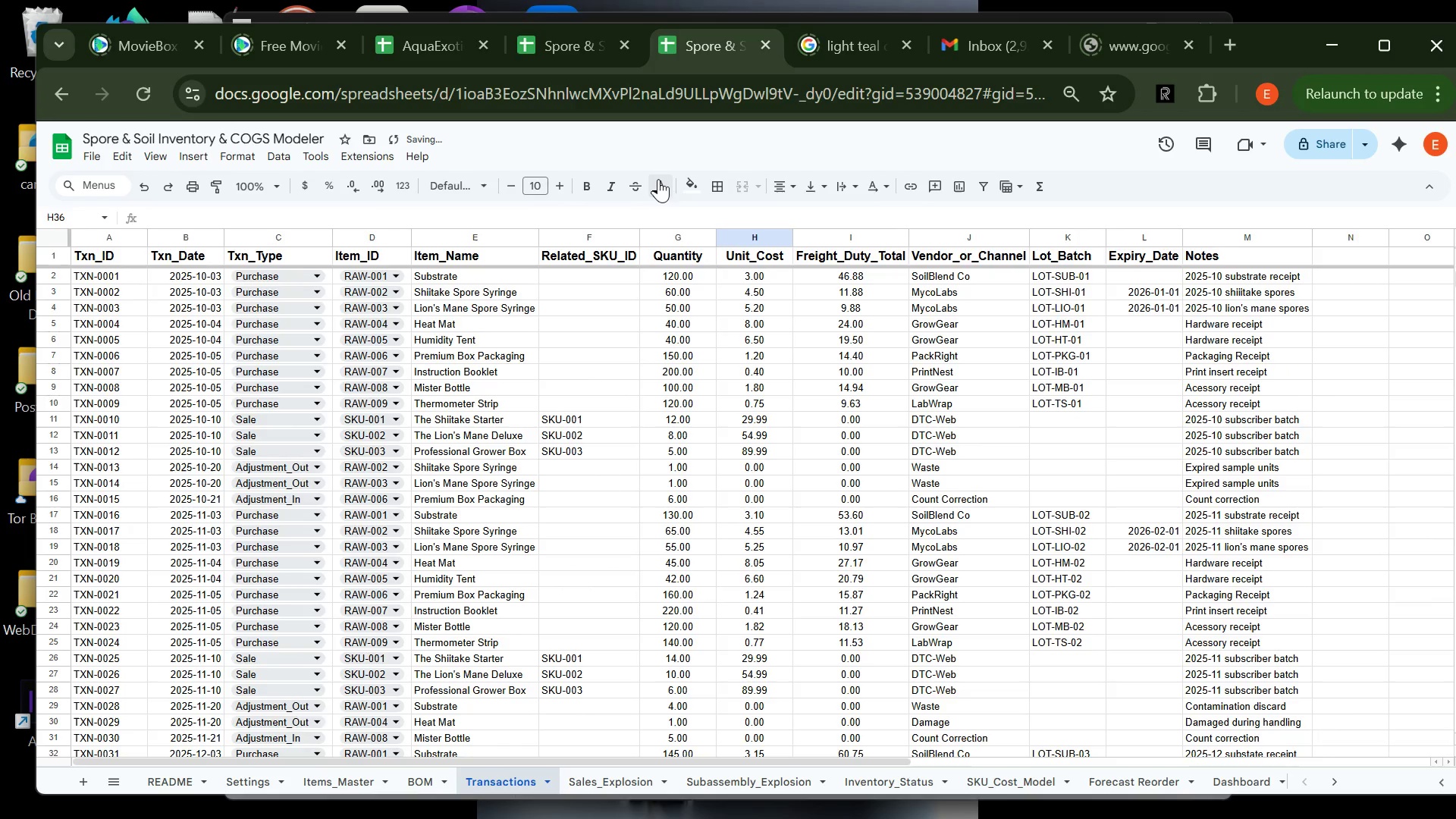 
left_click([679, 241])
 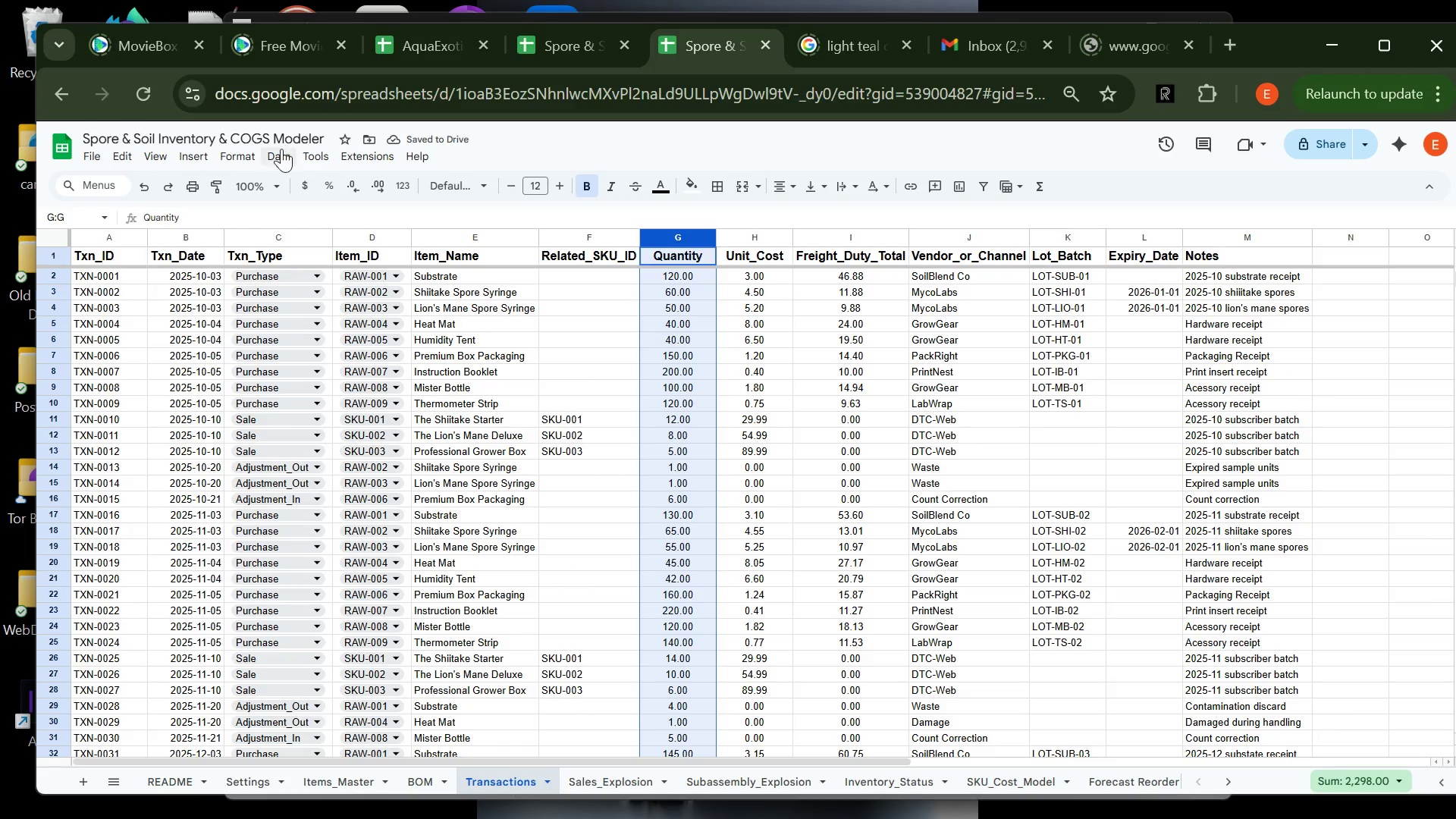 
left_click([248, 162])
 